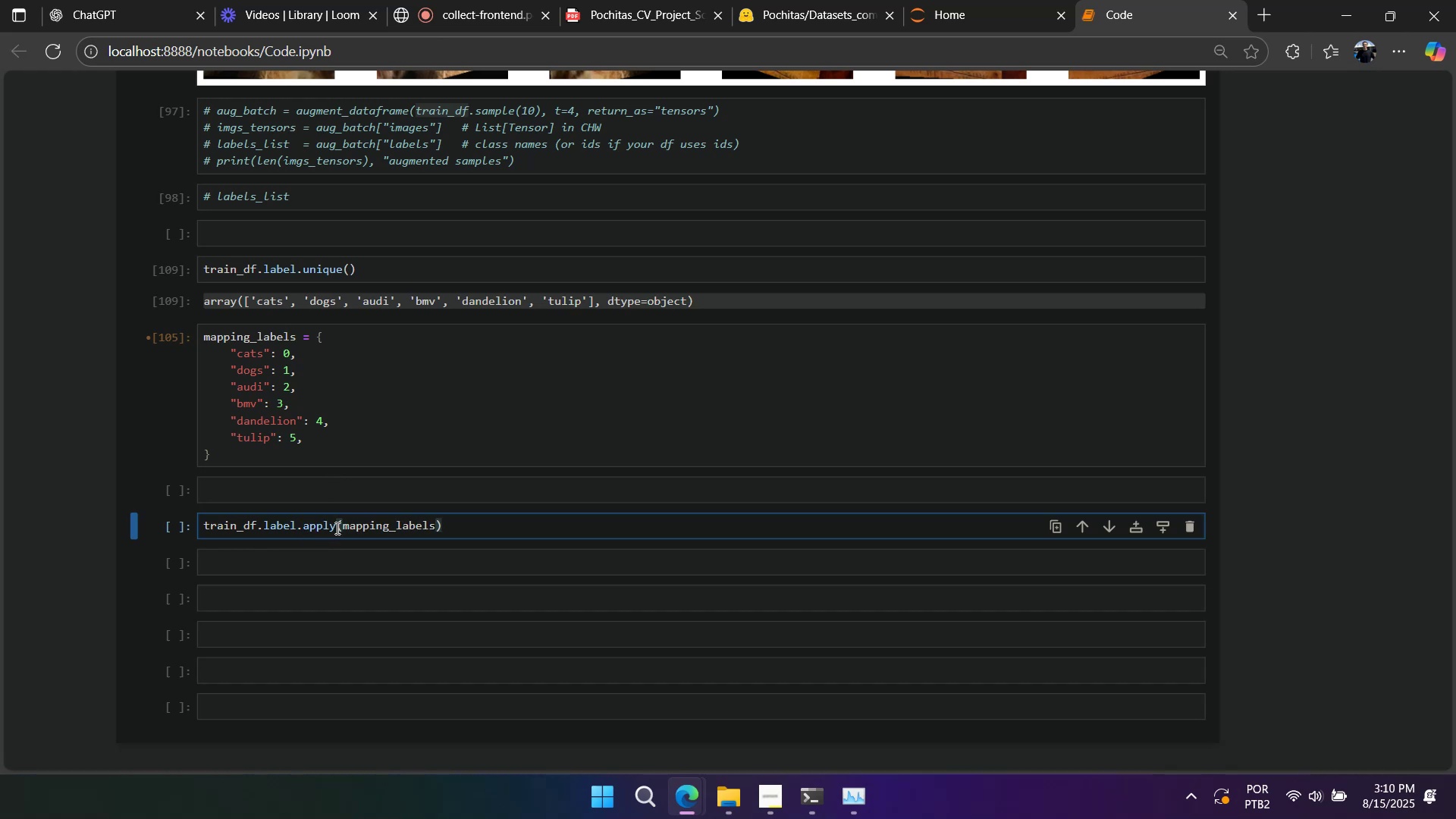 
left_click([341, 525])
 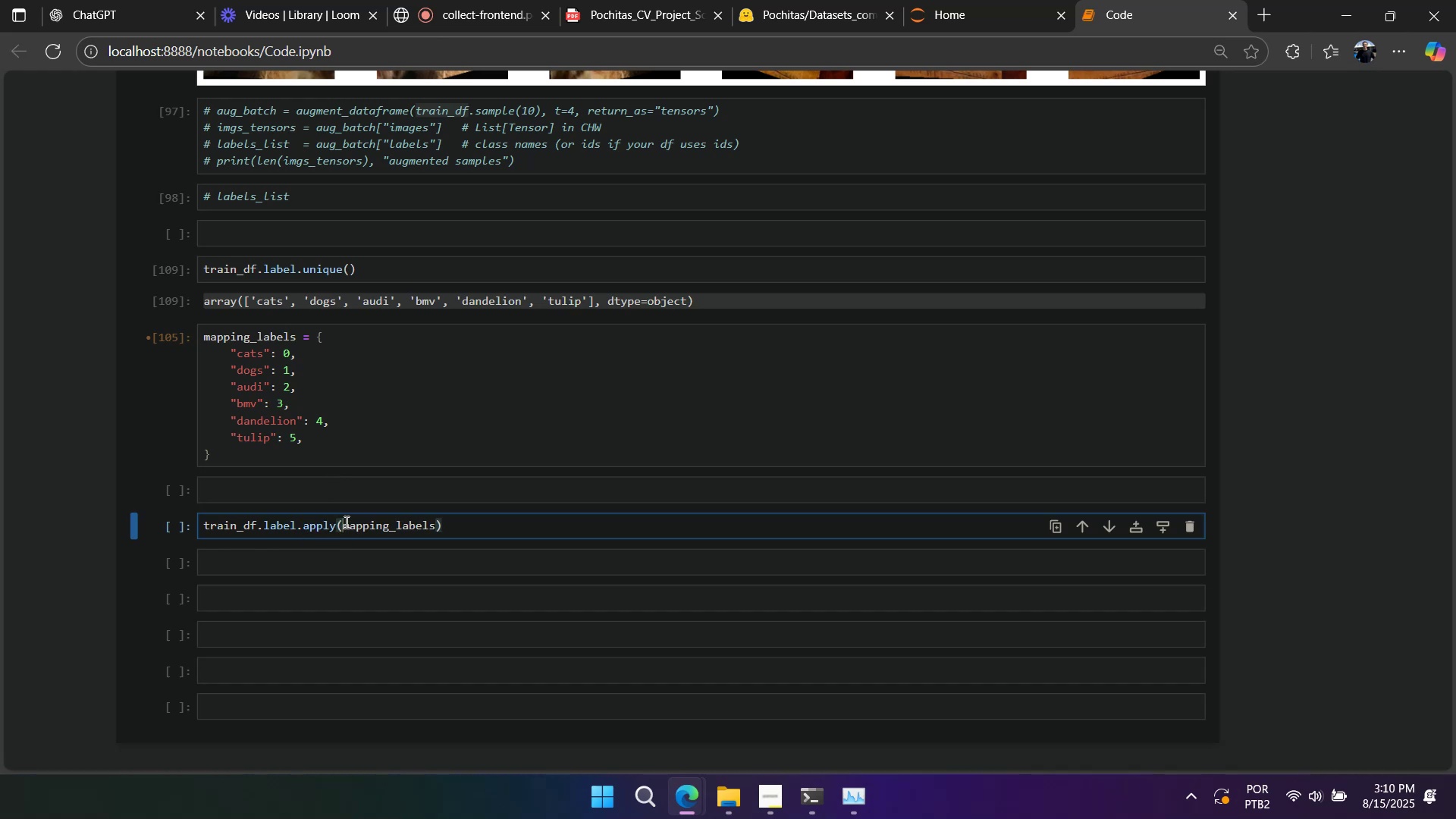 
type(lambda x" f)
key(Backspace)
key(Backspace)
type(")
key(Backspace)
type(x? for x in )
 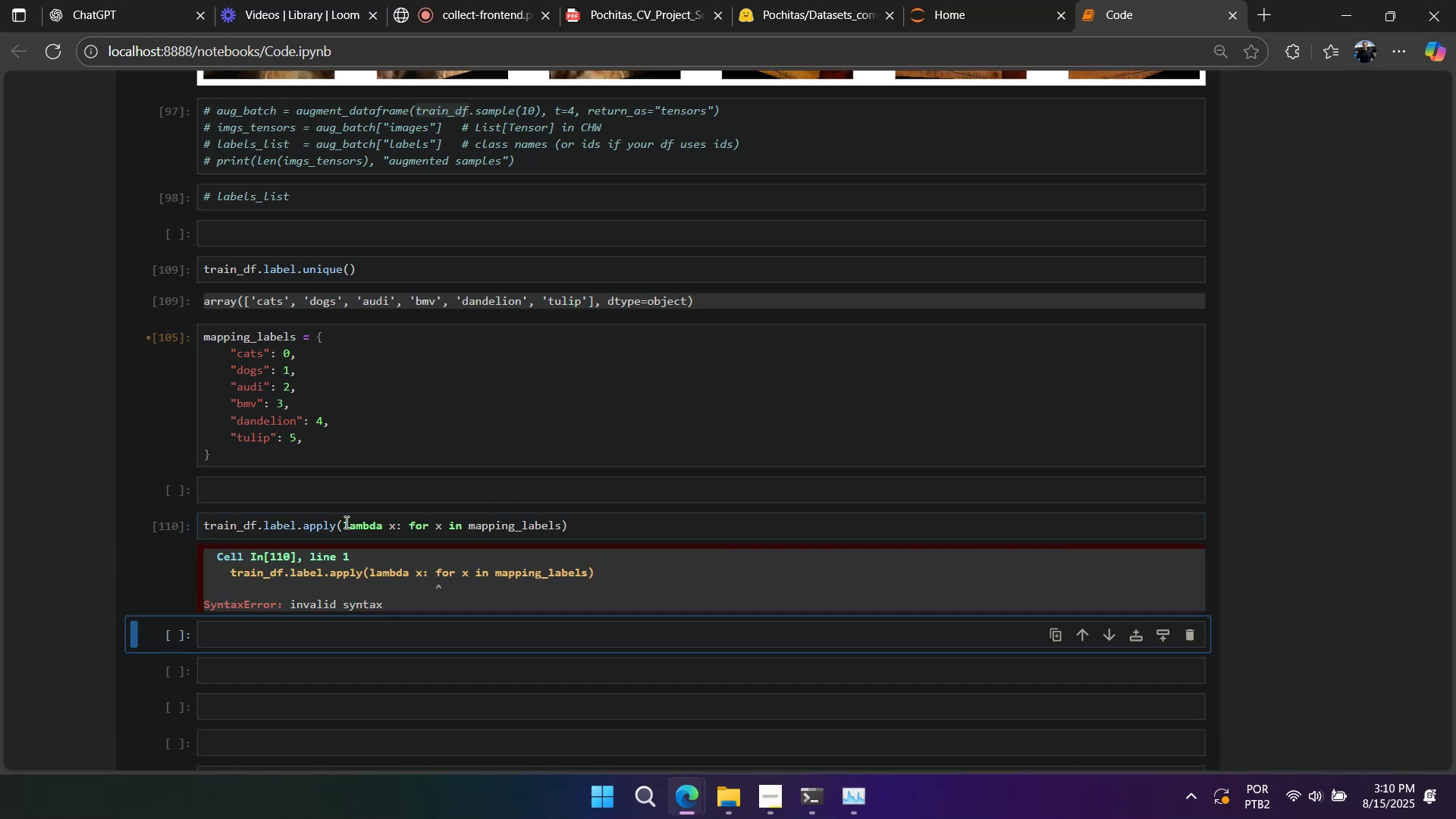 
key(Shift+Enter)
 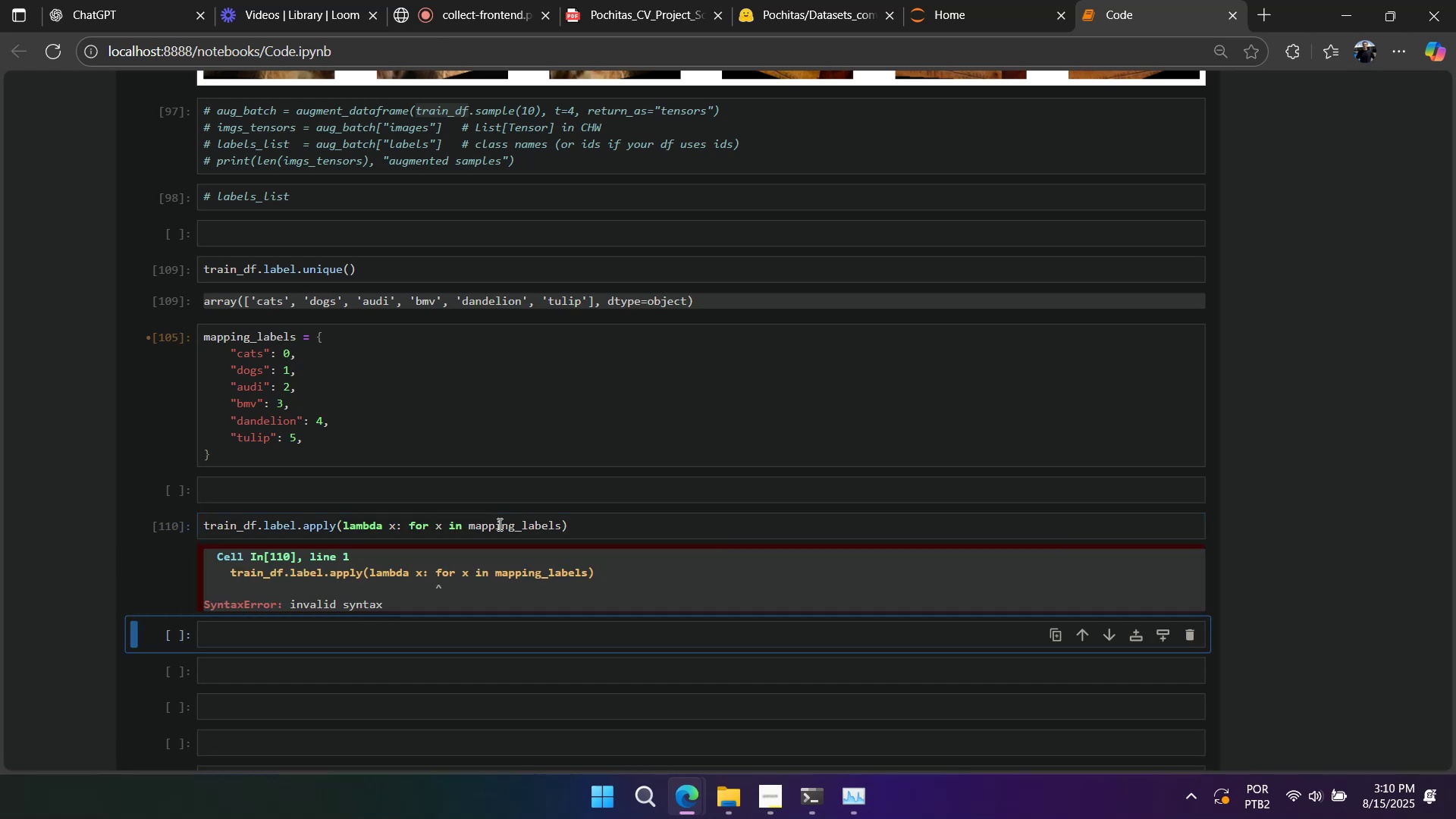 
double_click([484, 526])
 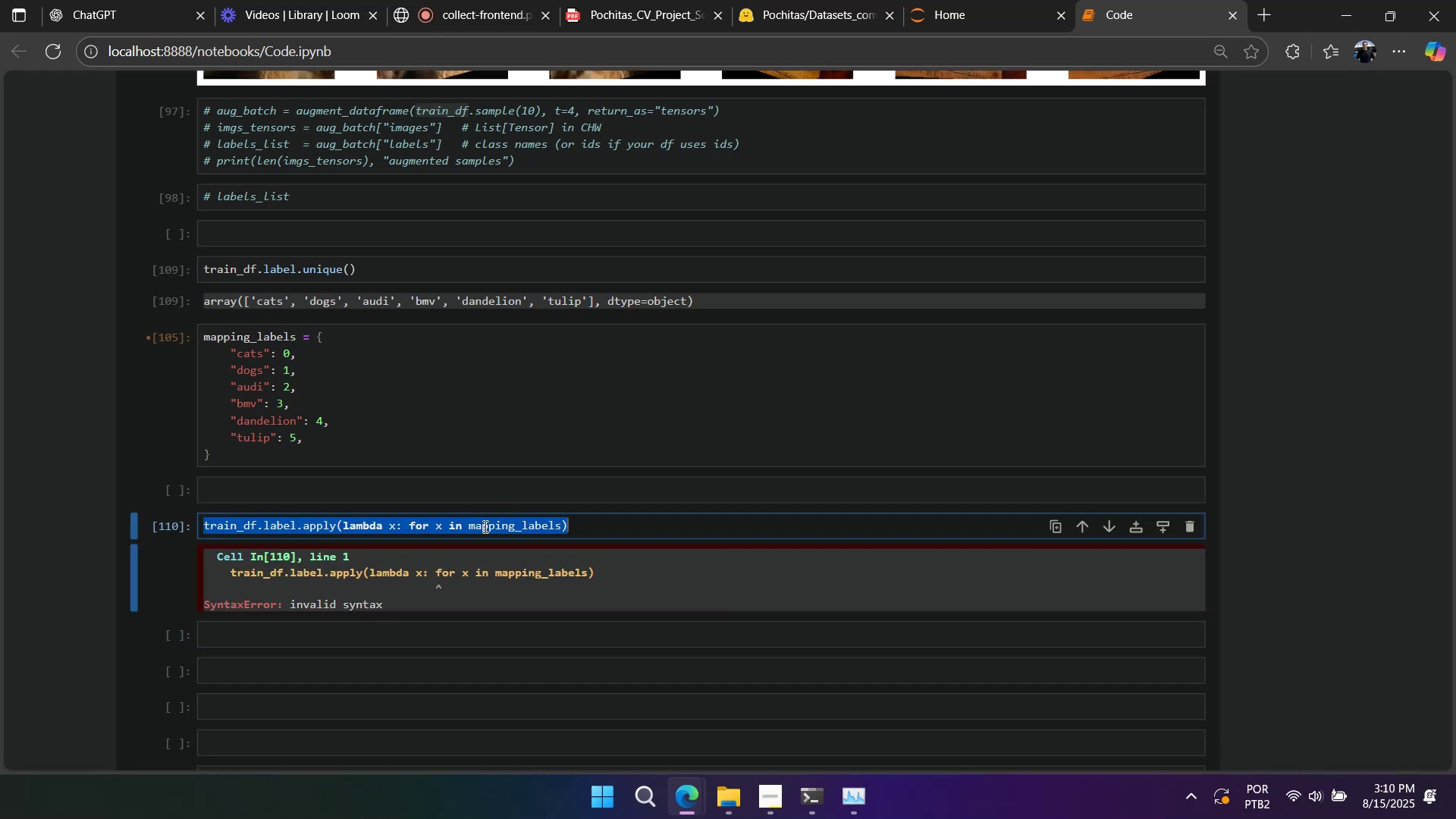 
triple_click([484, 526])
 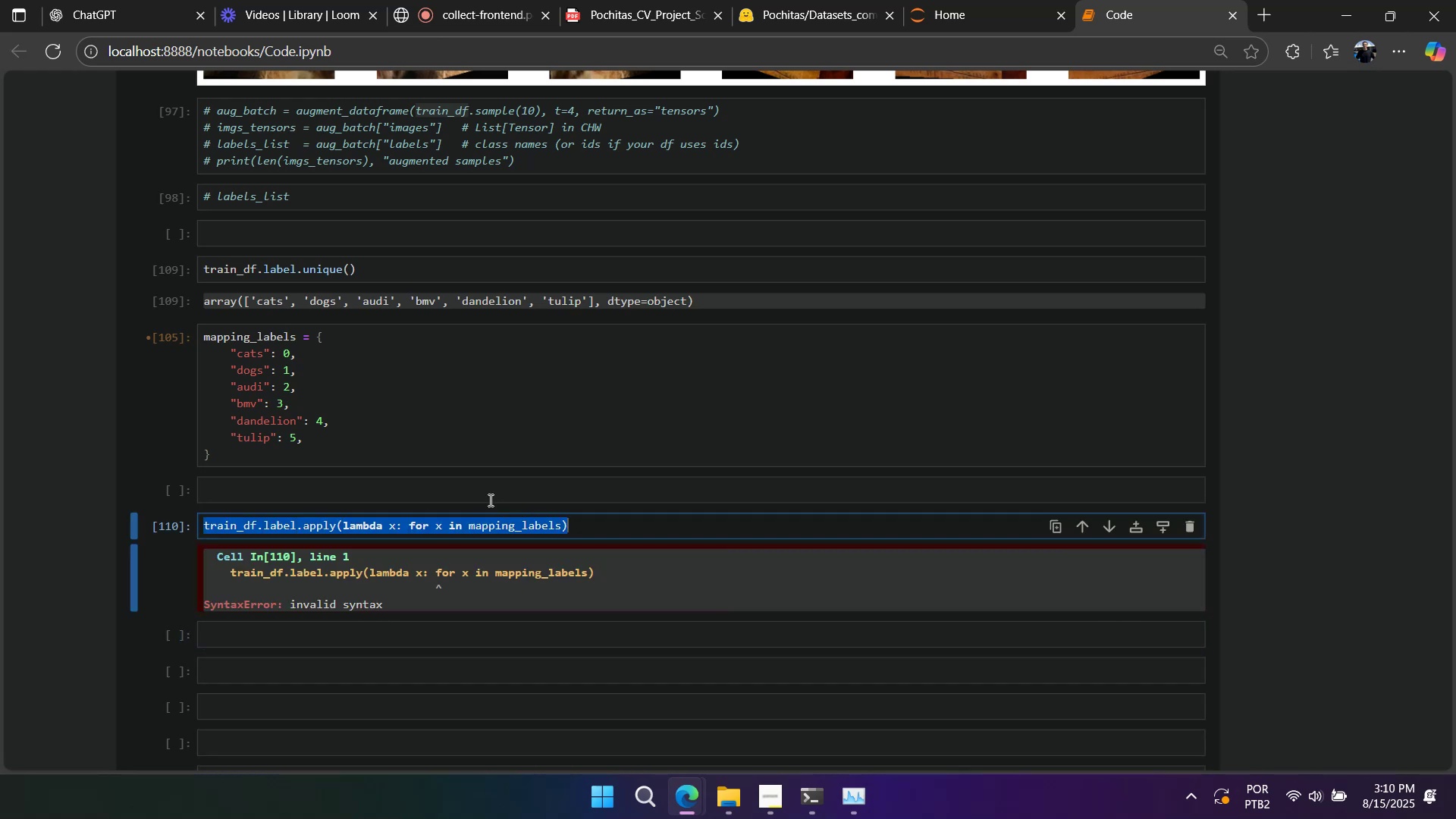 
key(Control+C)
 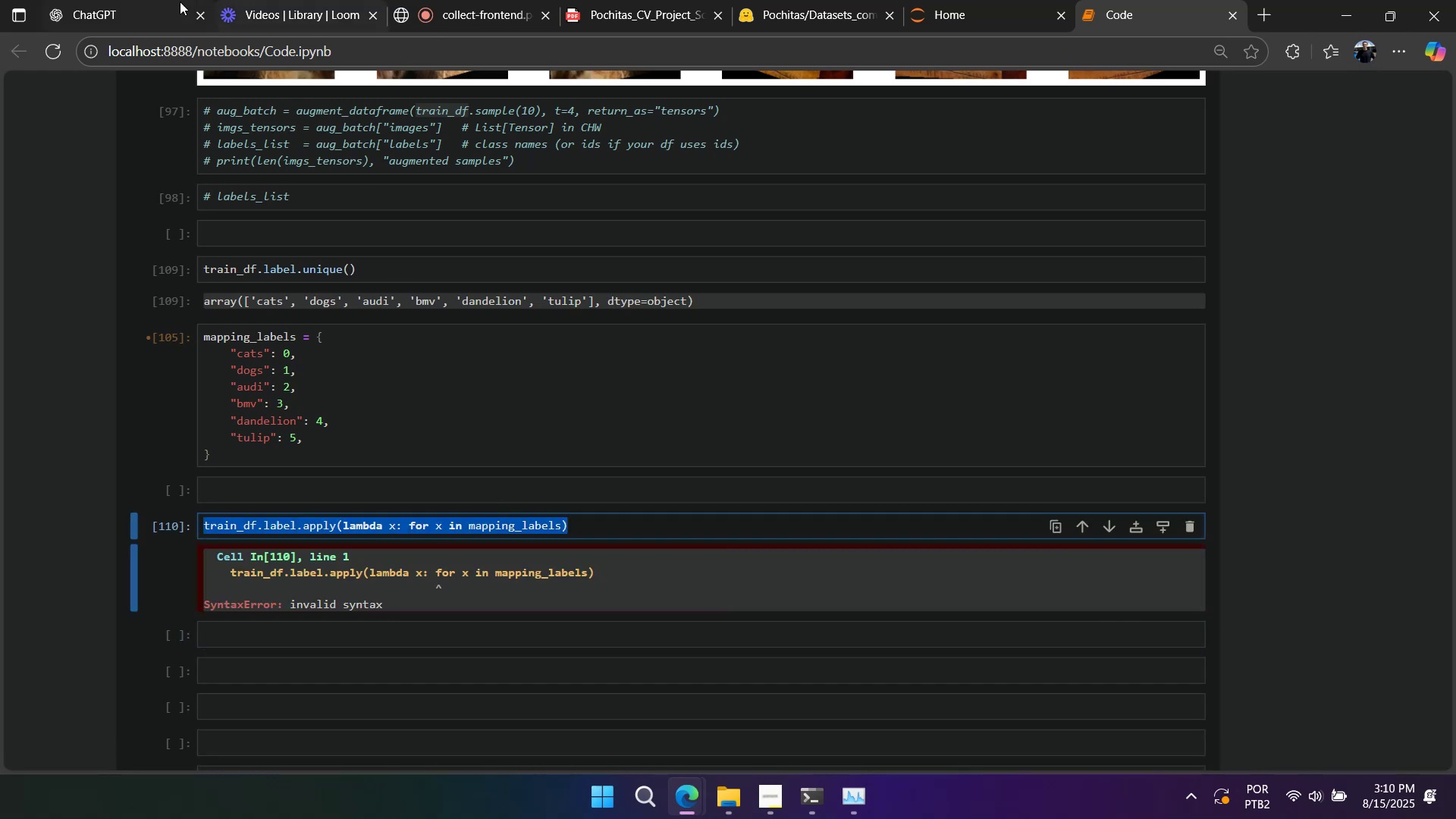 
left_click([152, 8])
 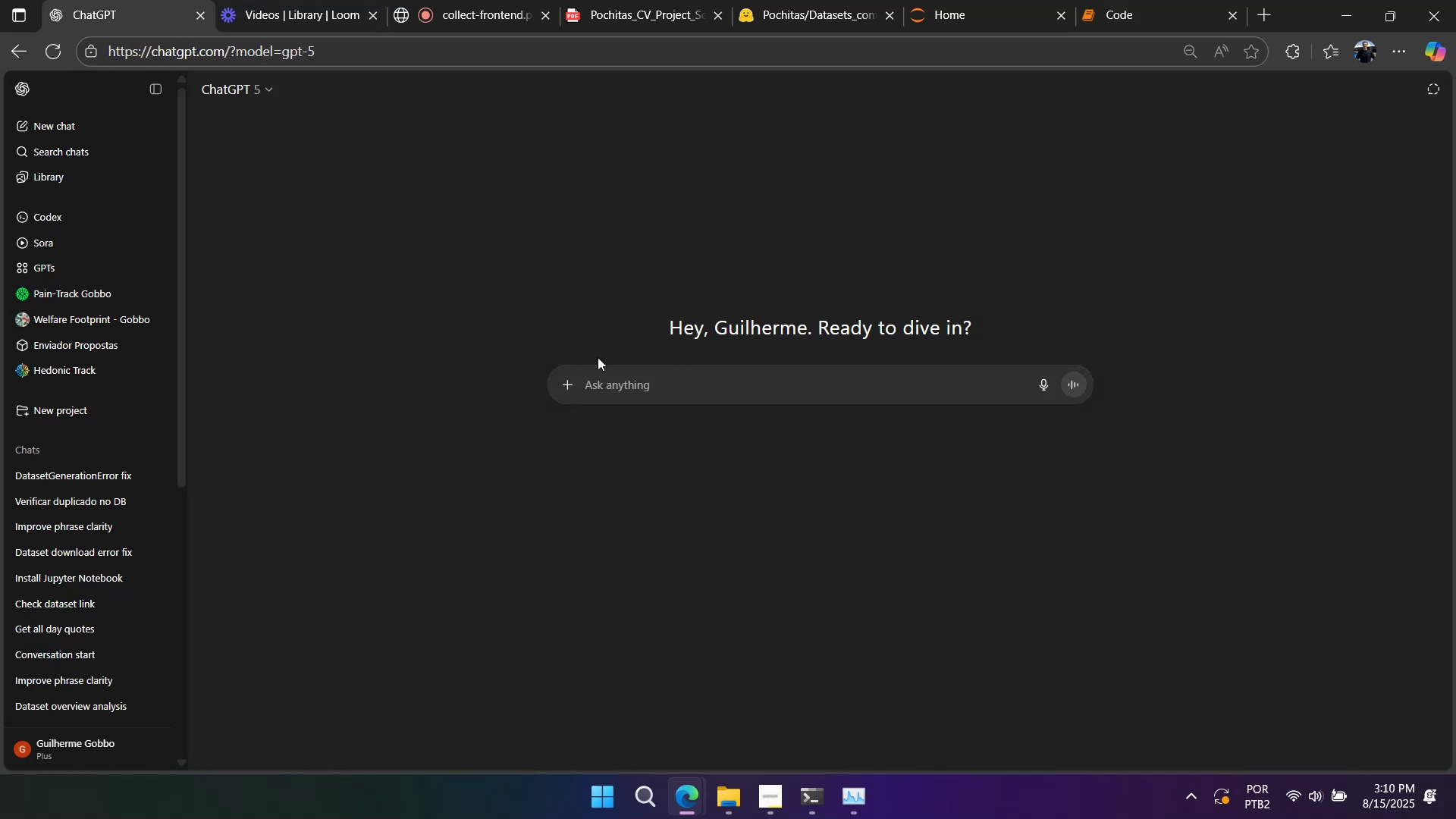 
double_click([601, 374])
 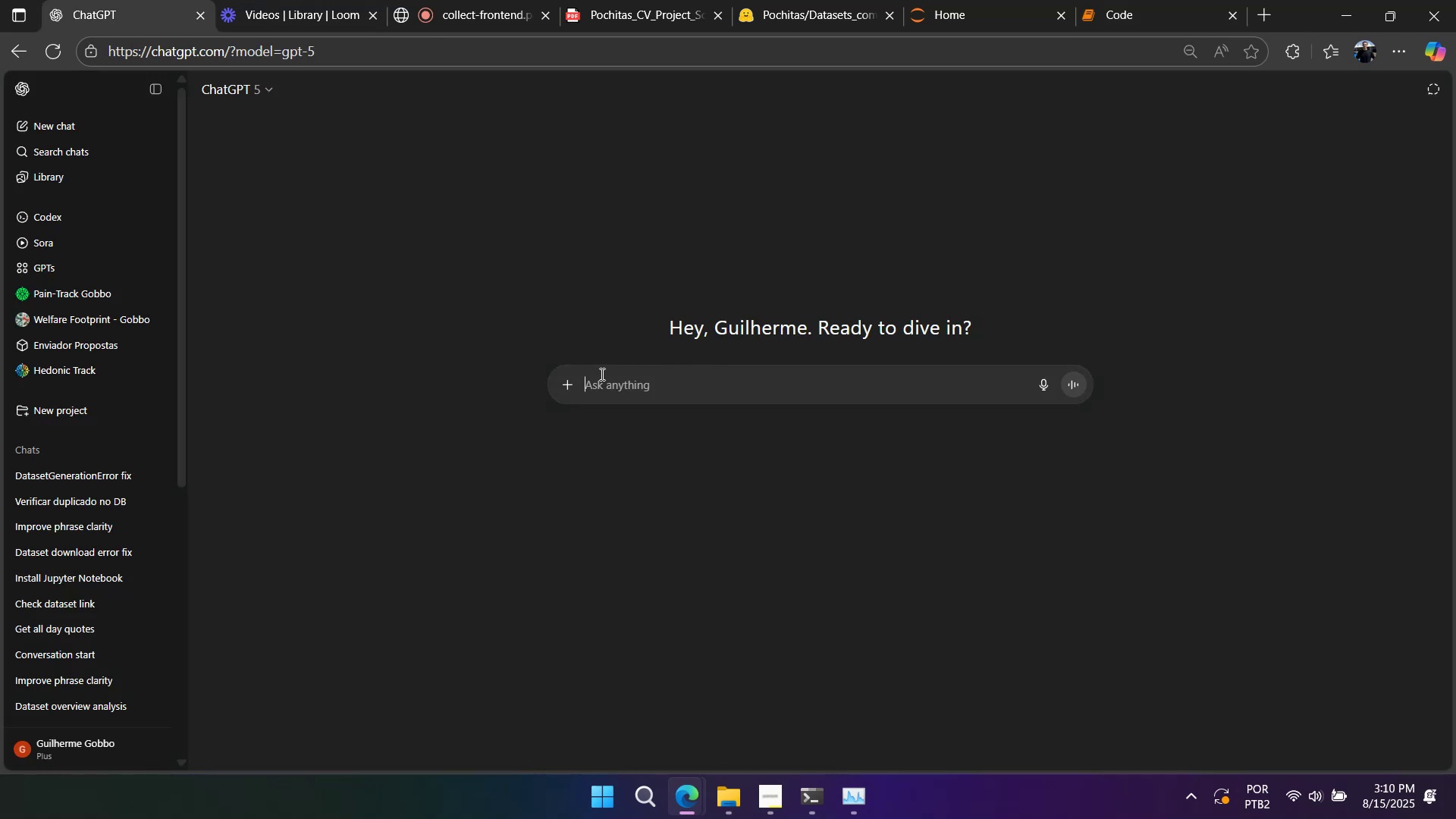 
key(Control+ControlLeft)
 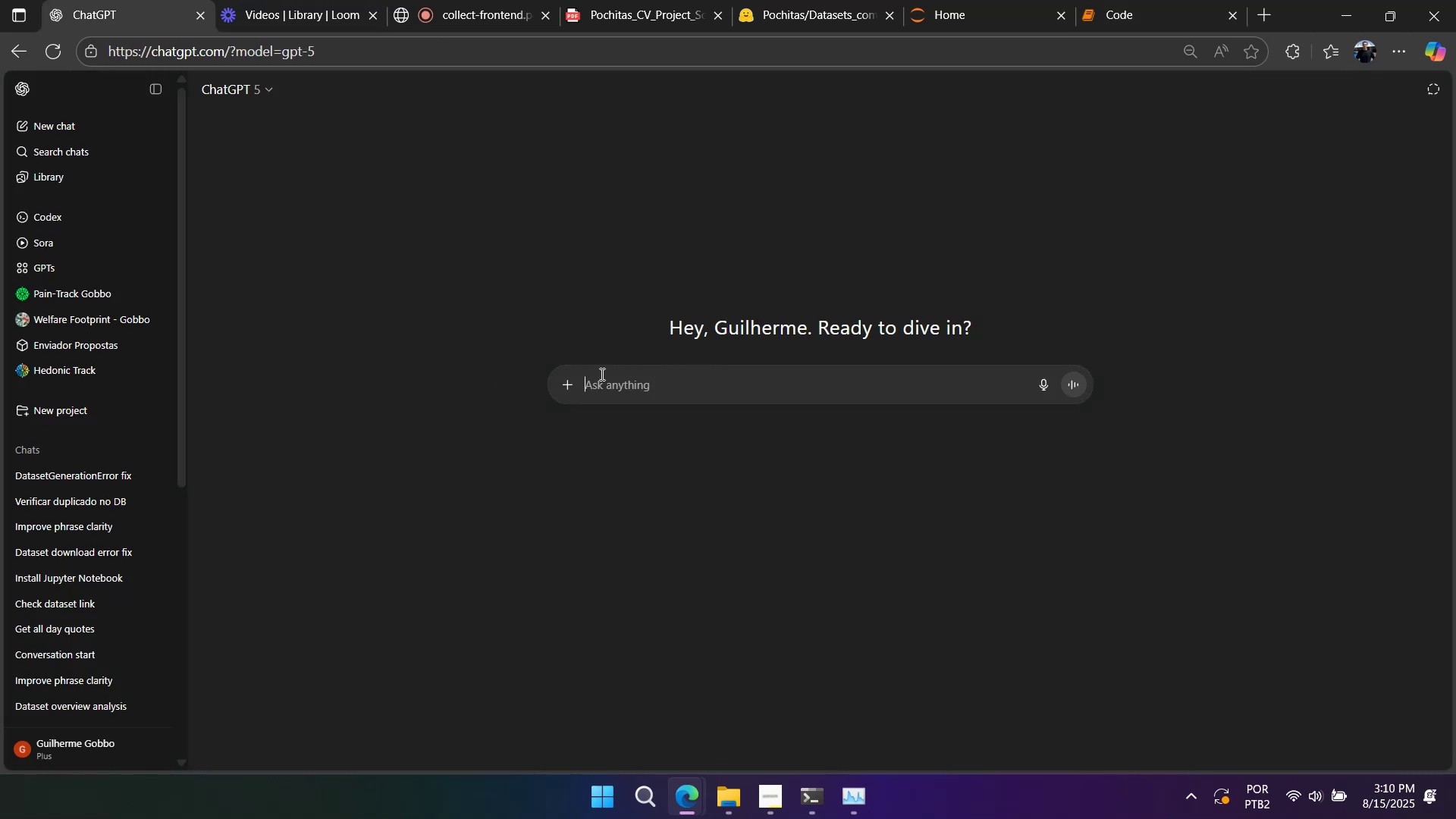 
key(Control+V)
 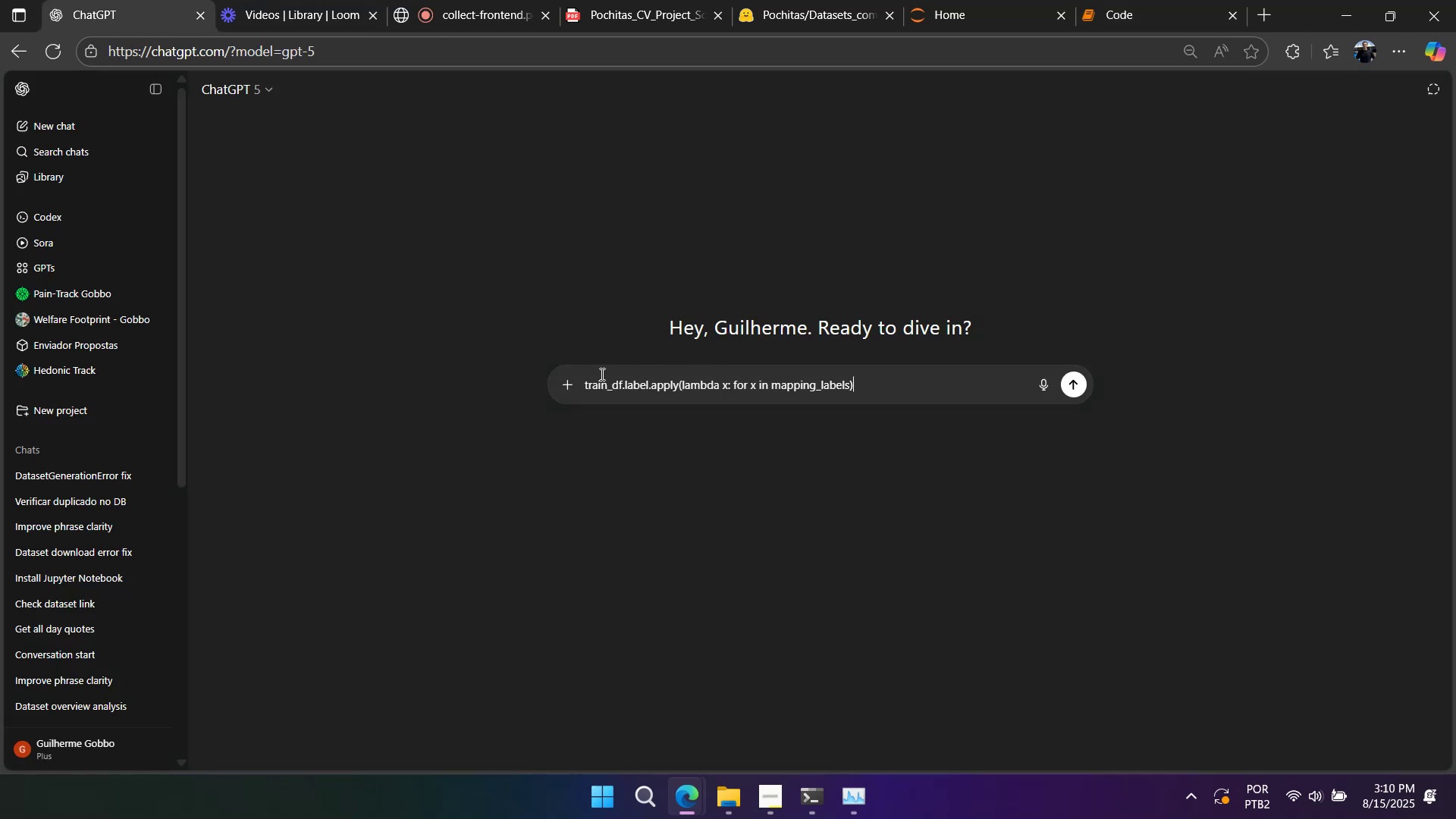 
key(Shift+Enter)
 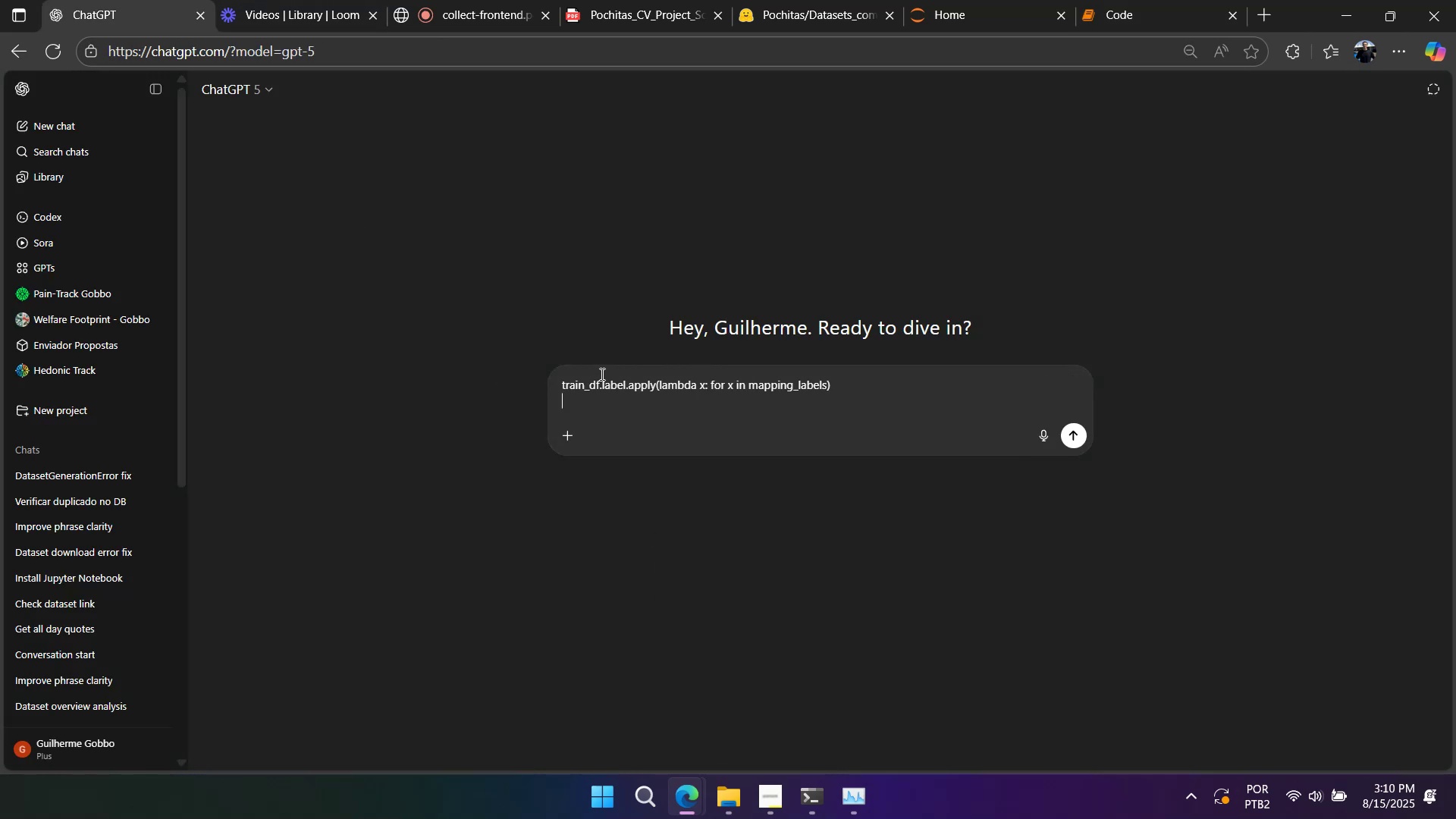 
key(Shift+Enter)
 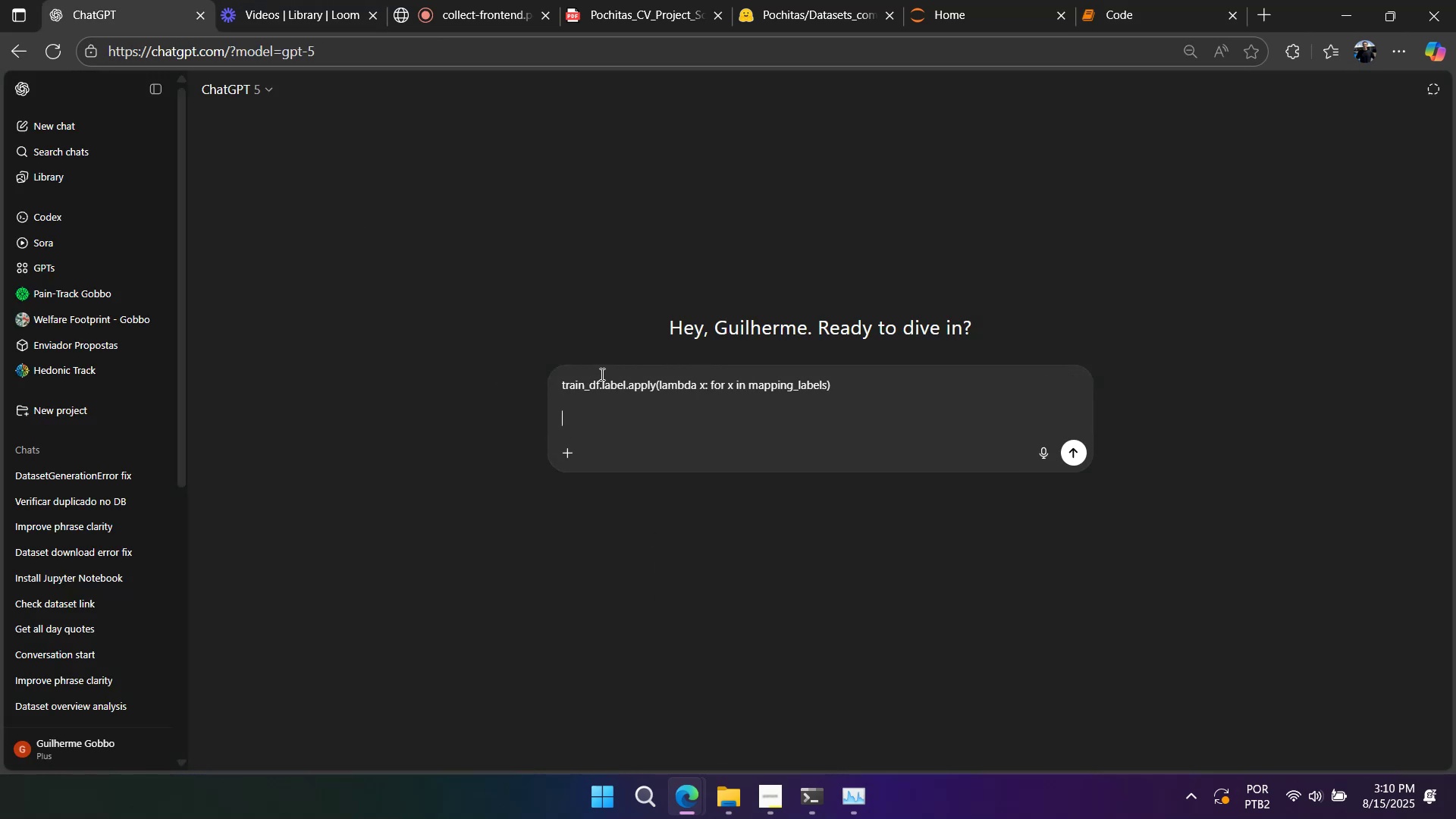 
key(Shift+Enter)
 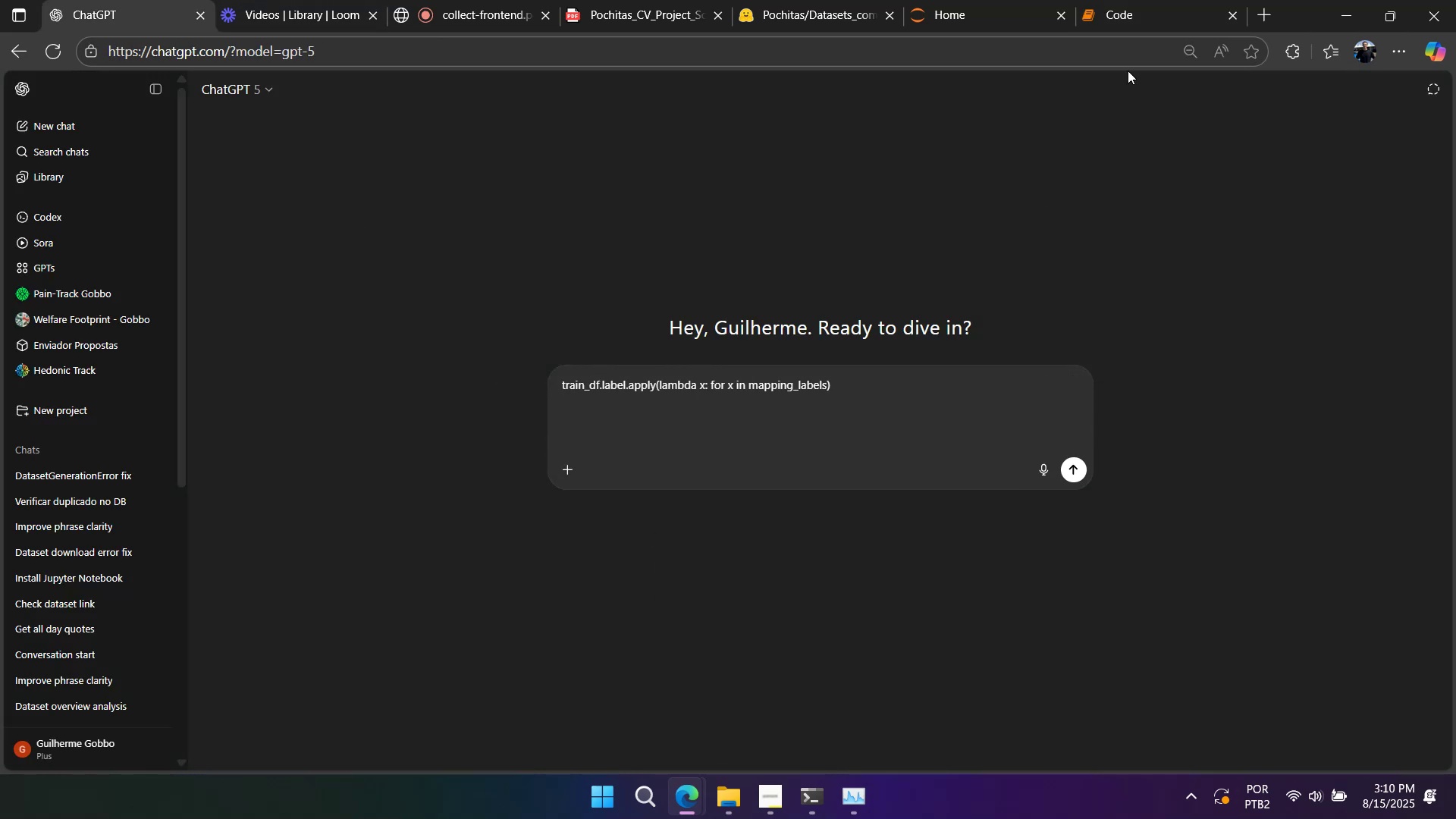 
left_click([1103, 19])
 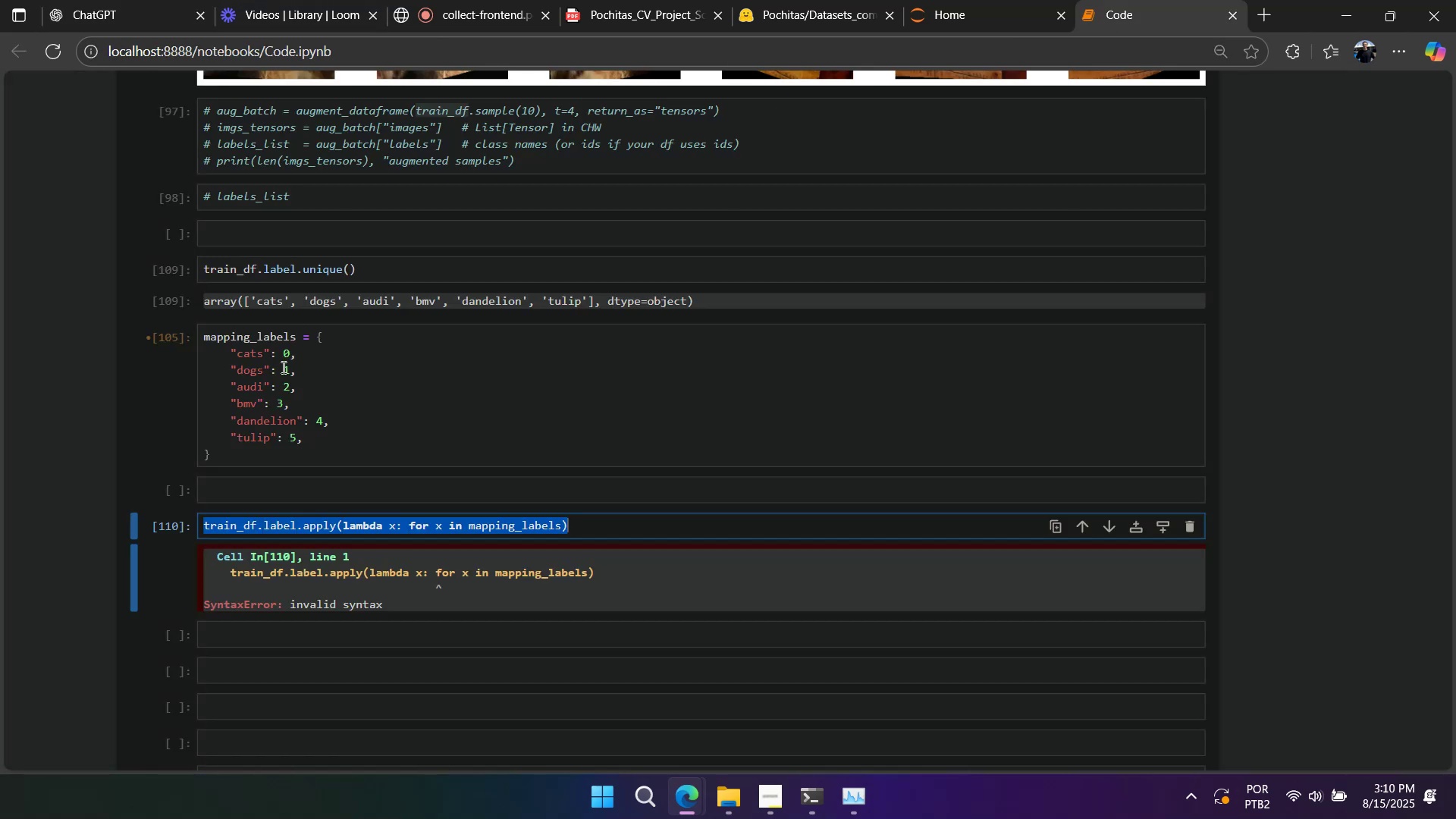 
left_click([282, 368])
 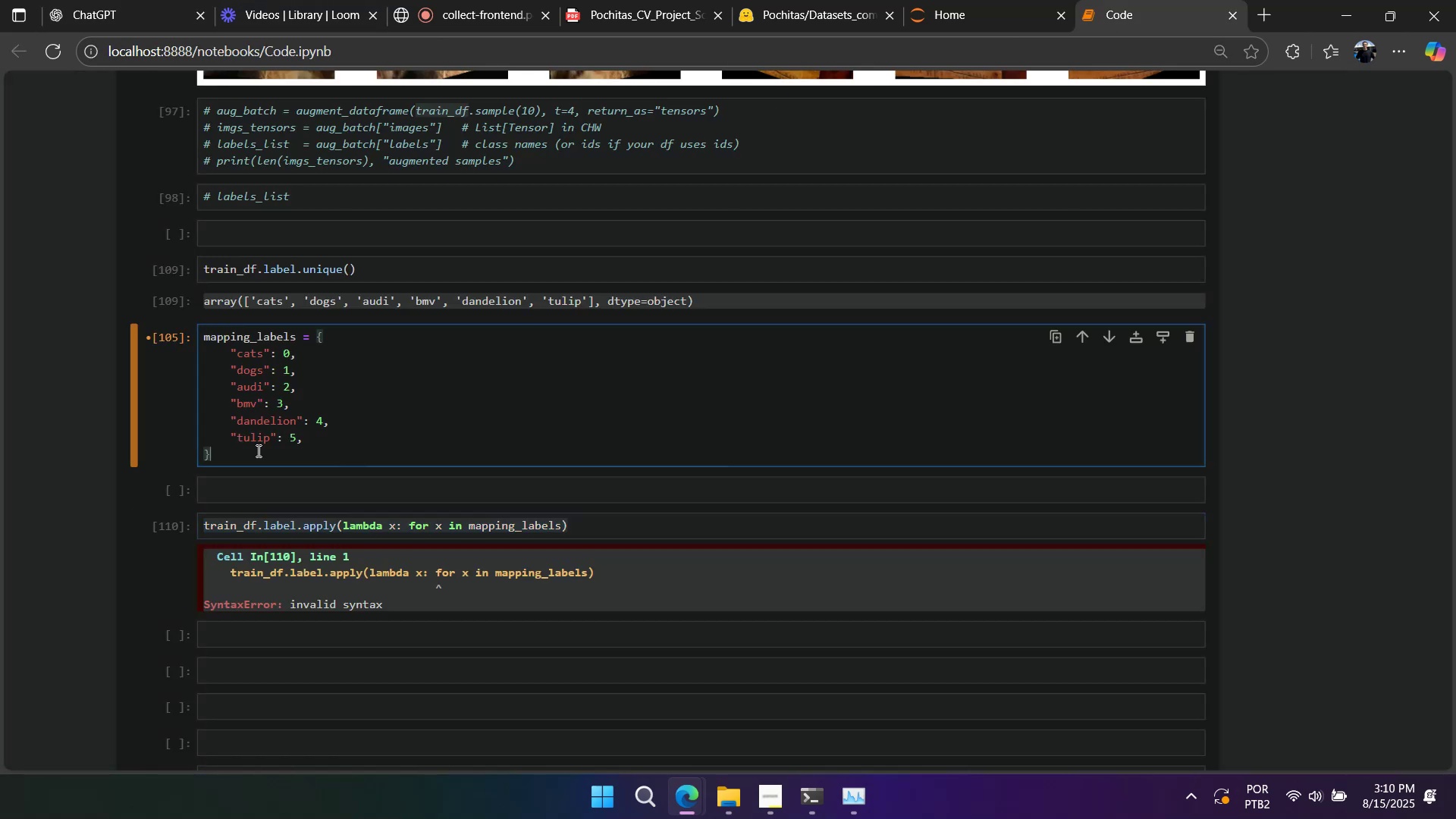 
key(Control+A)
 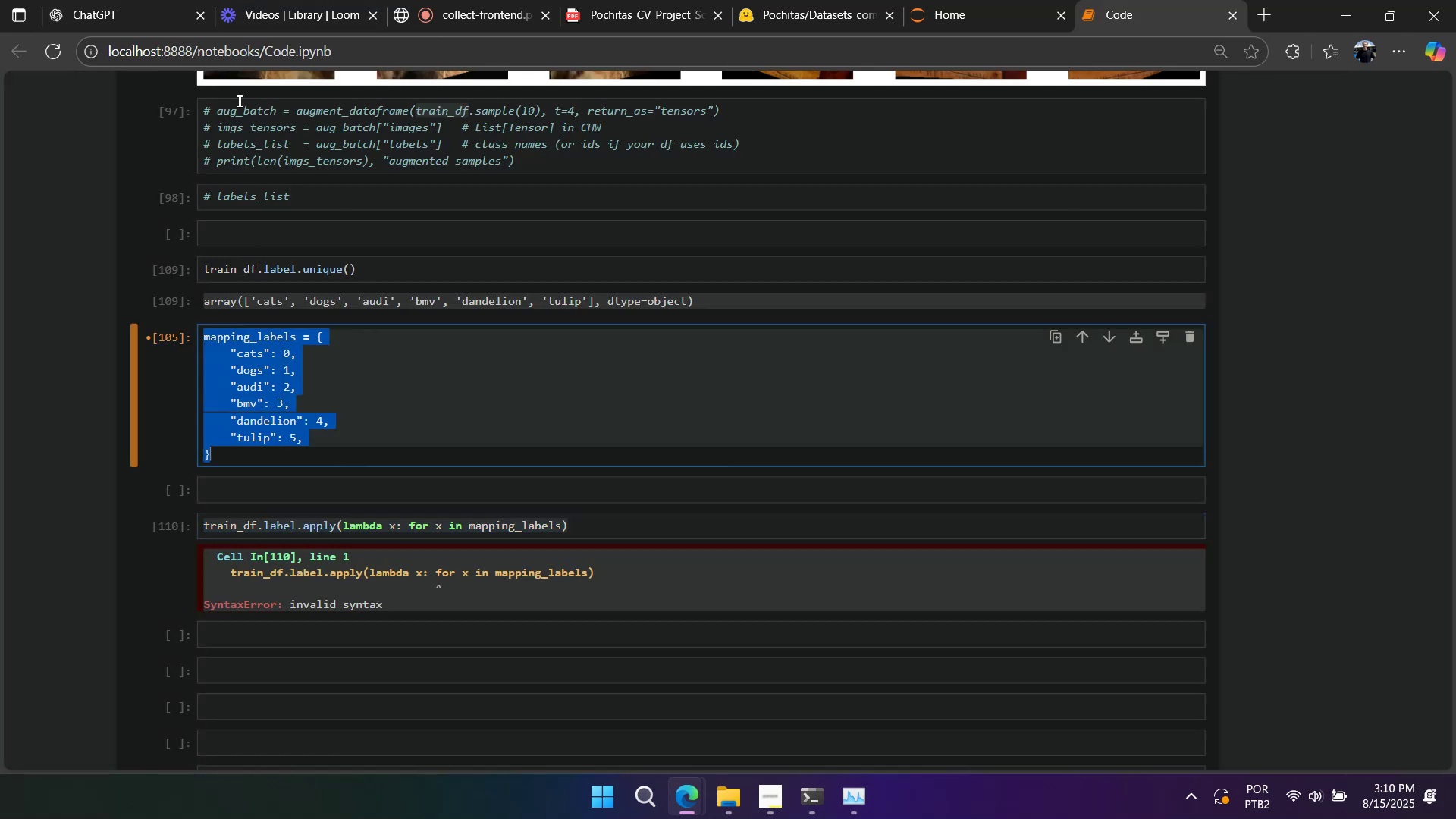 
key(Control+C)
 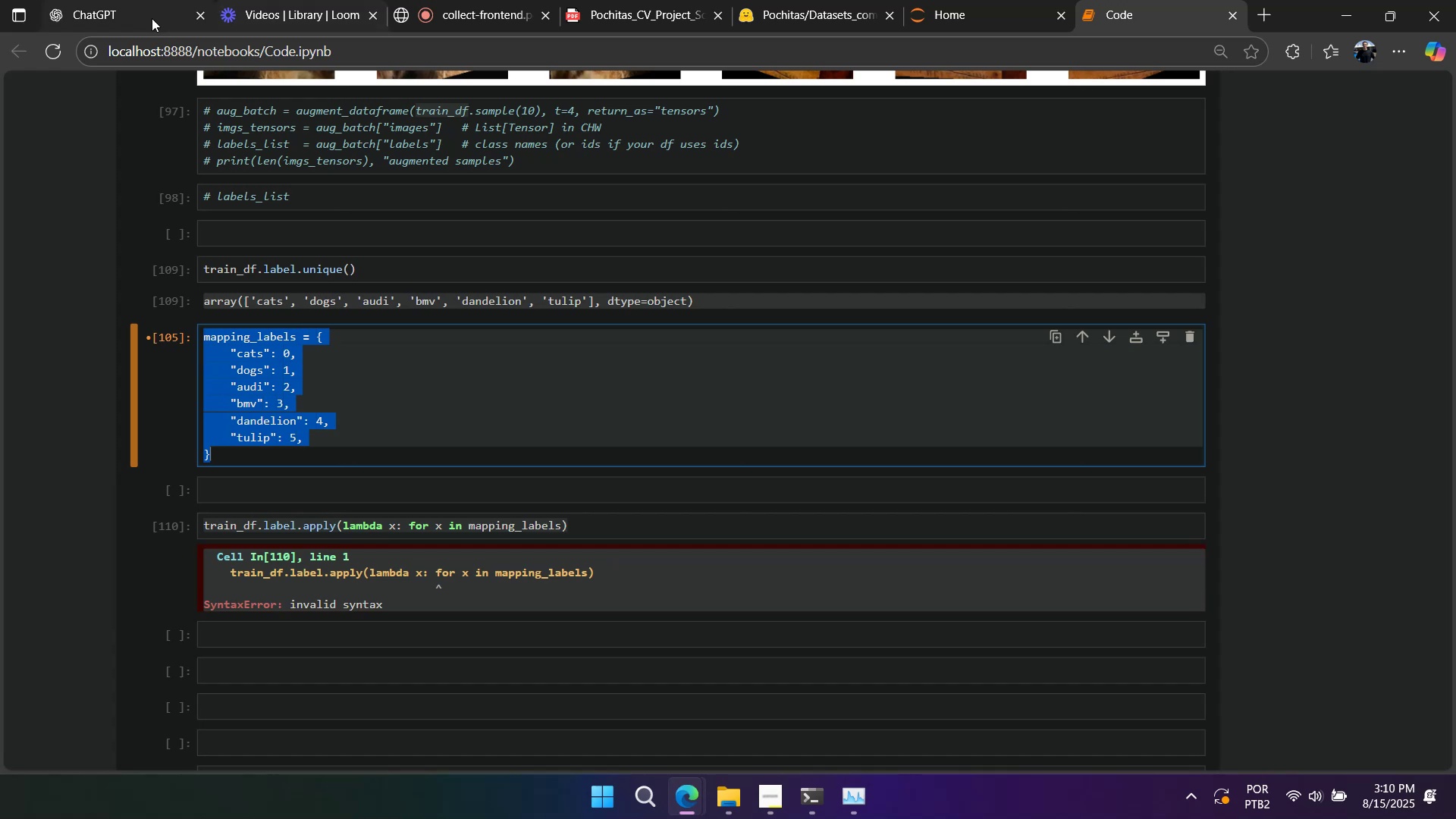 
left_click([151, 18])
 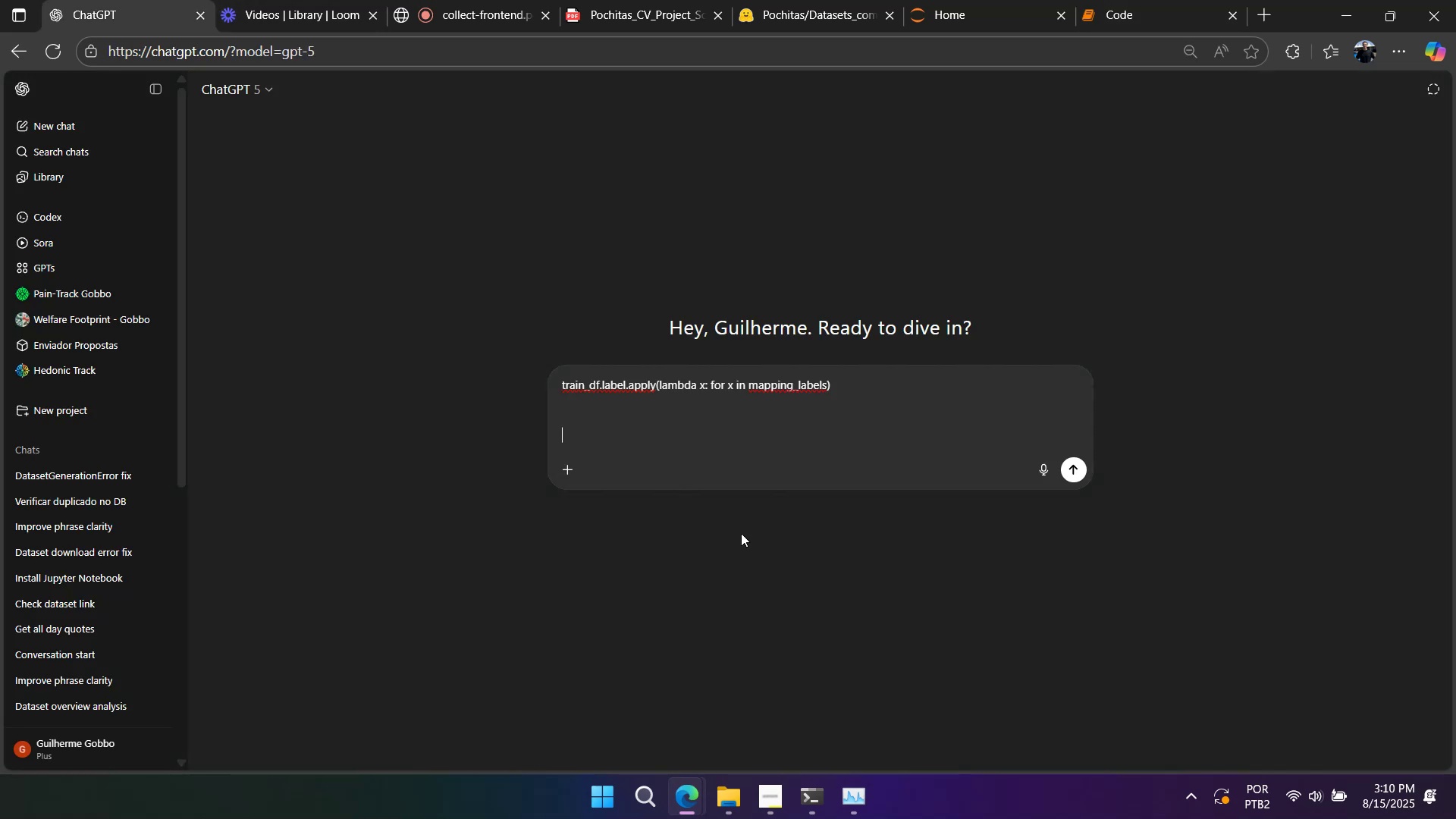 
key(Control+ControlLeft)
 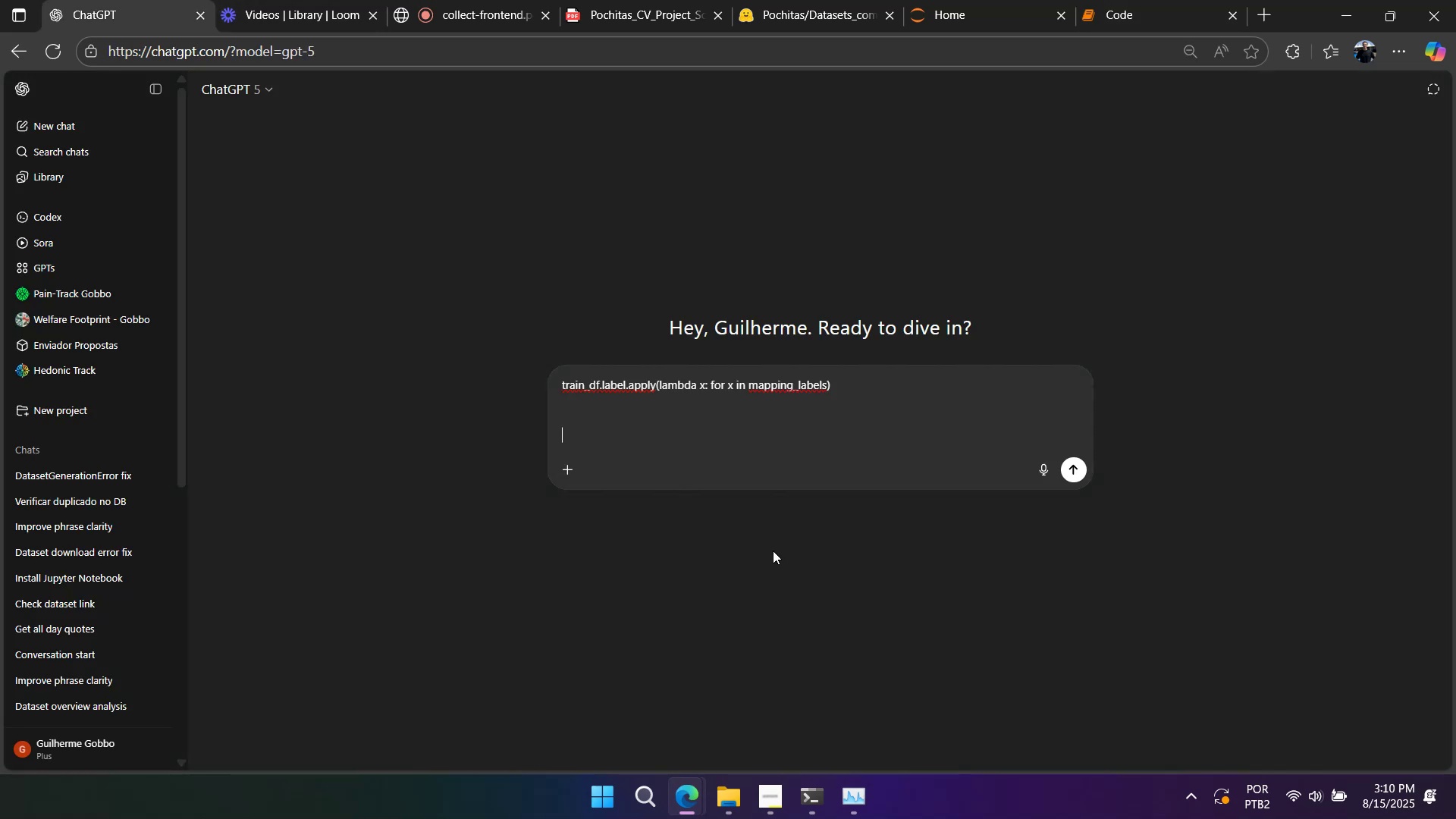 
key(Control+V)
 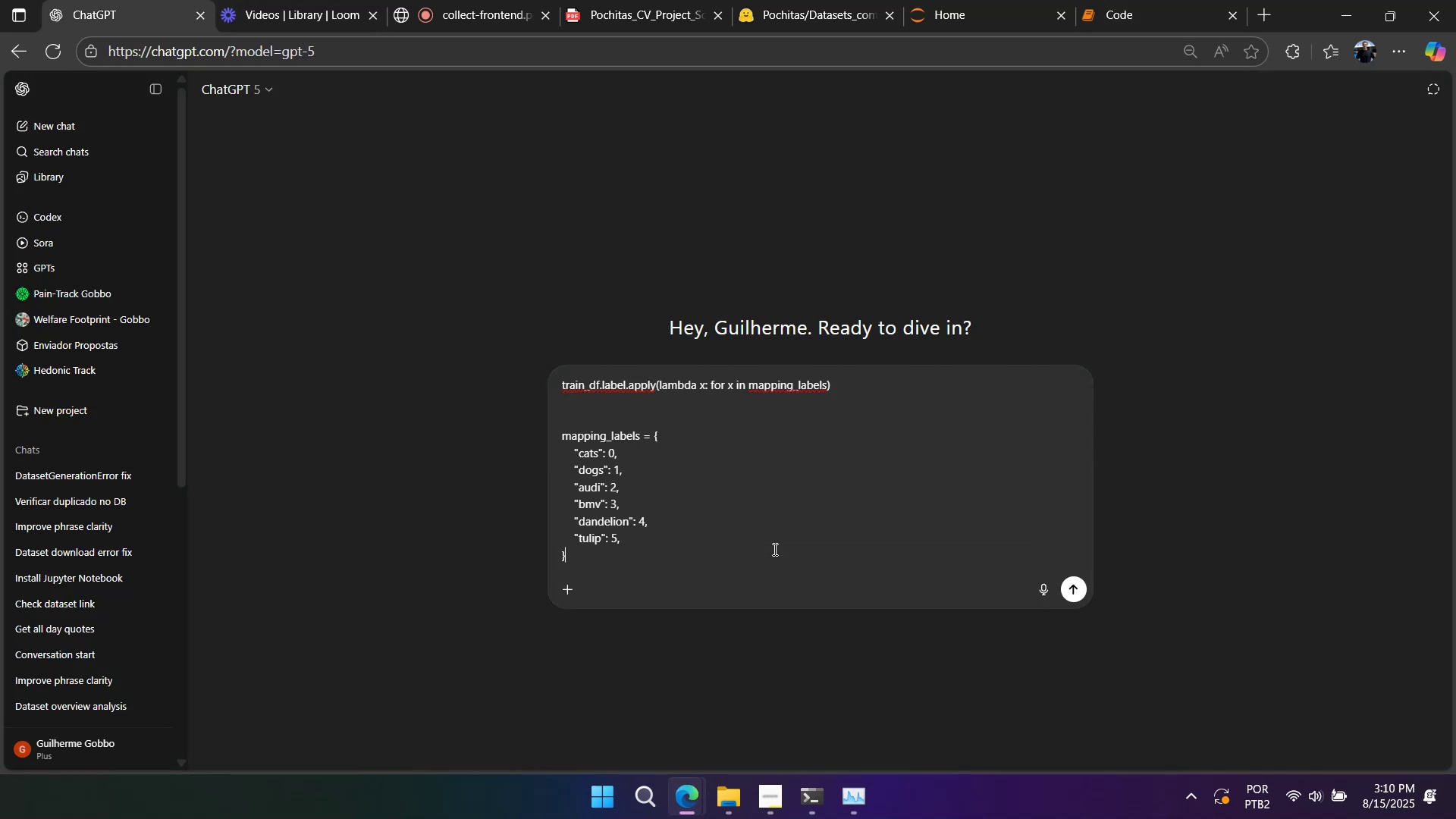 
key(Enter)
 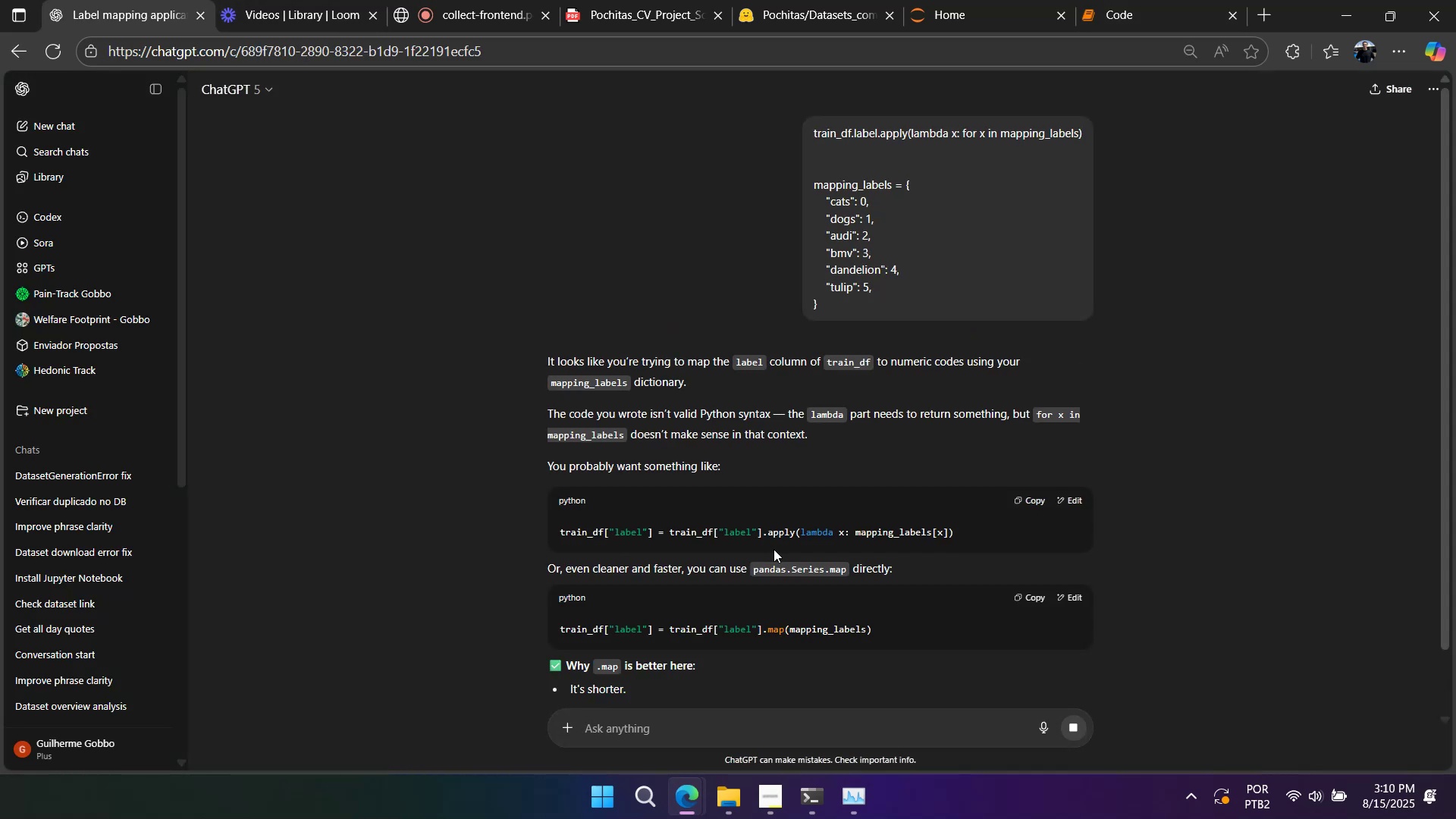 
double_click([836, 530])
 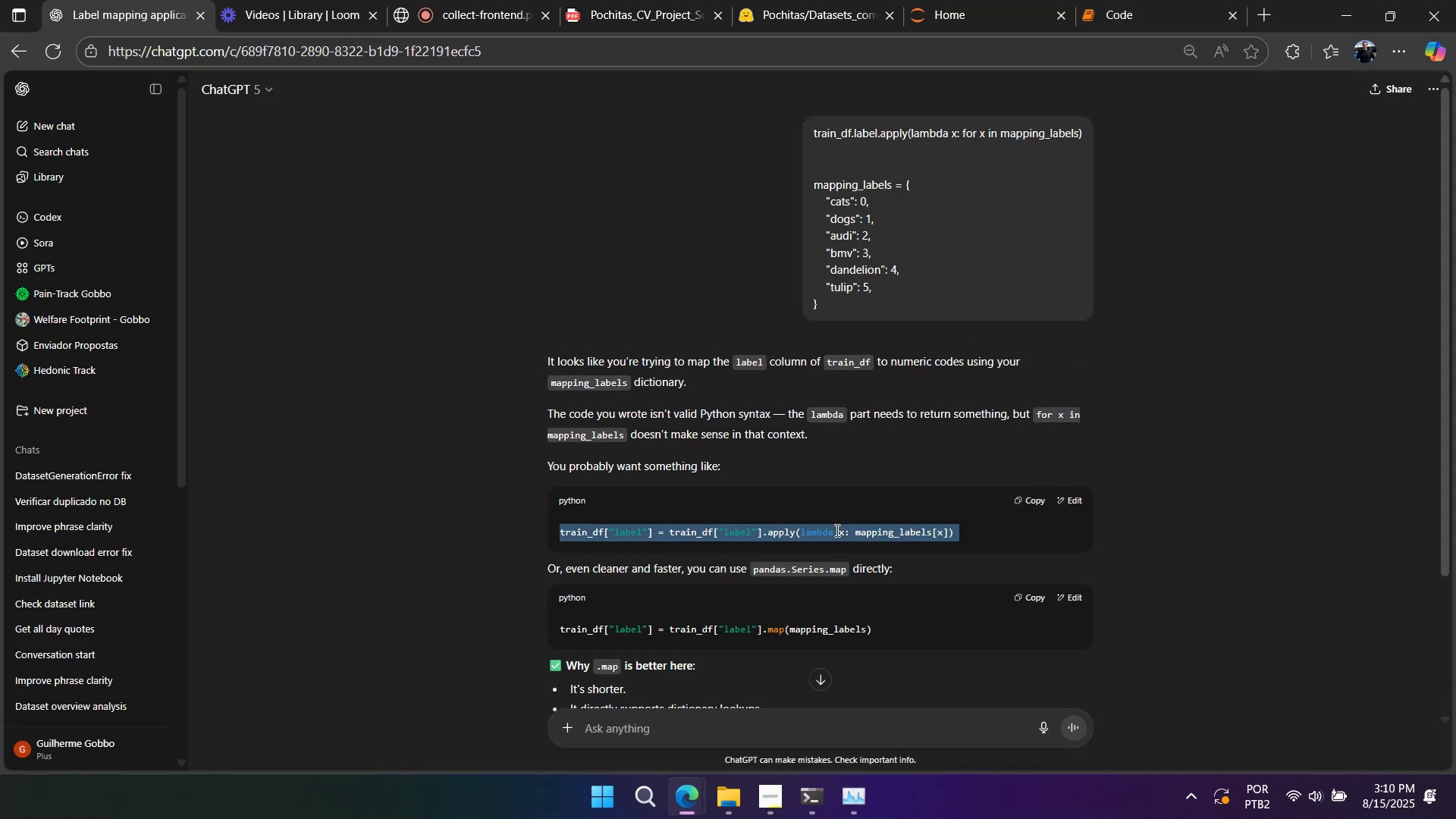 
triple_click([836, 530])
 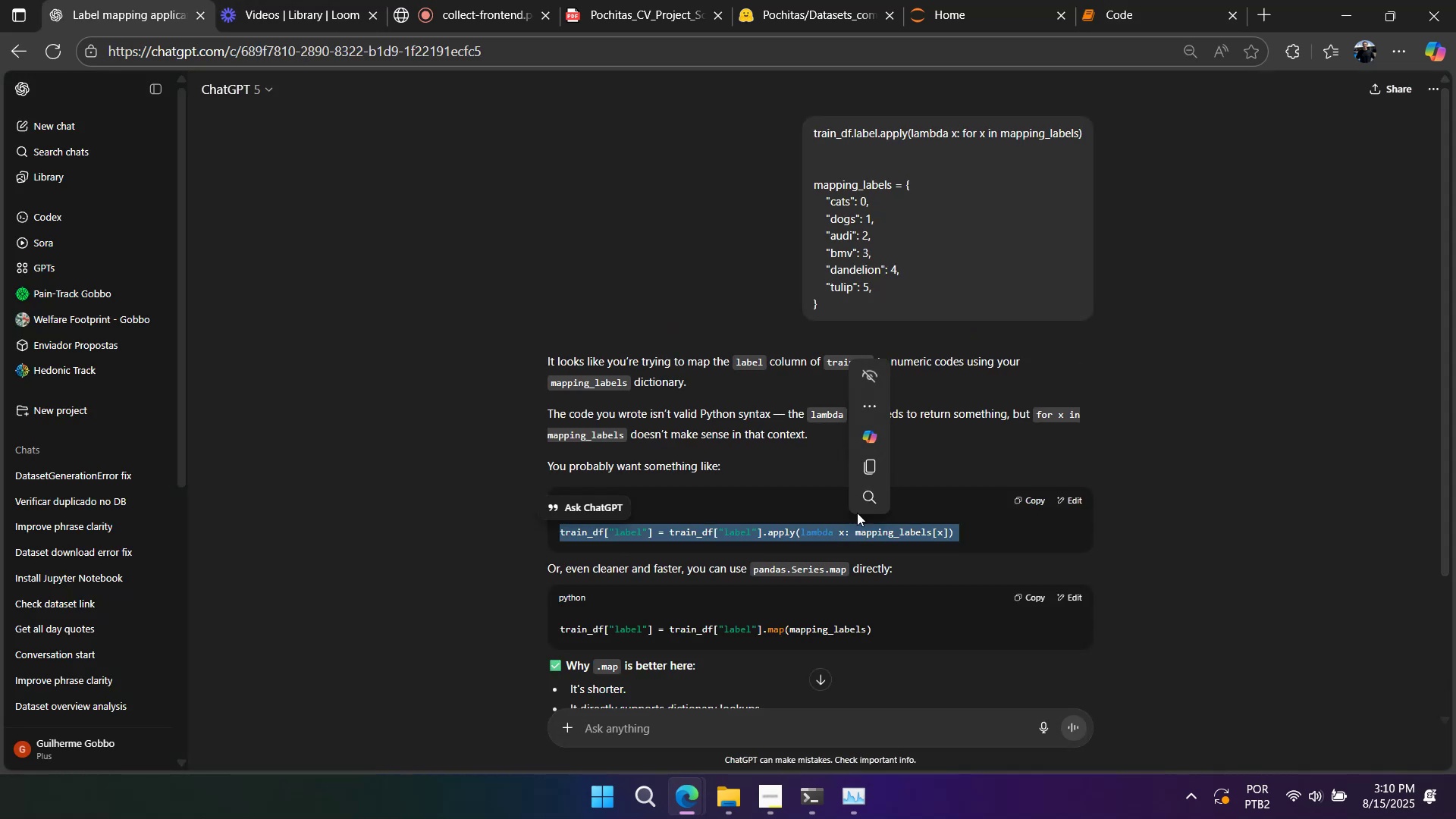 
key(Control+ControlLeft)
 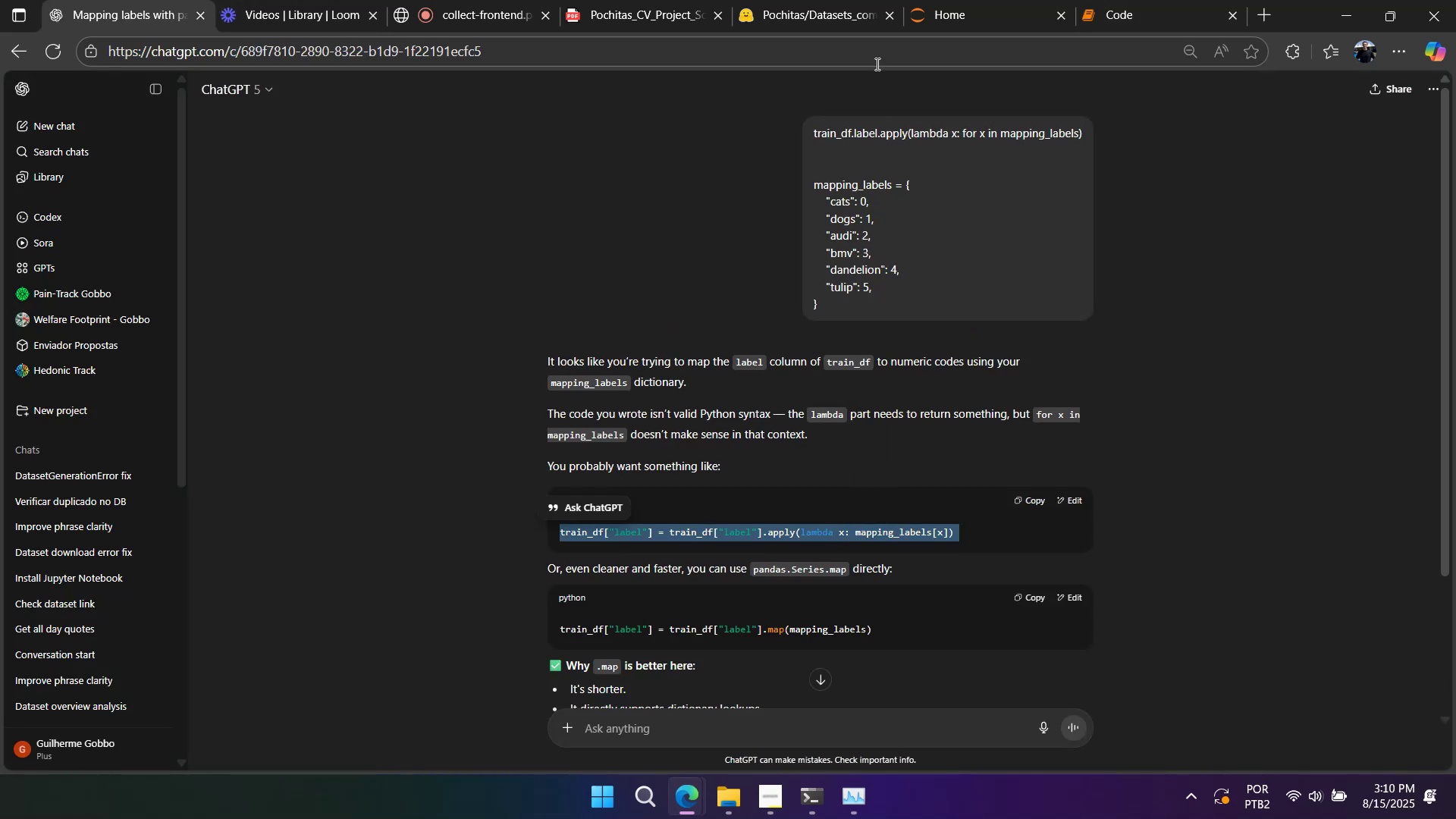 
key(Control+C)
 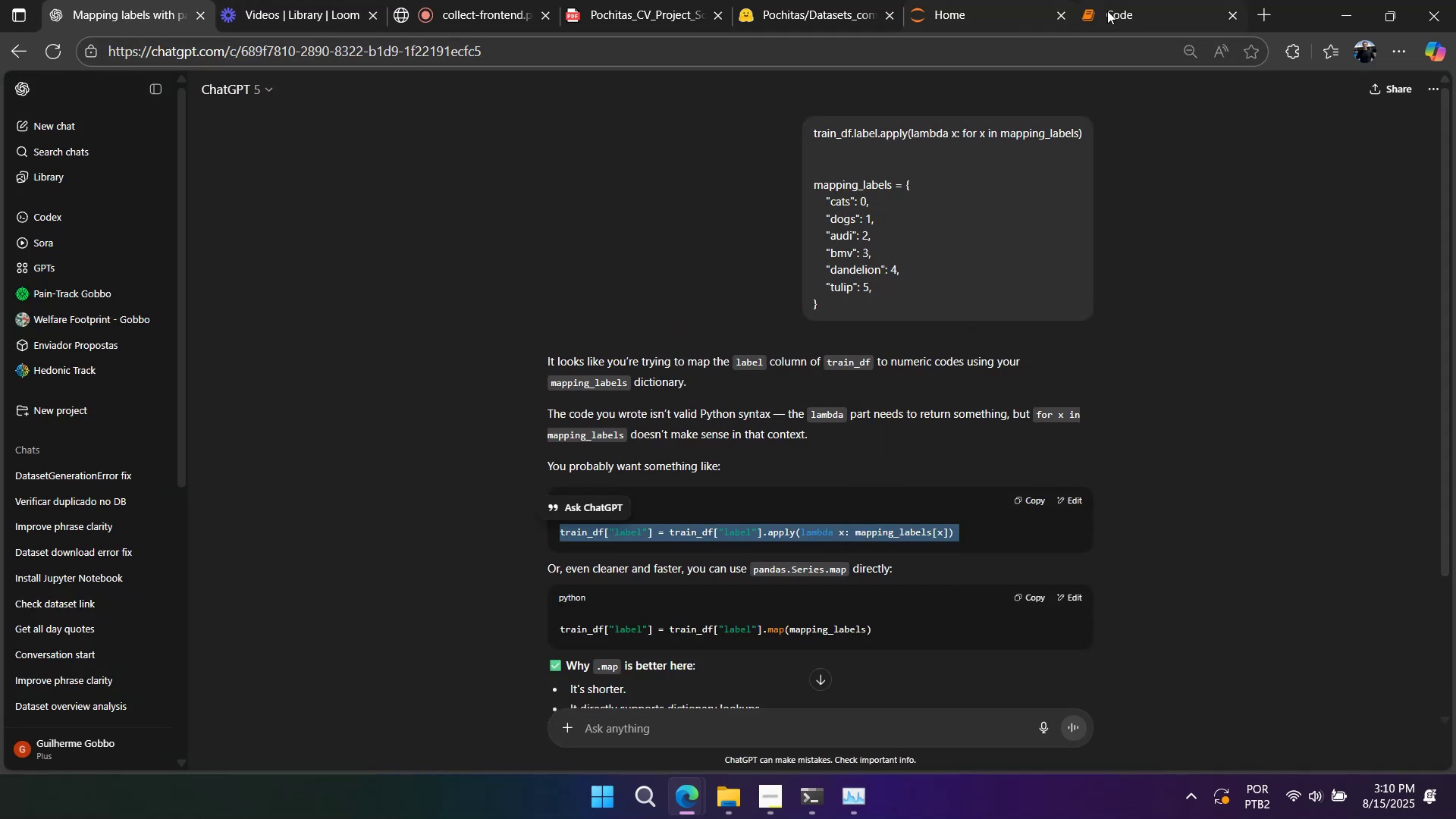 
left_click([1107, 10])
 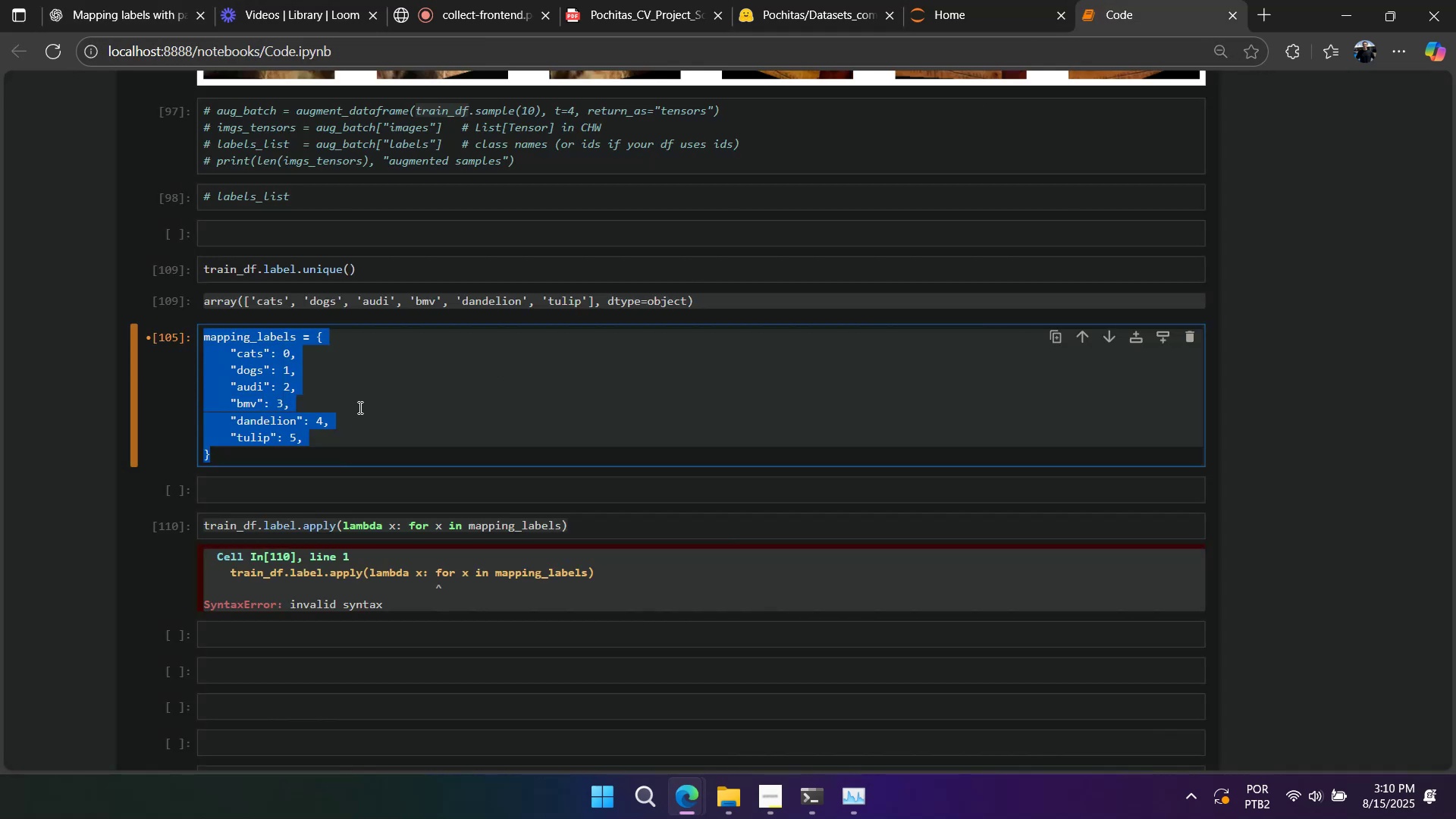 
left_click([359, 407])
 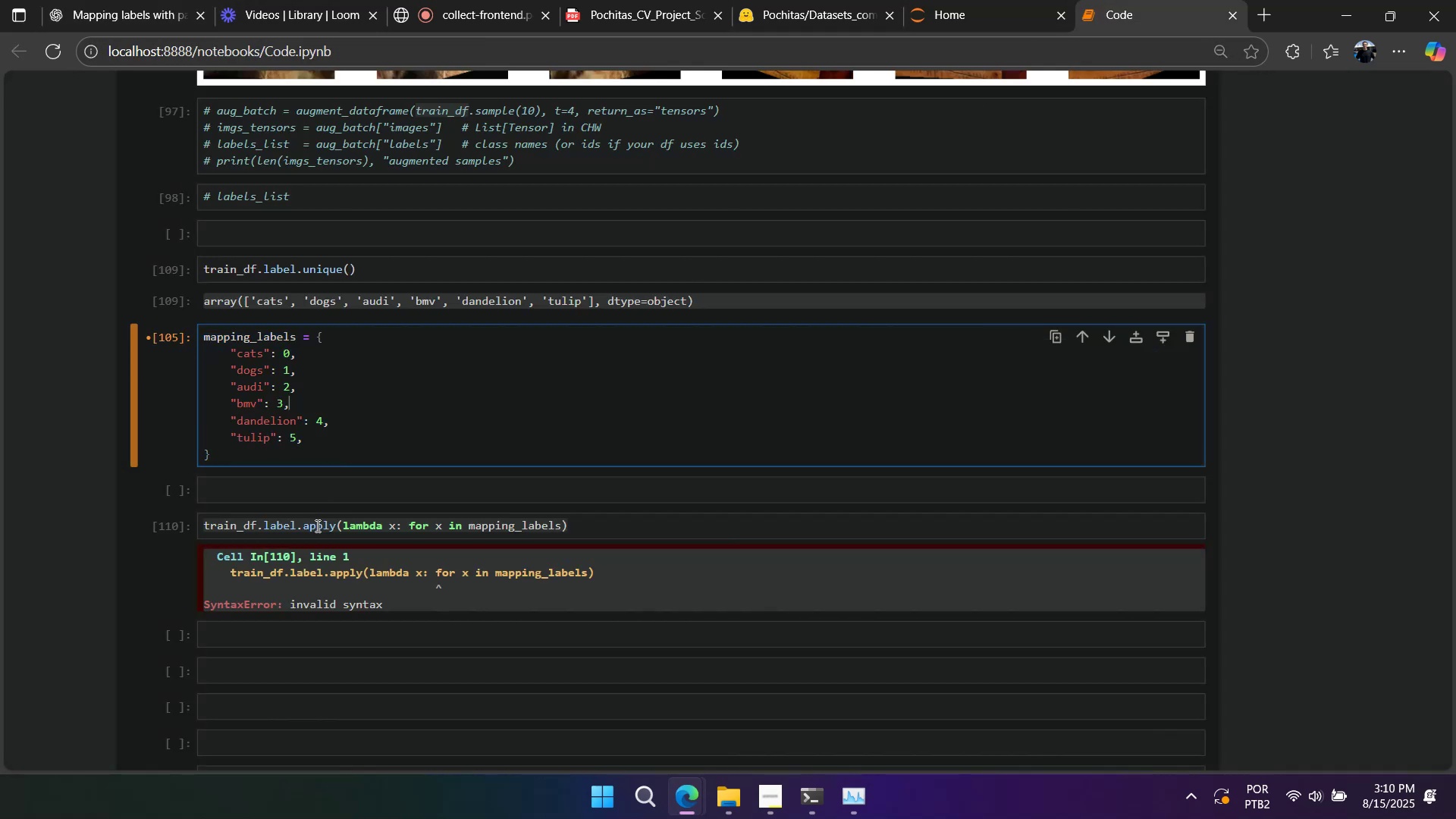 
left_click([316, 526])
 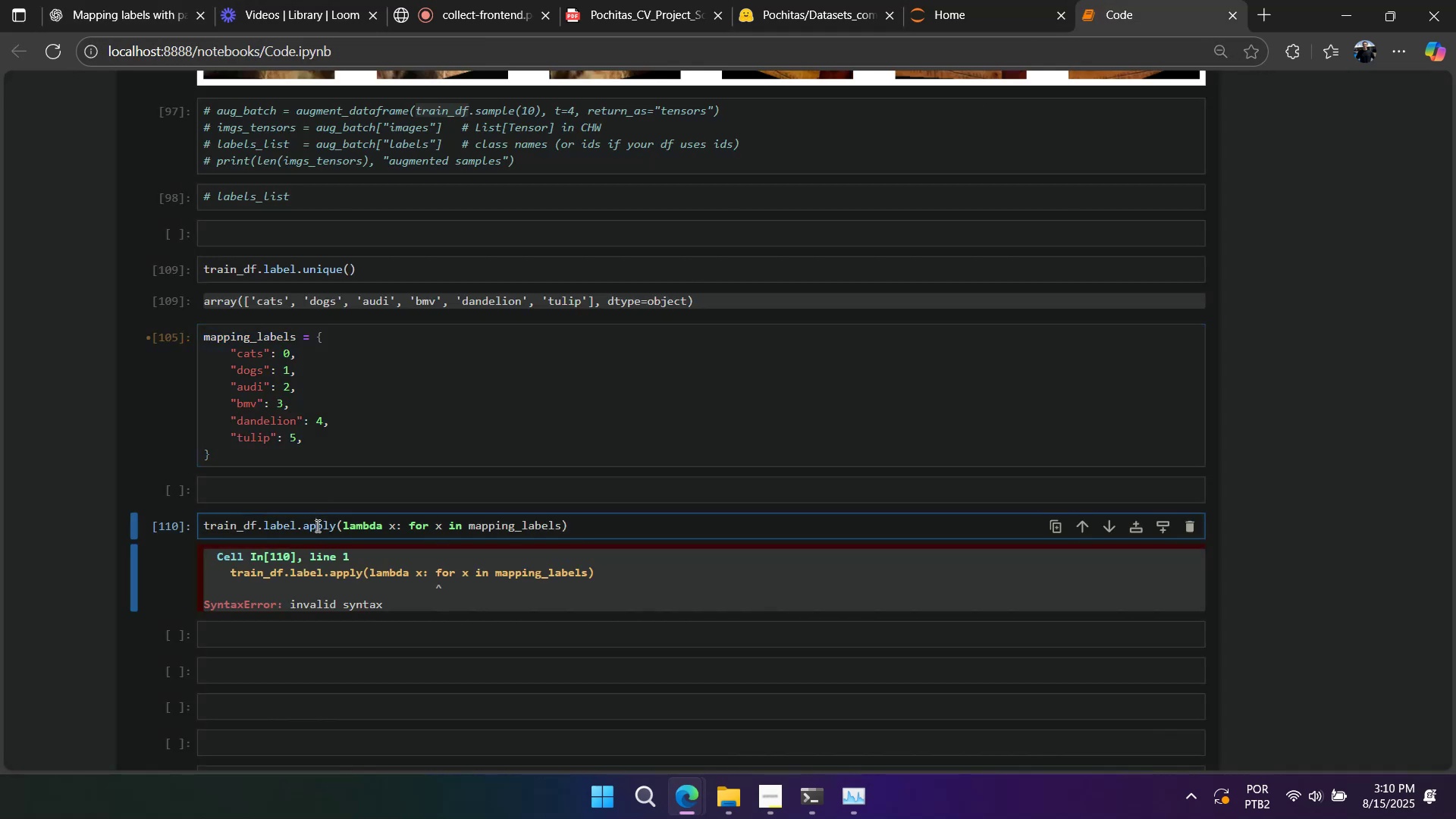 
key(Control+A)
 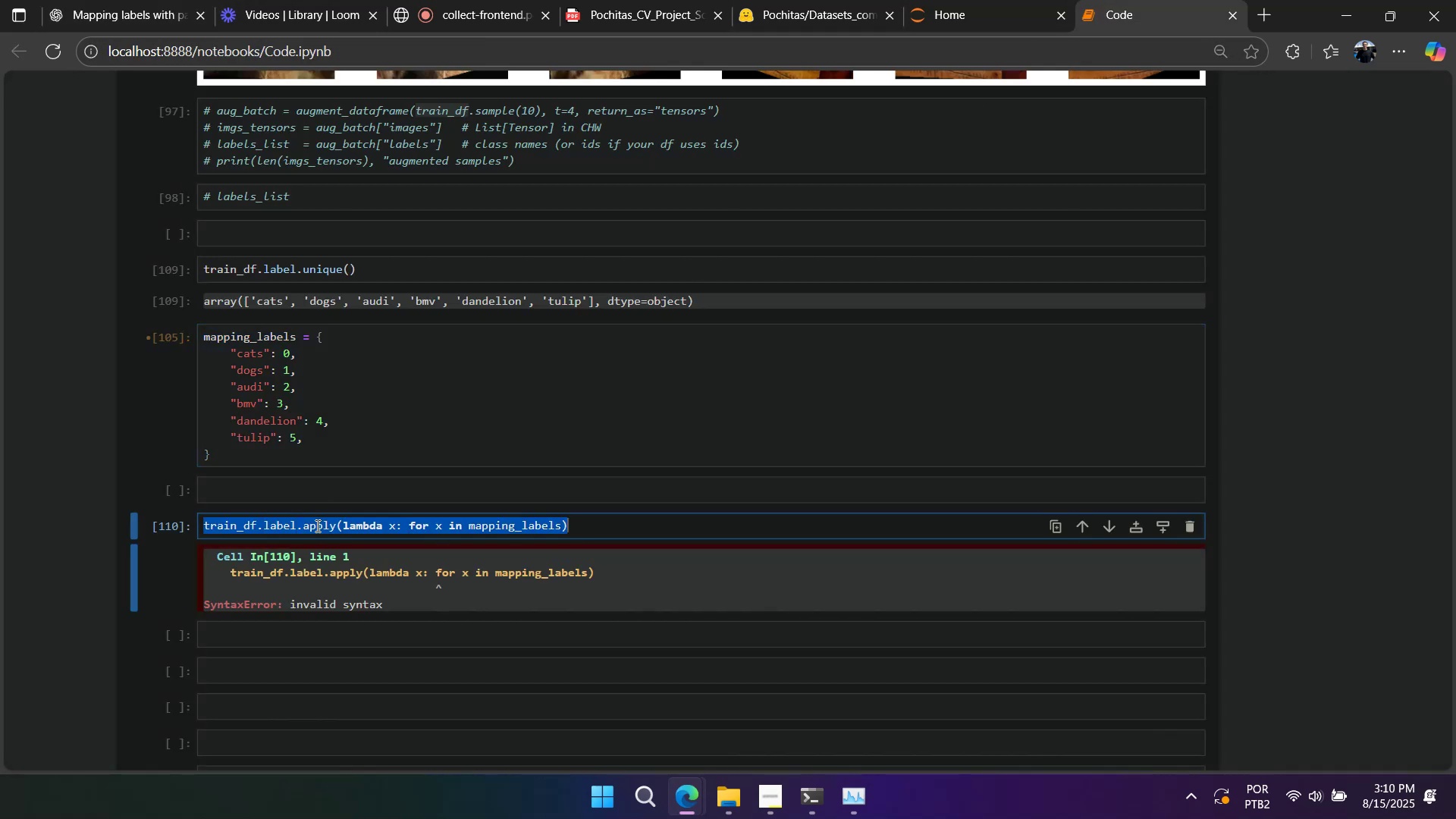 
key(Control+V)
 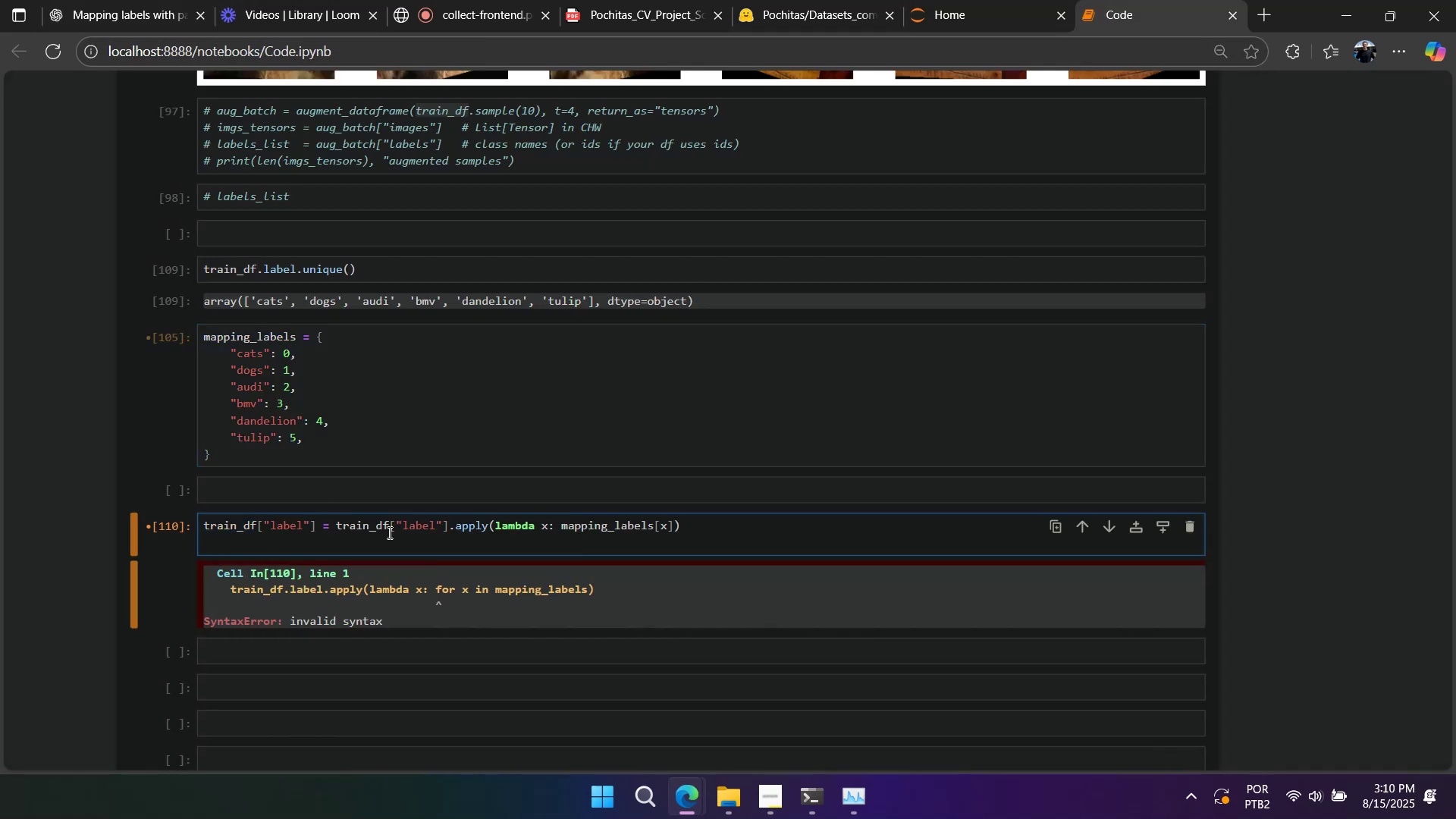 
key(Backspace)
 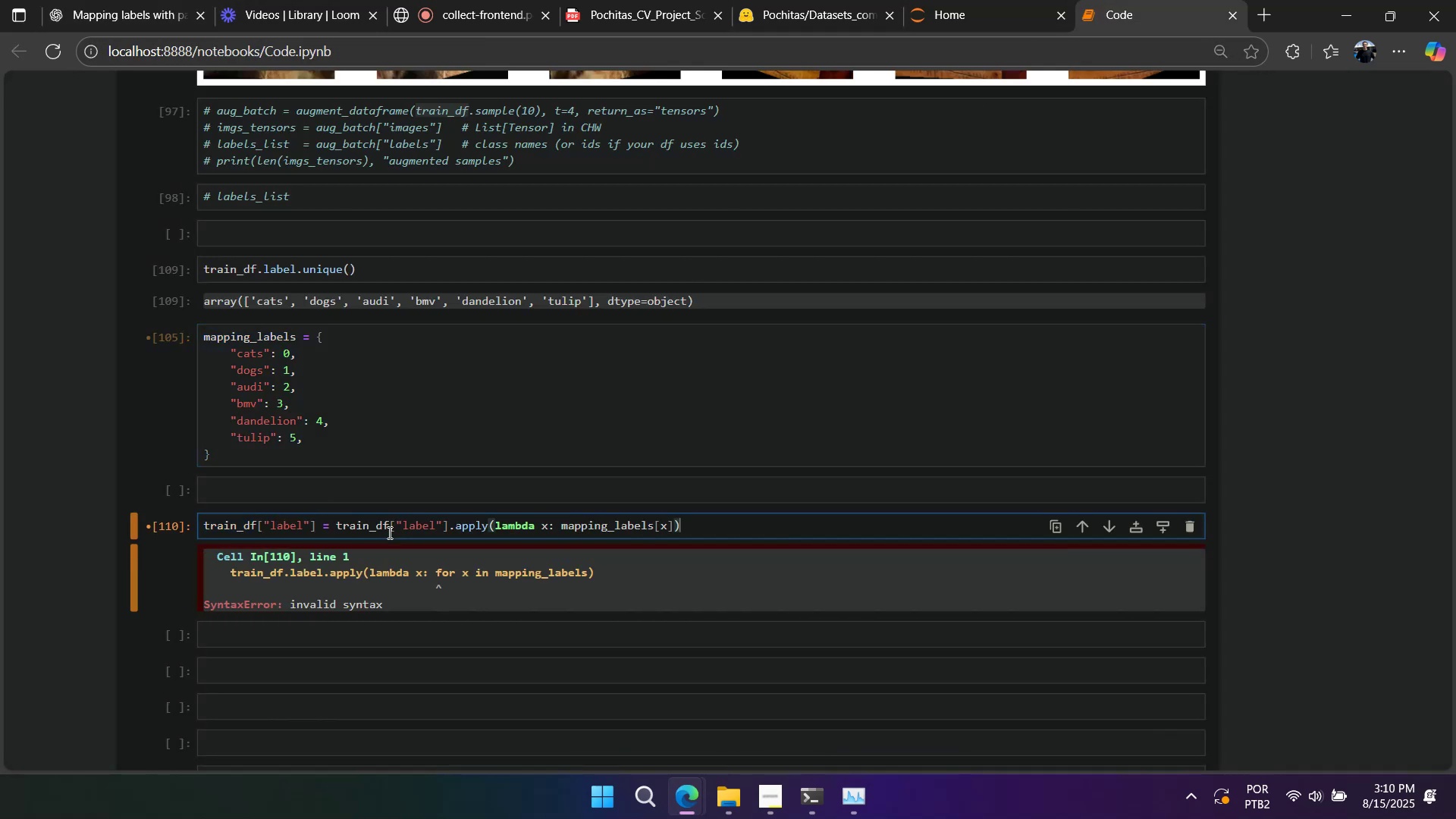 
key(Shift+Enter)
 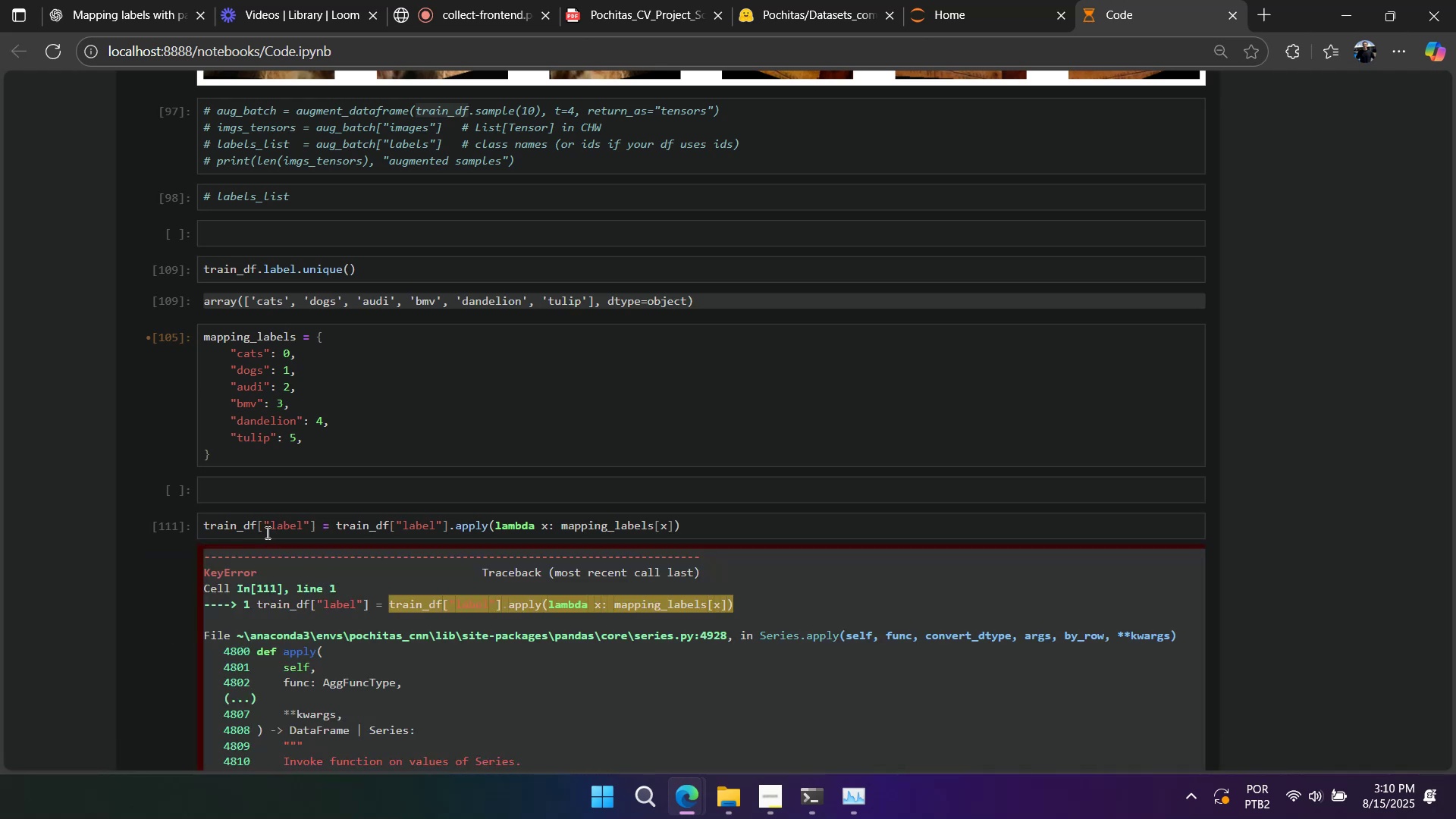 
left_click([270, 526])
 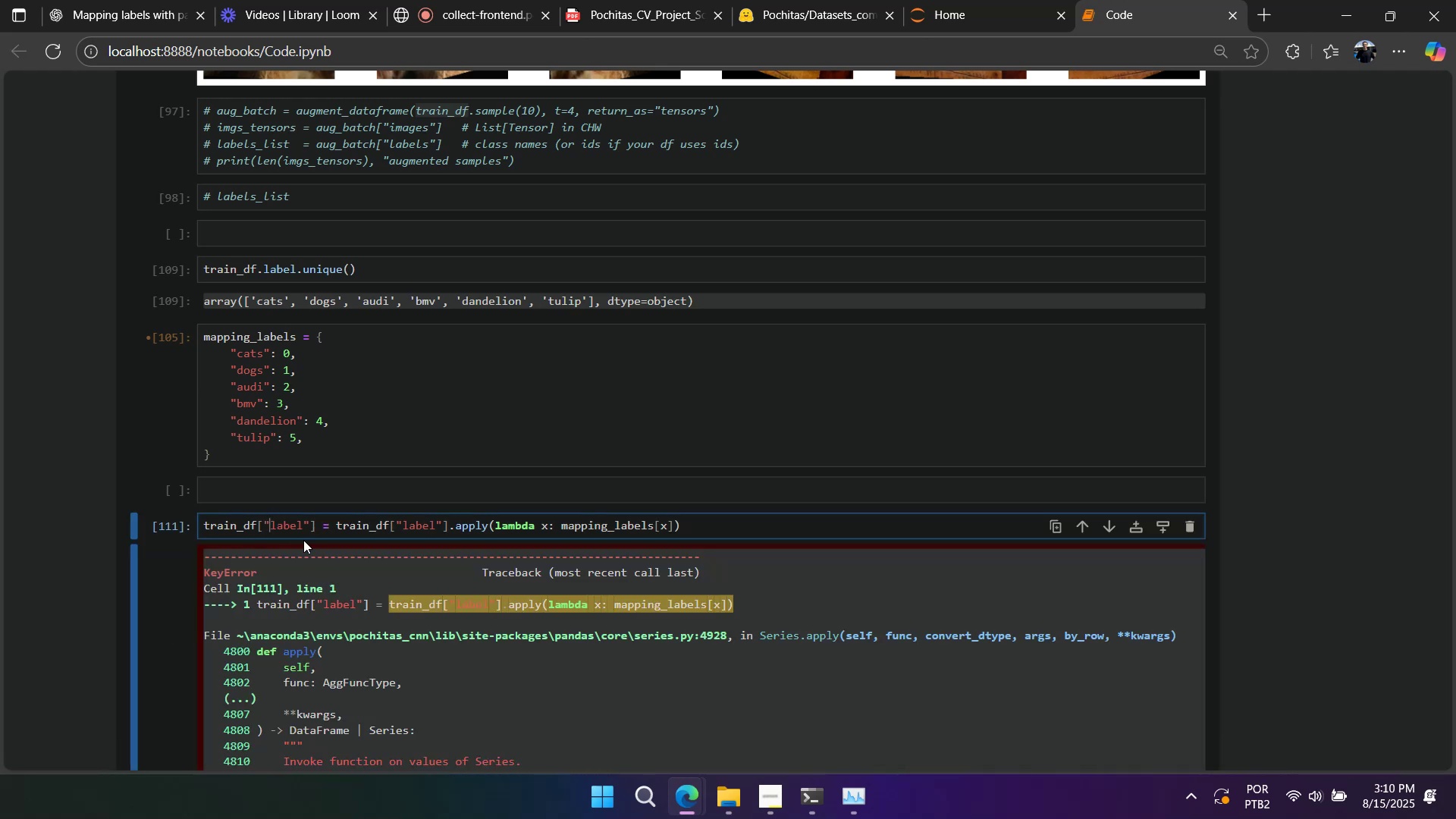 
scroll: coordinate [308, 544], scroll_direction: down, amount: 13.0
 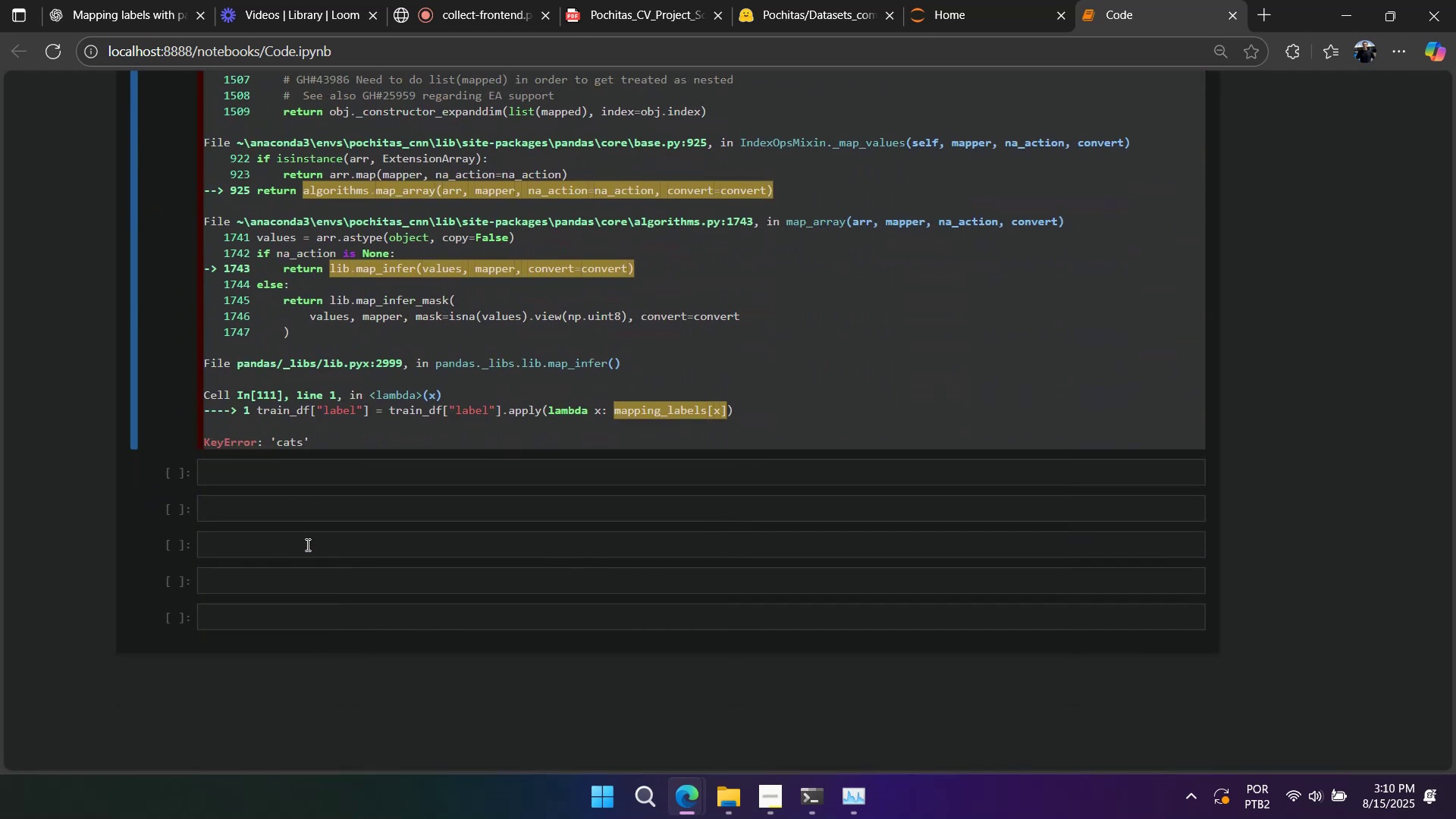 
scroll: coordinate [306, 545], scroll_direction: up, amount: 11.0
 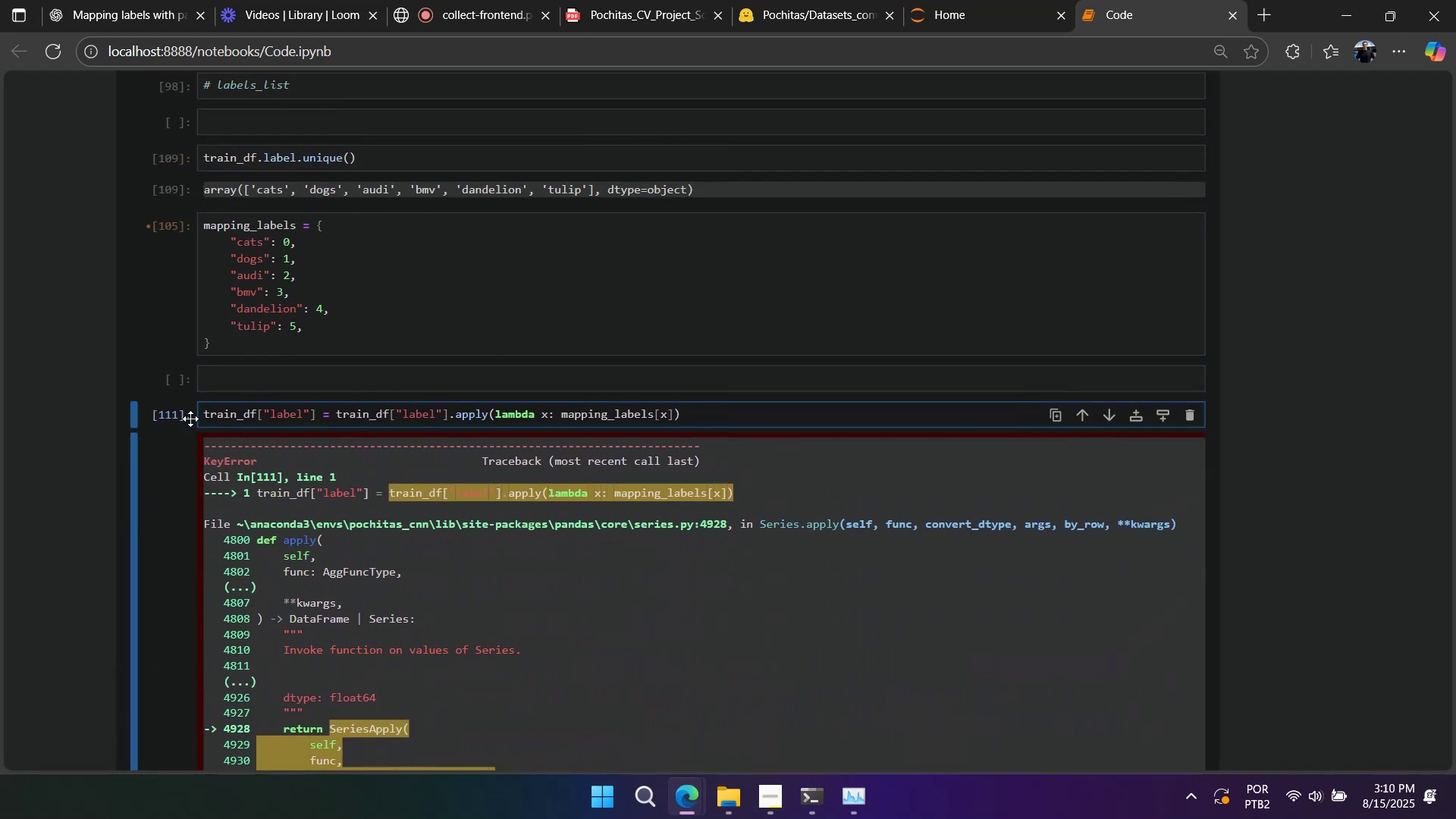 
left_click([170, 416])
 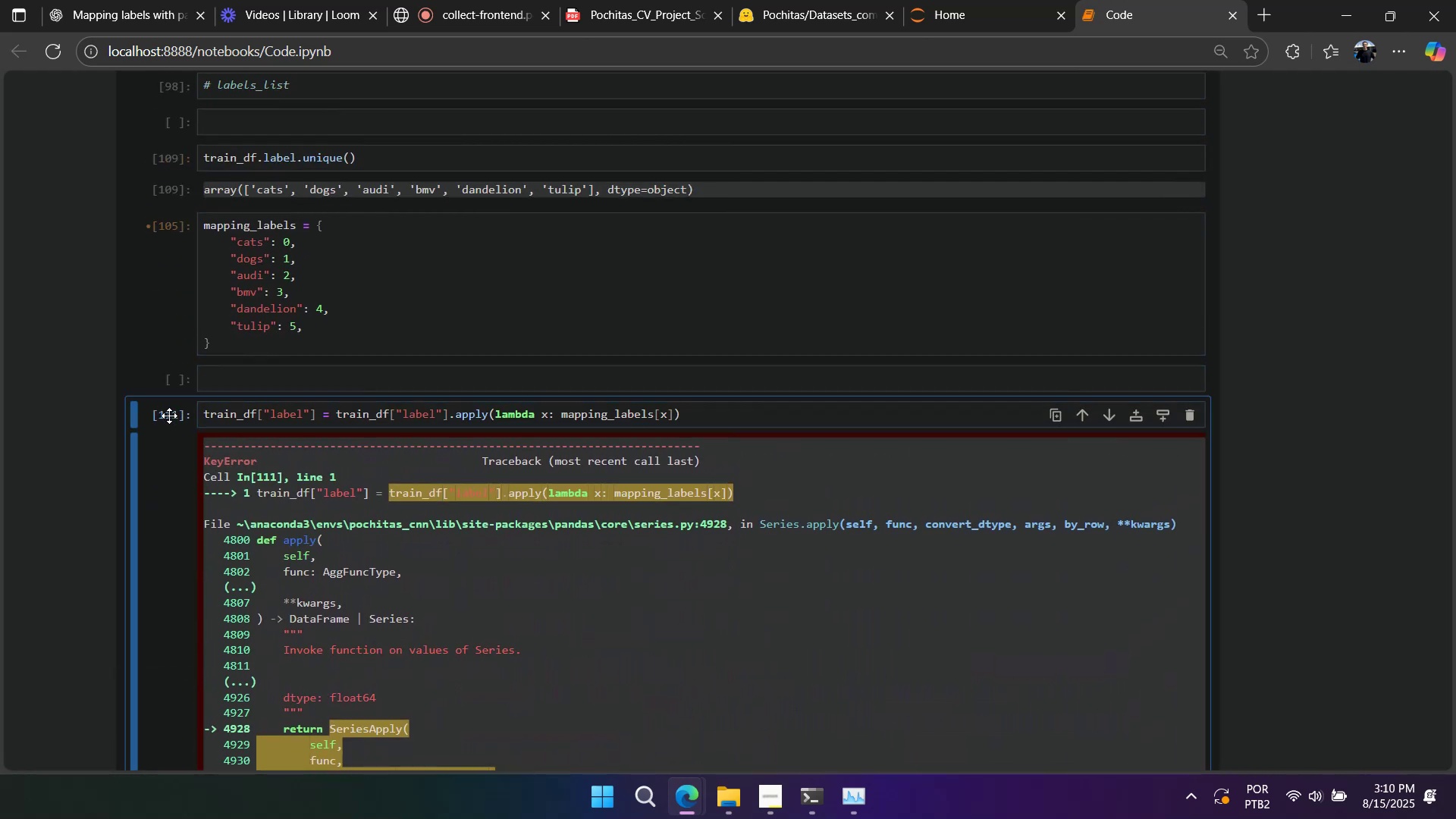 
key(A)
 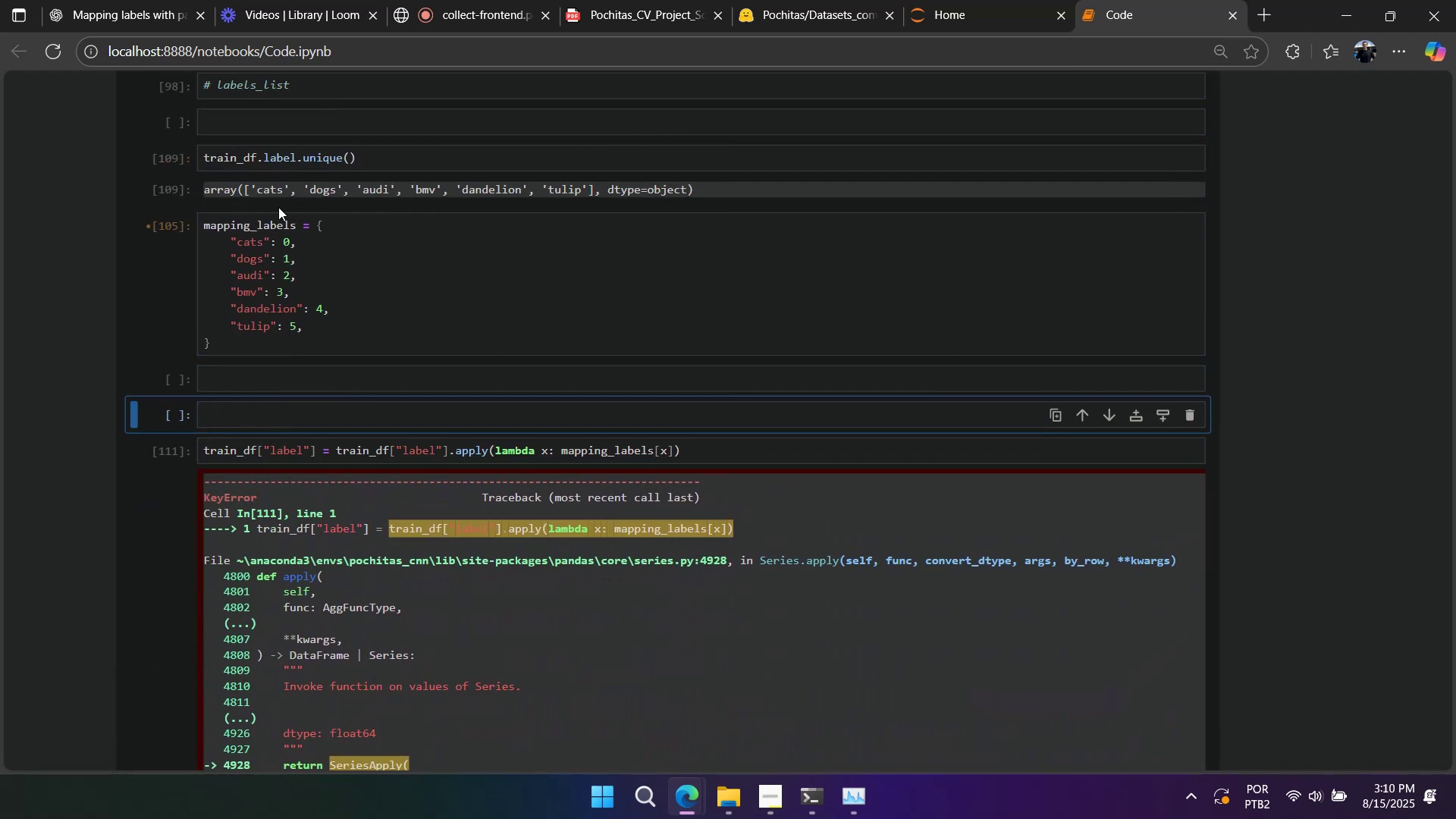 
left_click([271, 190])
 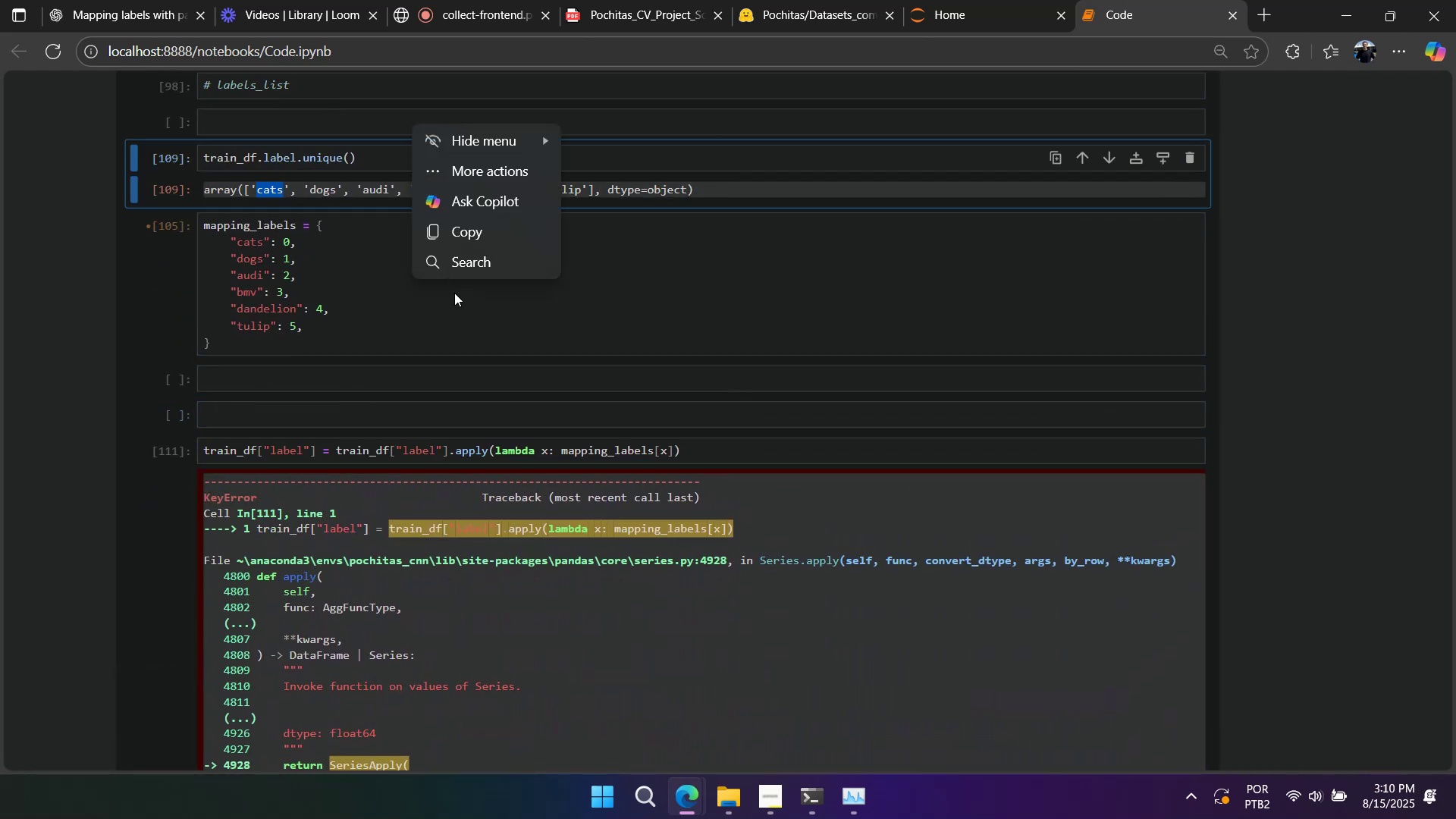 
key(Control+C)
 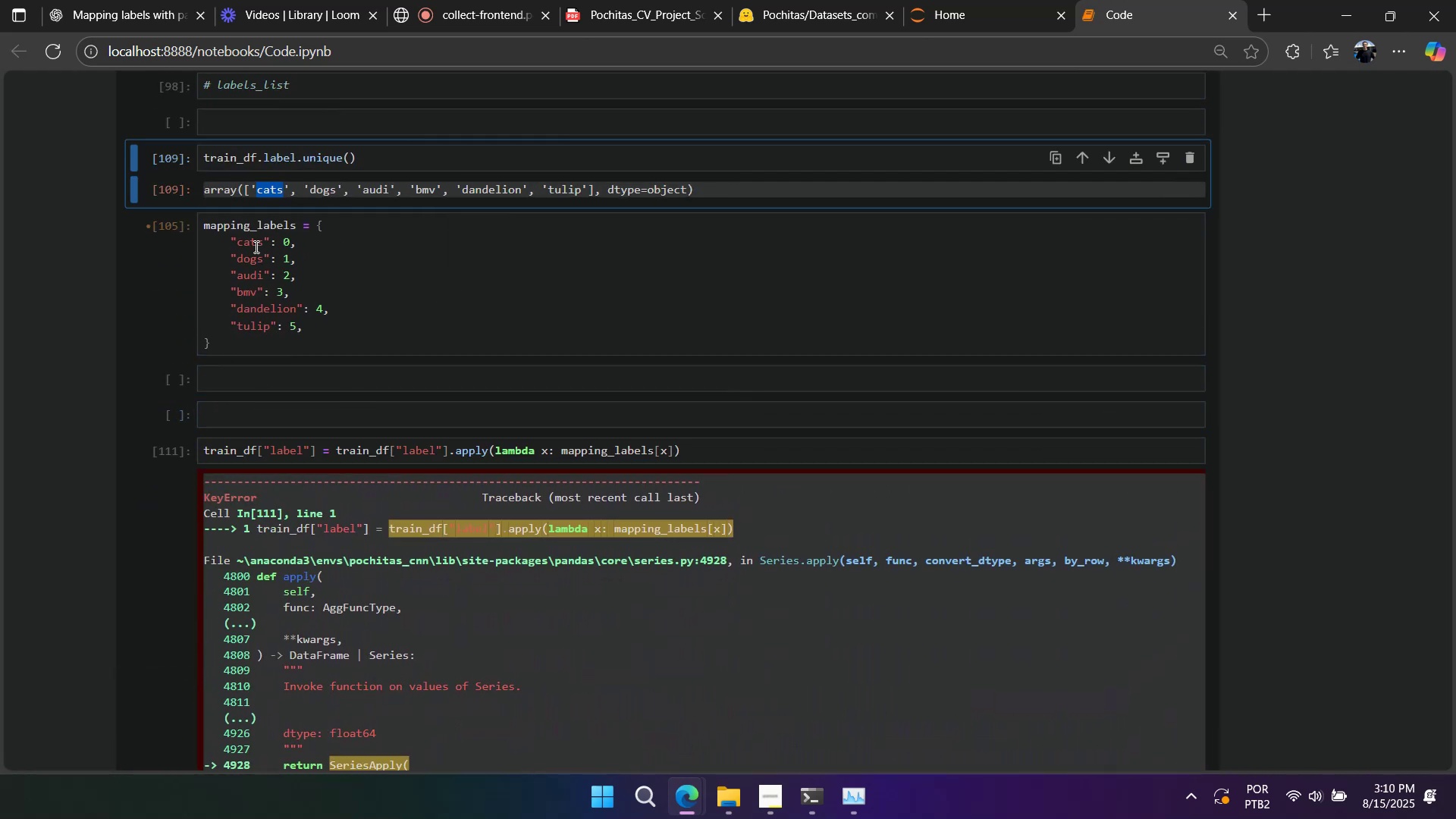 
double_click([255, 246])
 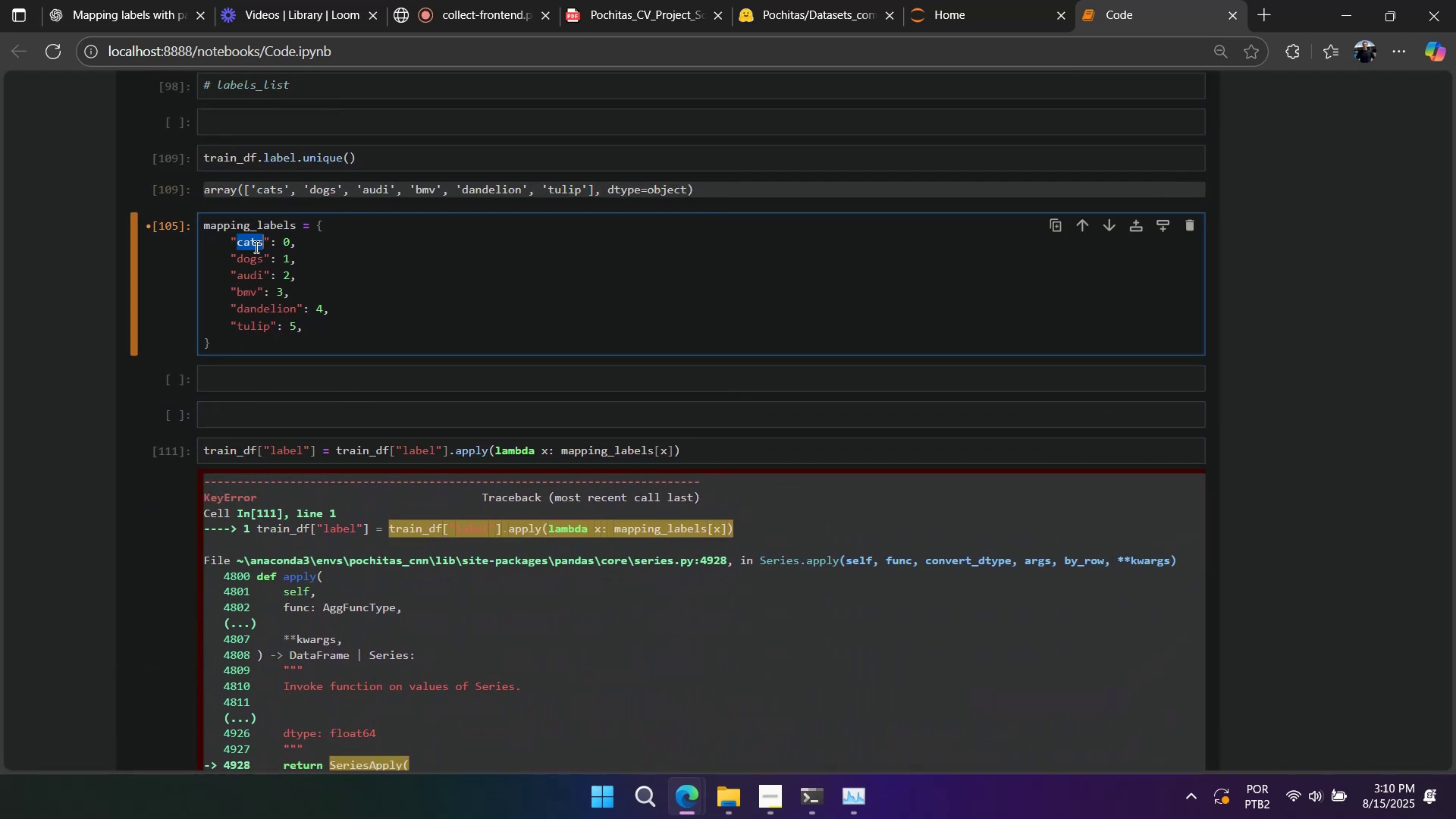 
key(Control+V)
 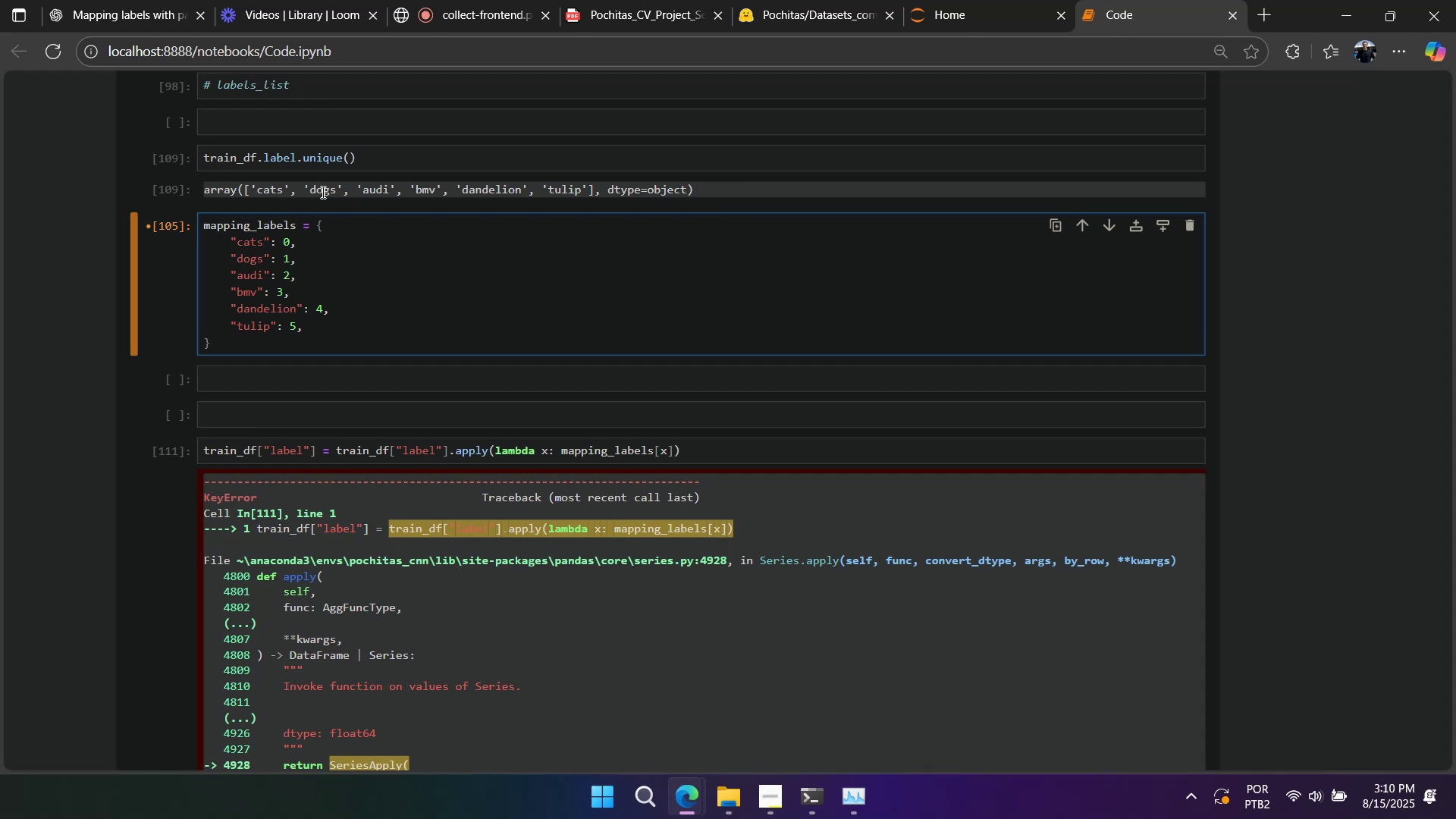 
double_click([322, 192])
 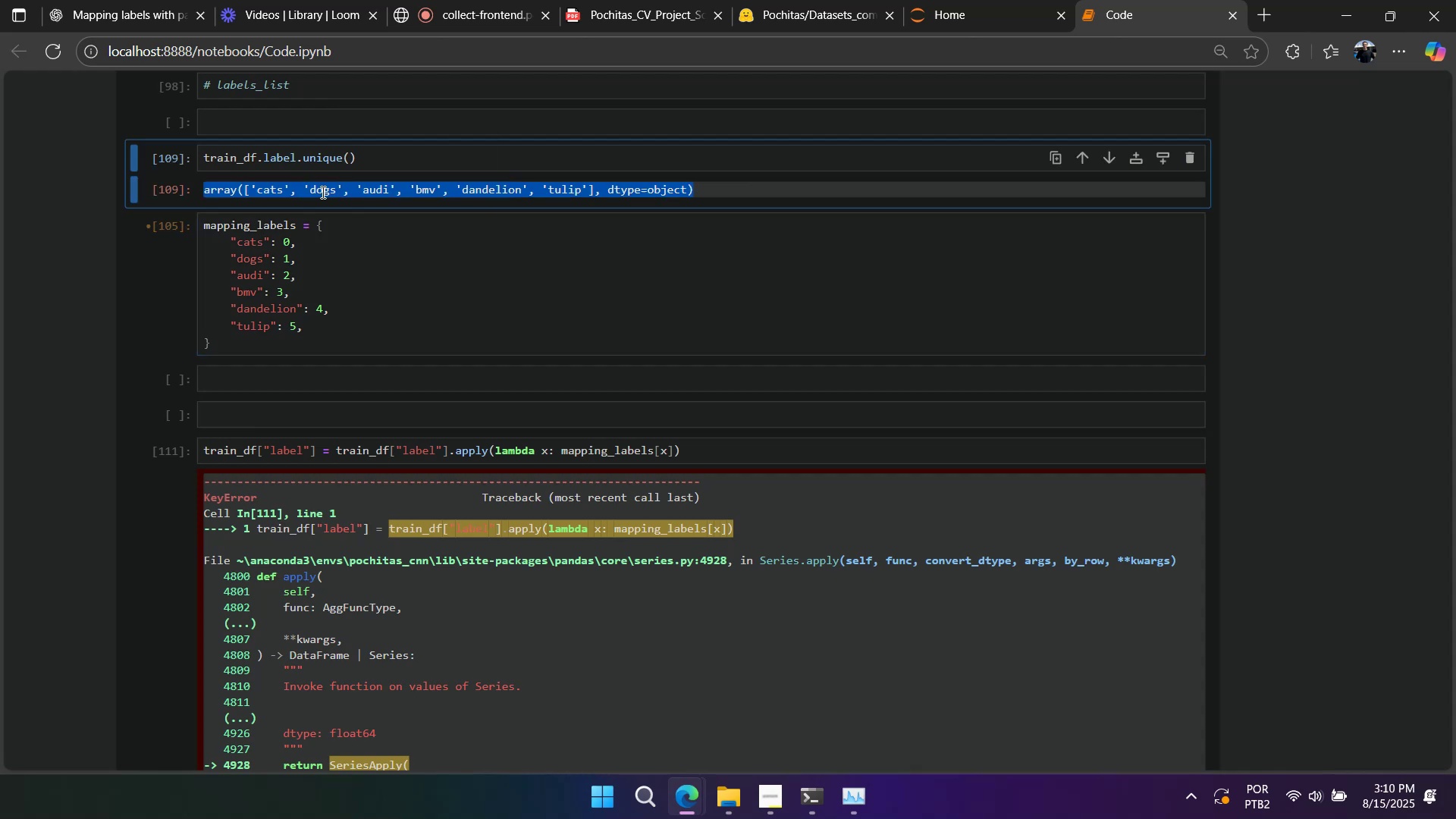 
triple_click([322, 192])
 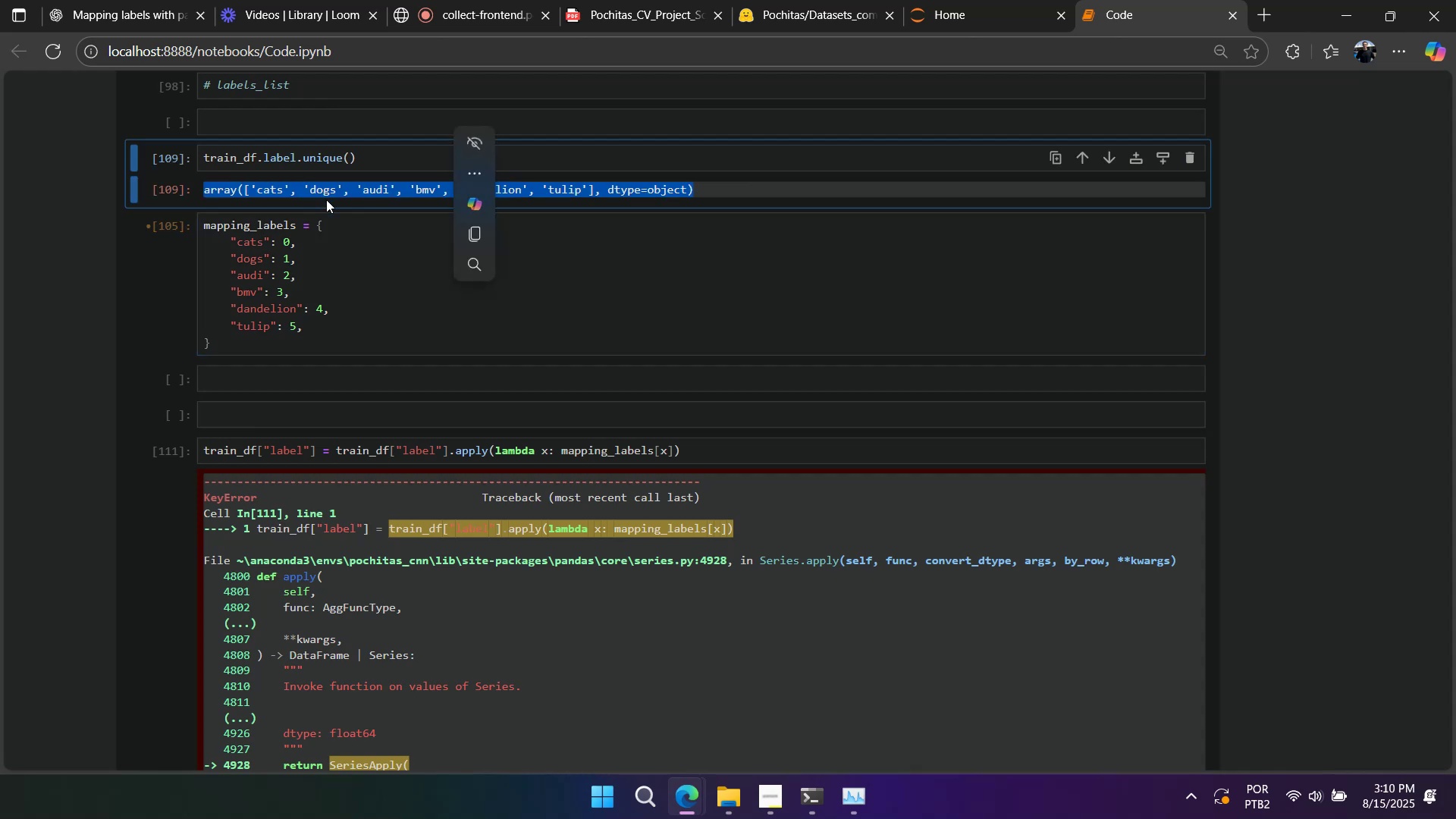 
key(Control+C)
 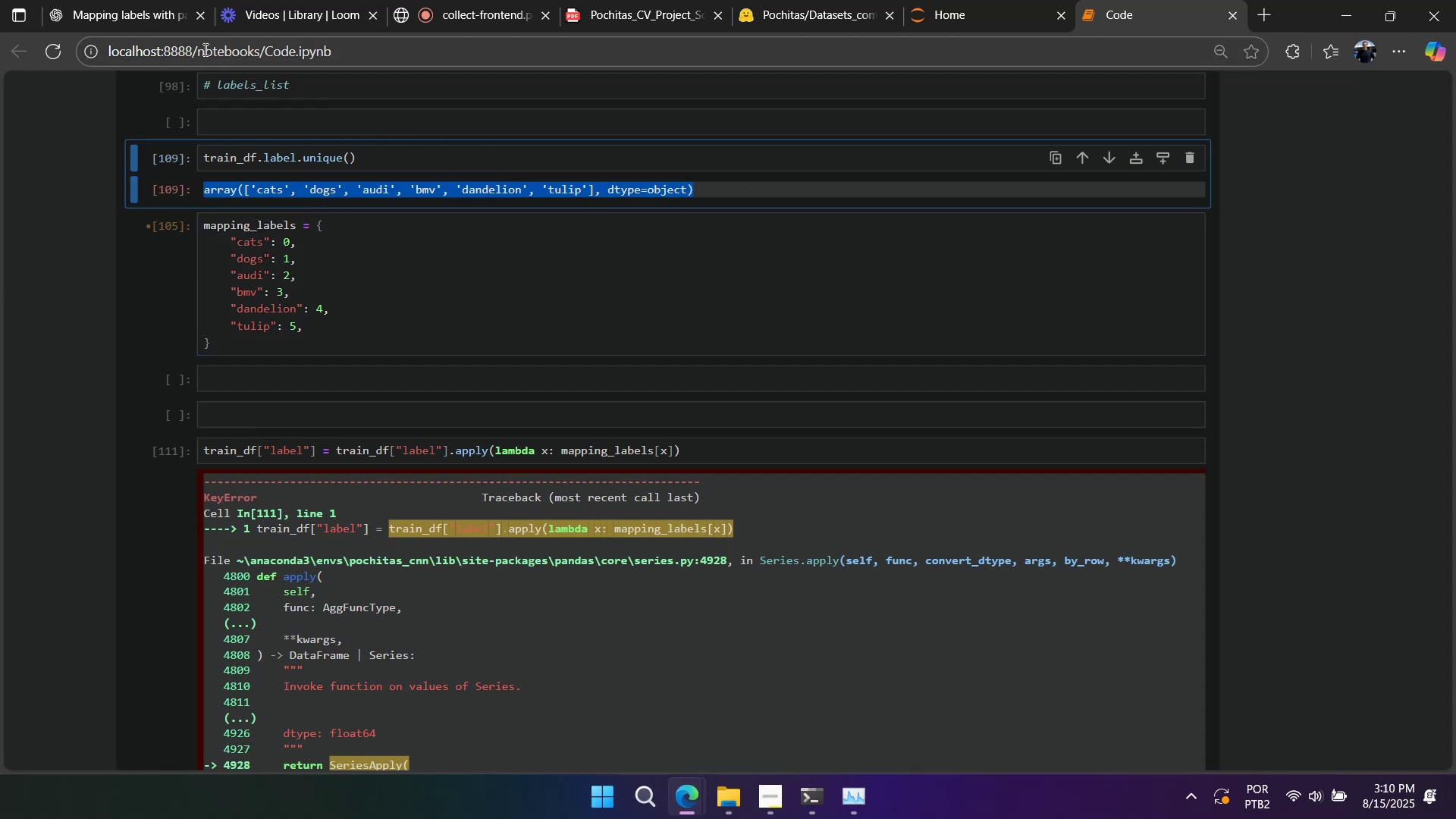 
left_click([127, 5])
 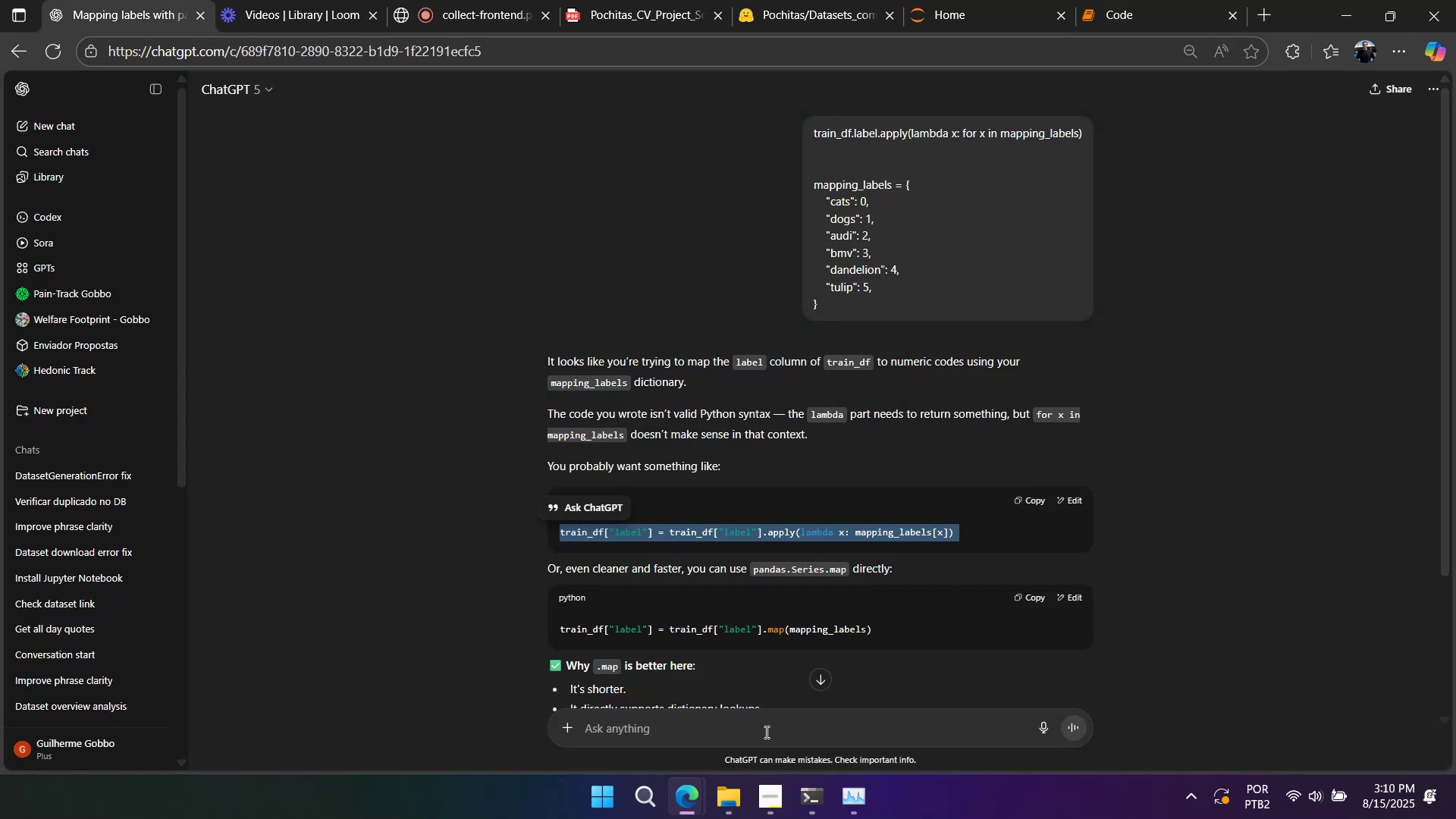 
left_click([764, 733])
 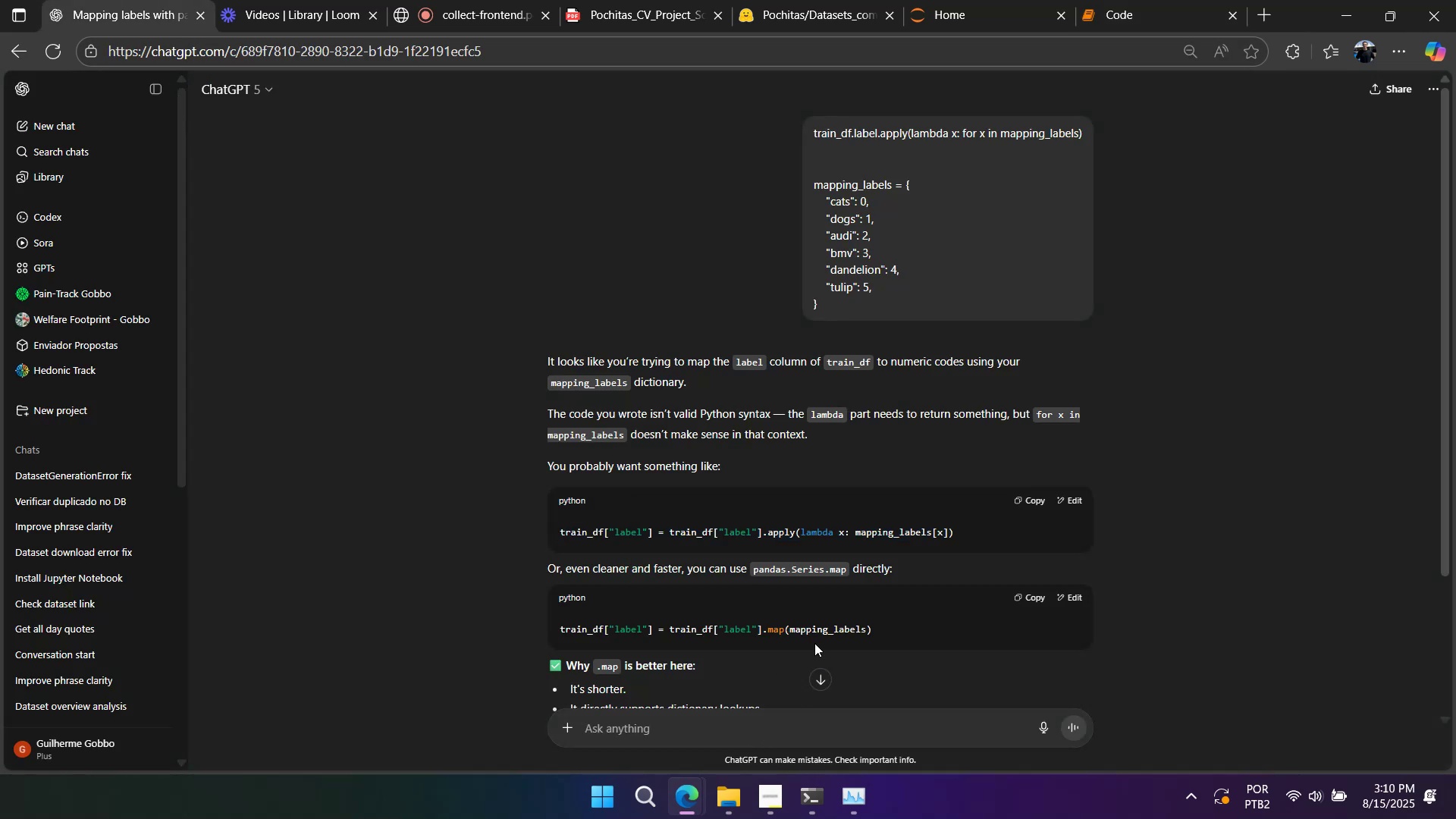 
double_click([814, 629])
 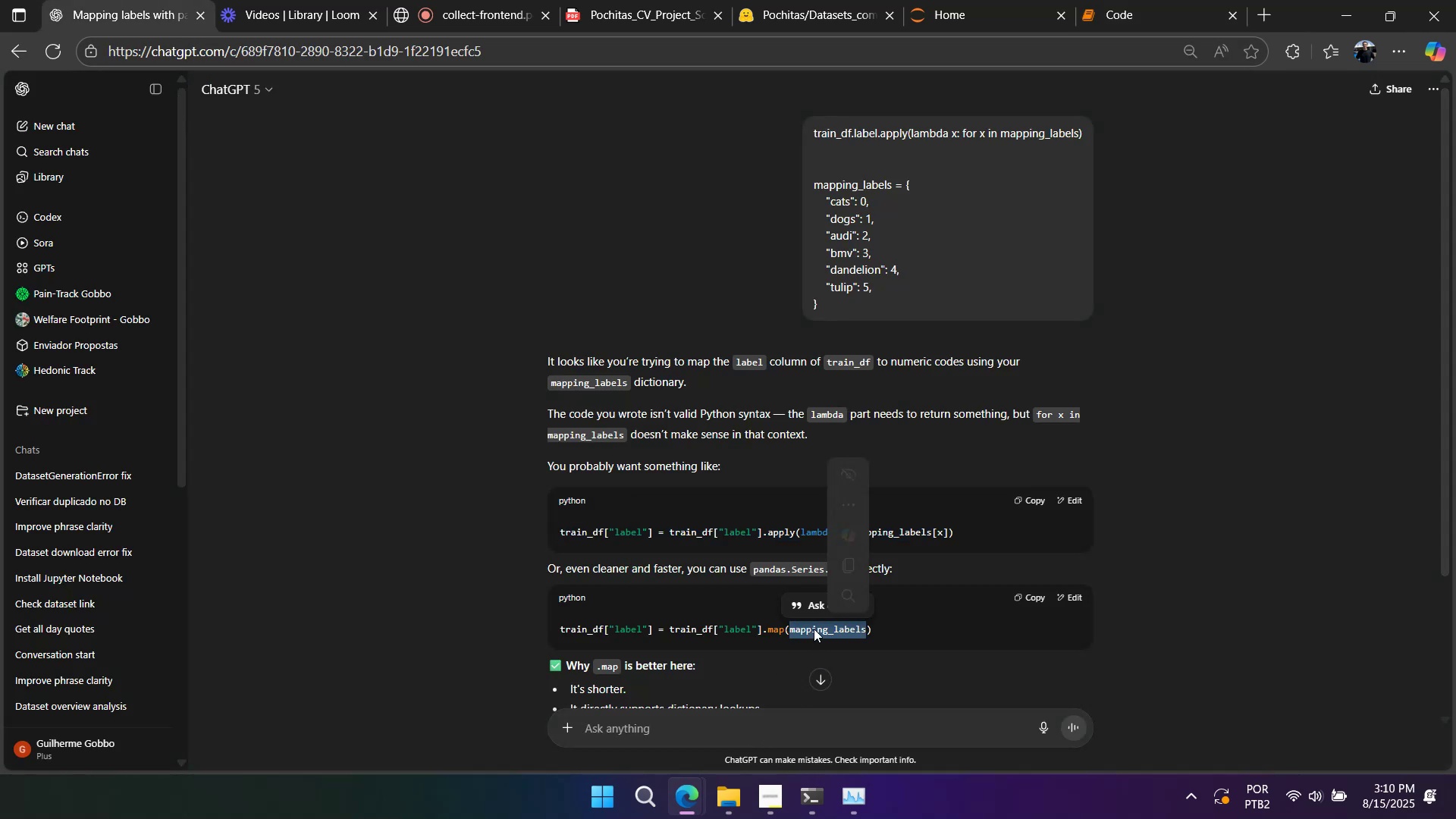 
triple_click([814, 629])
 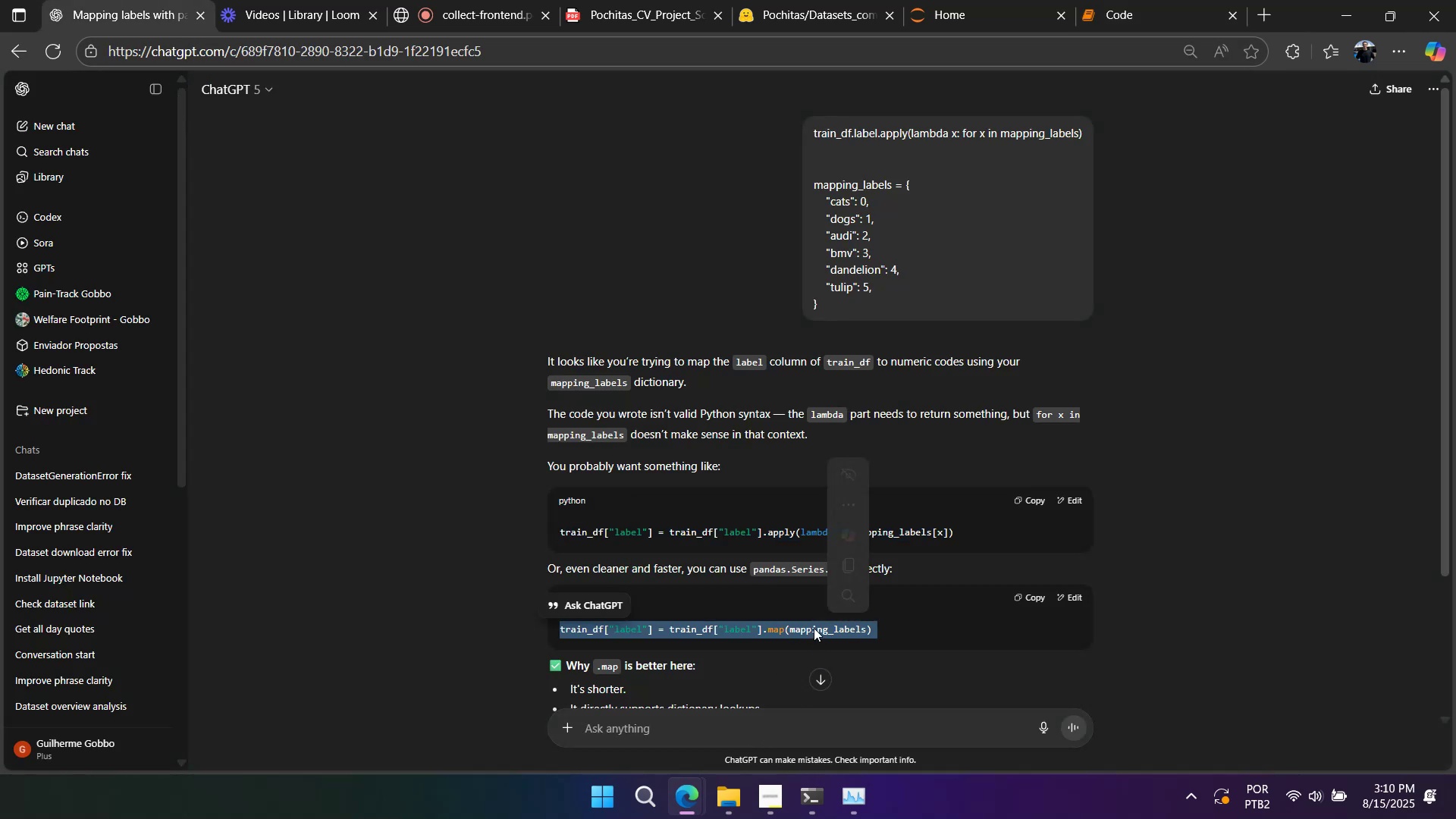 
key(Control+ControlLeft)
 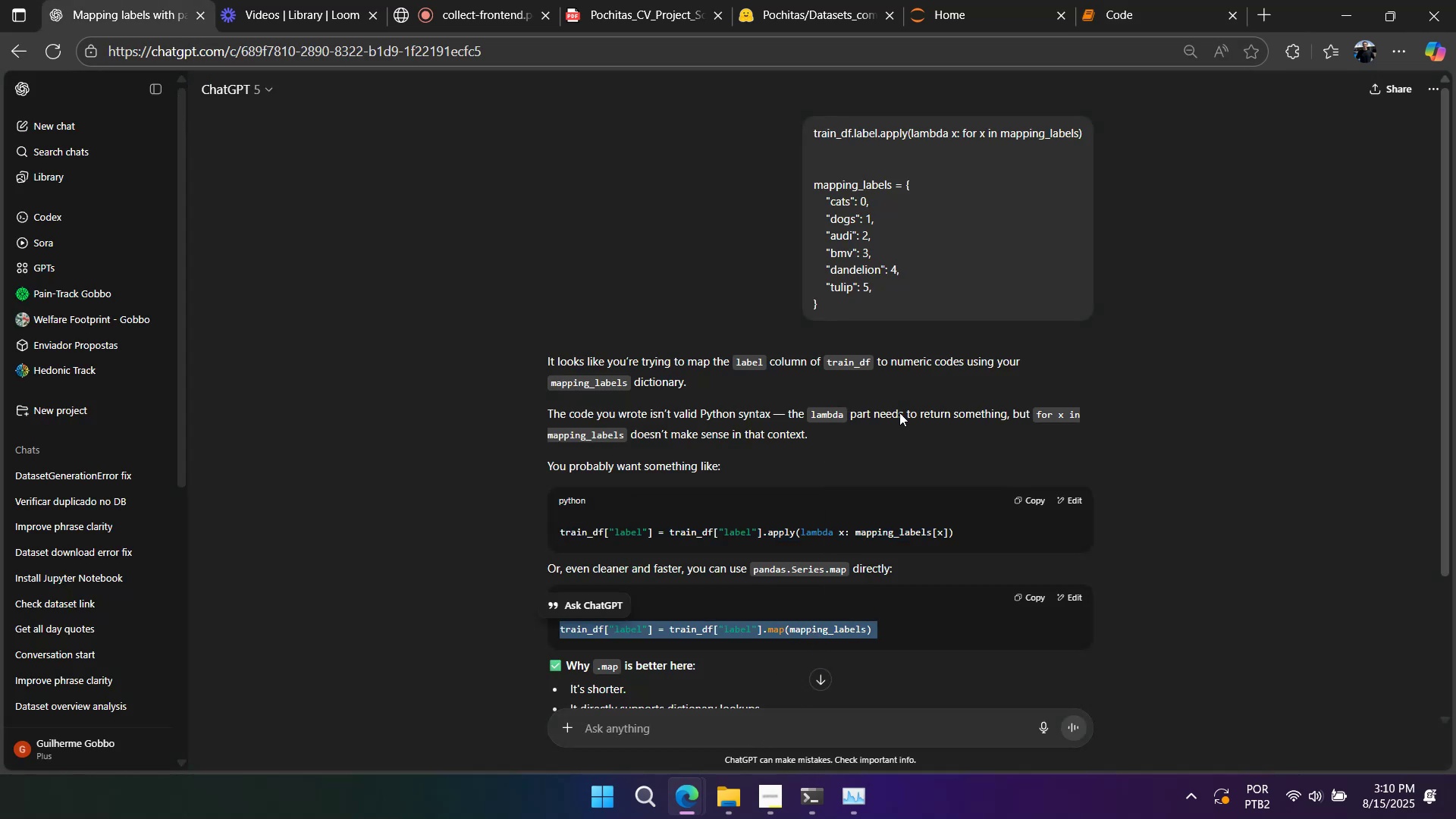 
key(Control+C)
 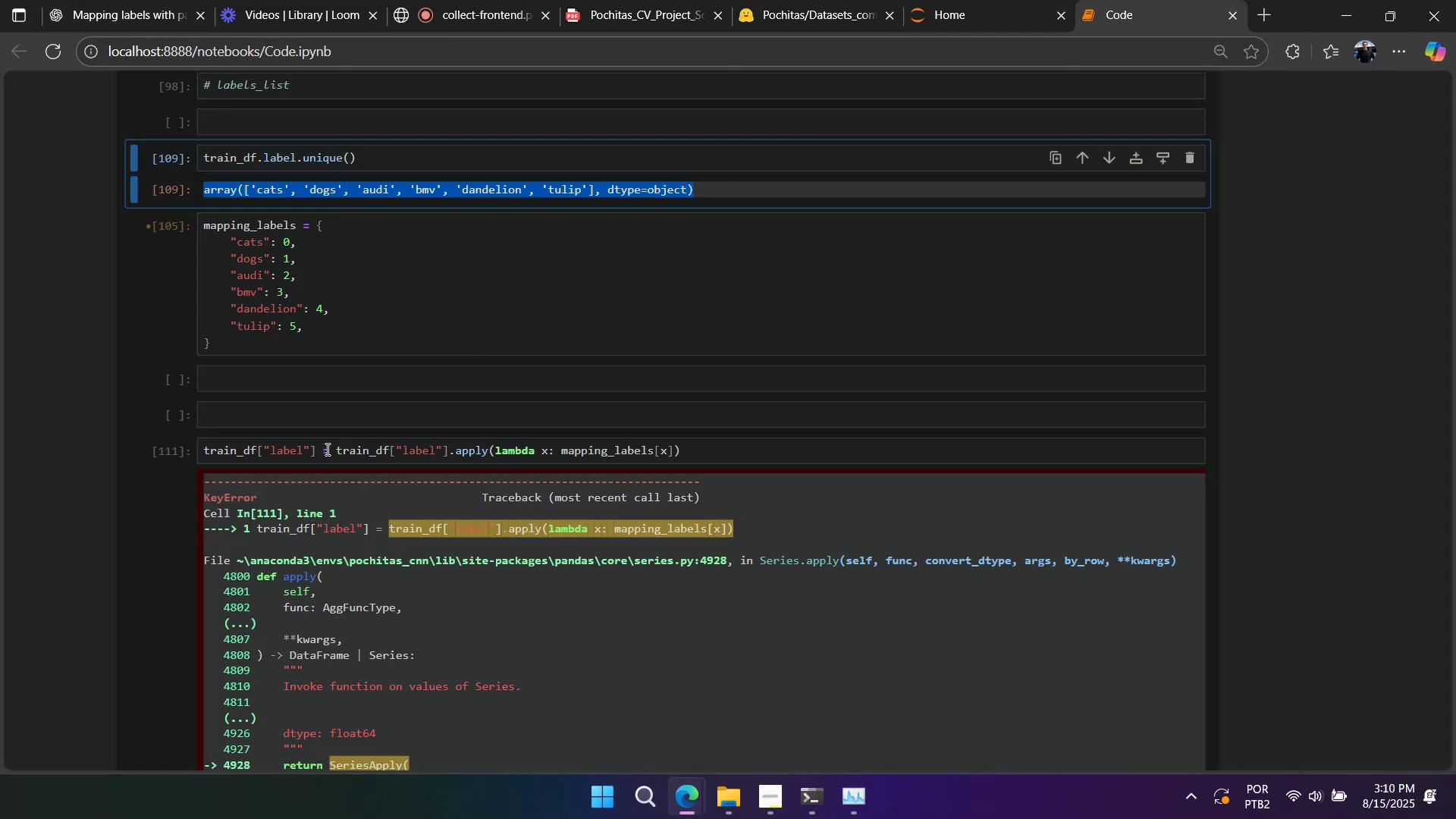 
left_click([336, 451])
 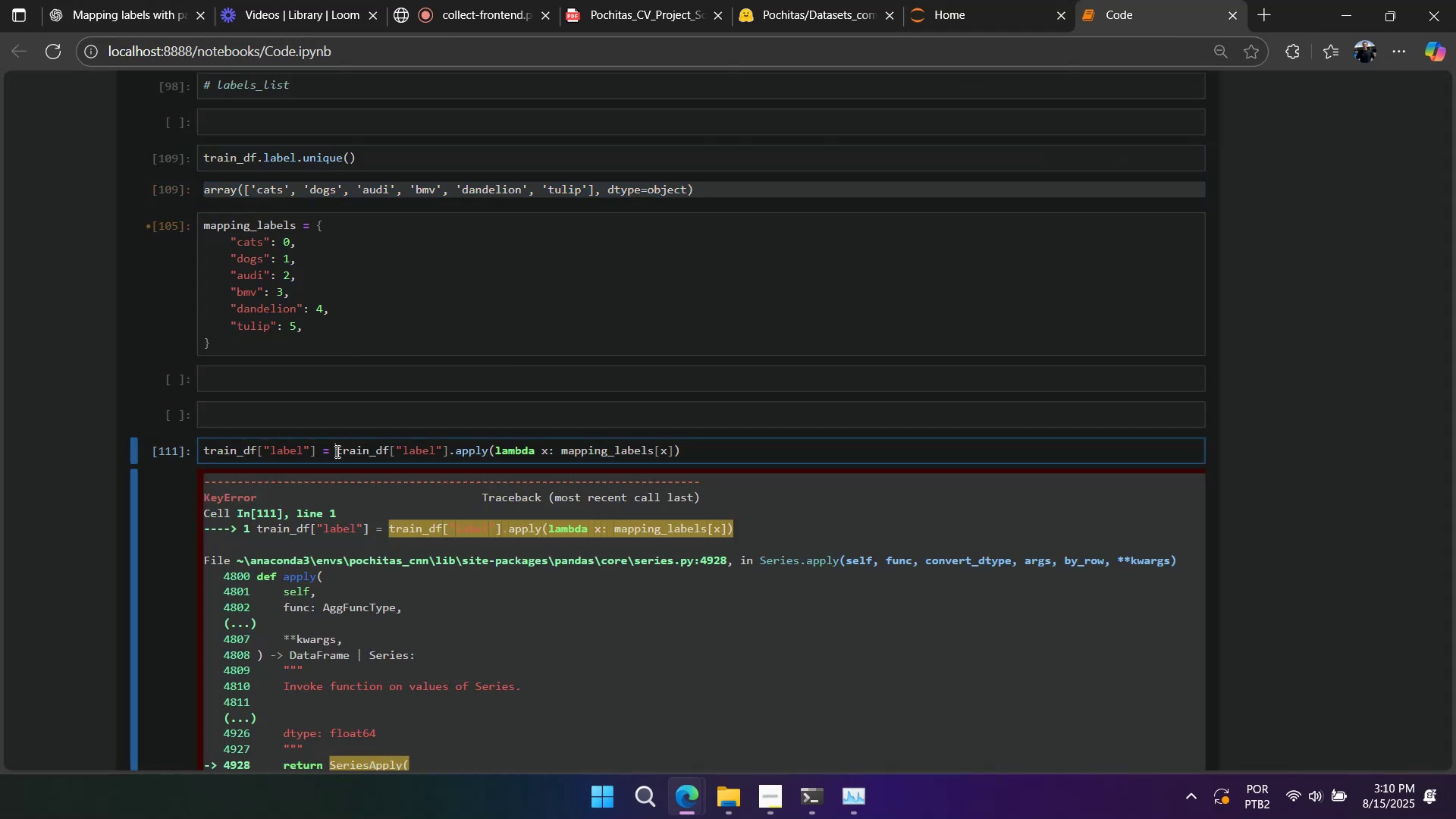 
key(Control+A)
 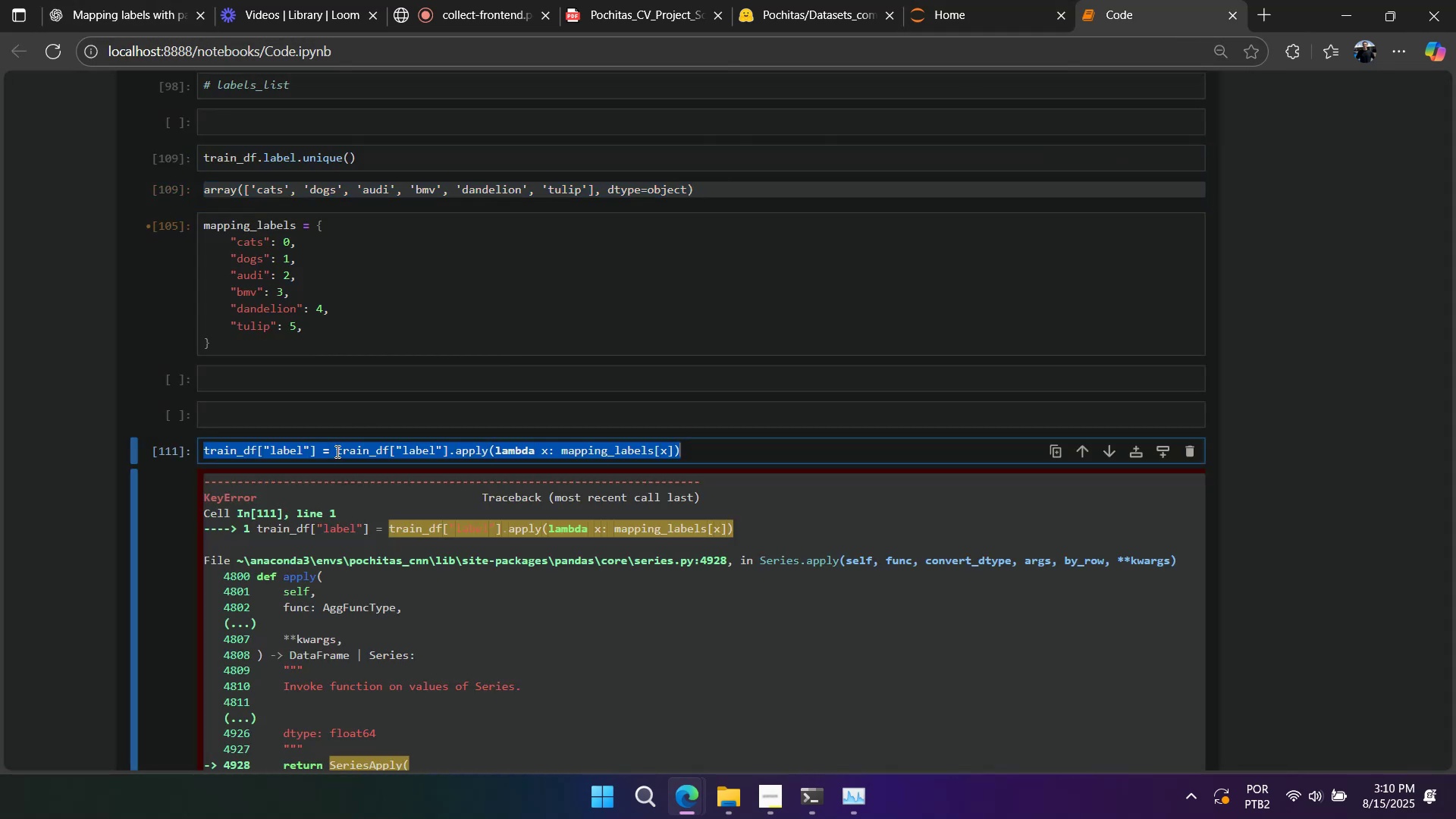 
key(Control+V)
 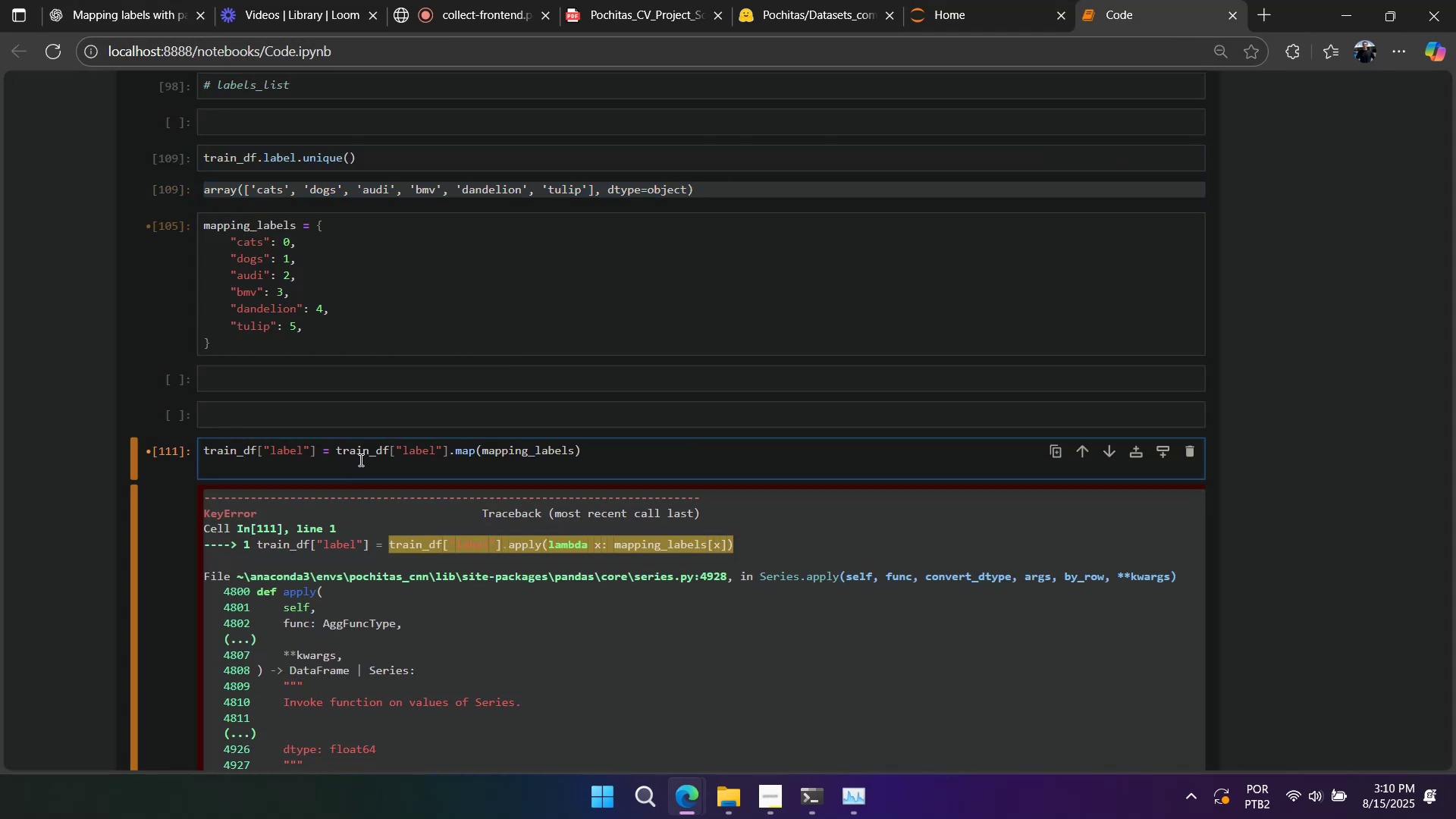 
key(Backspace)
 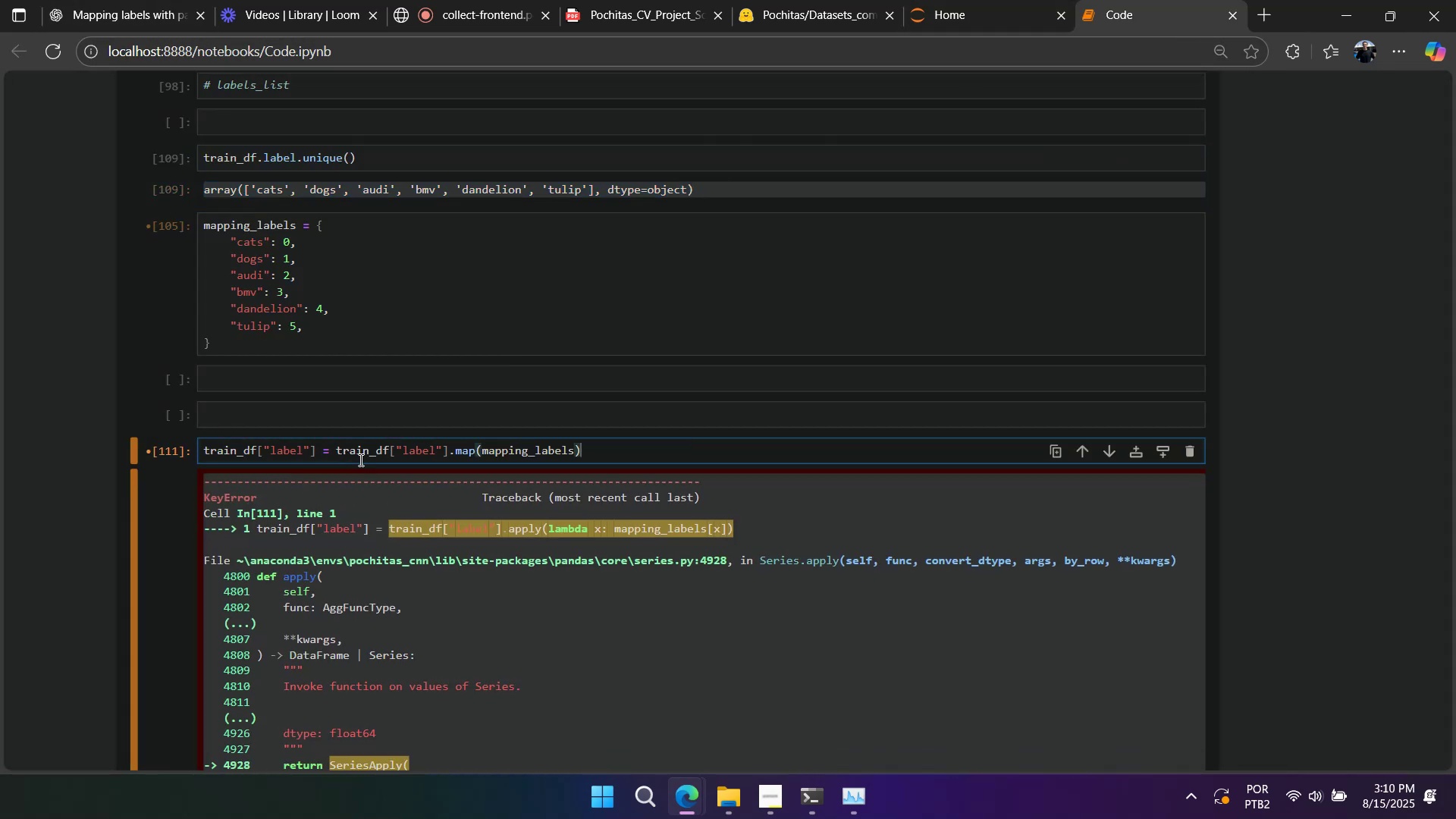 
key(Shift+Enter)
 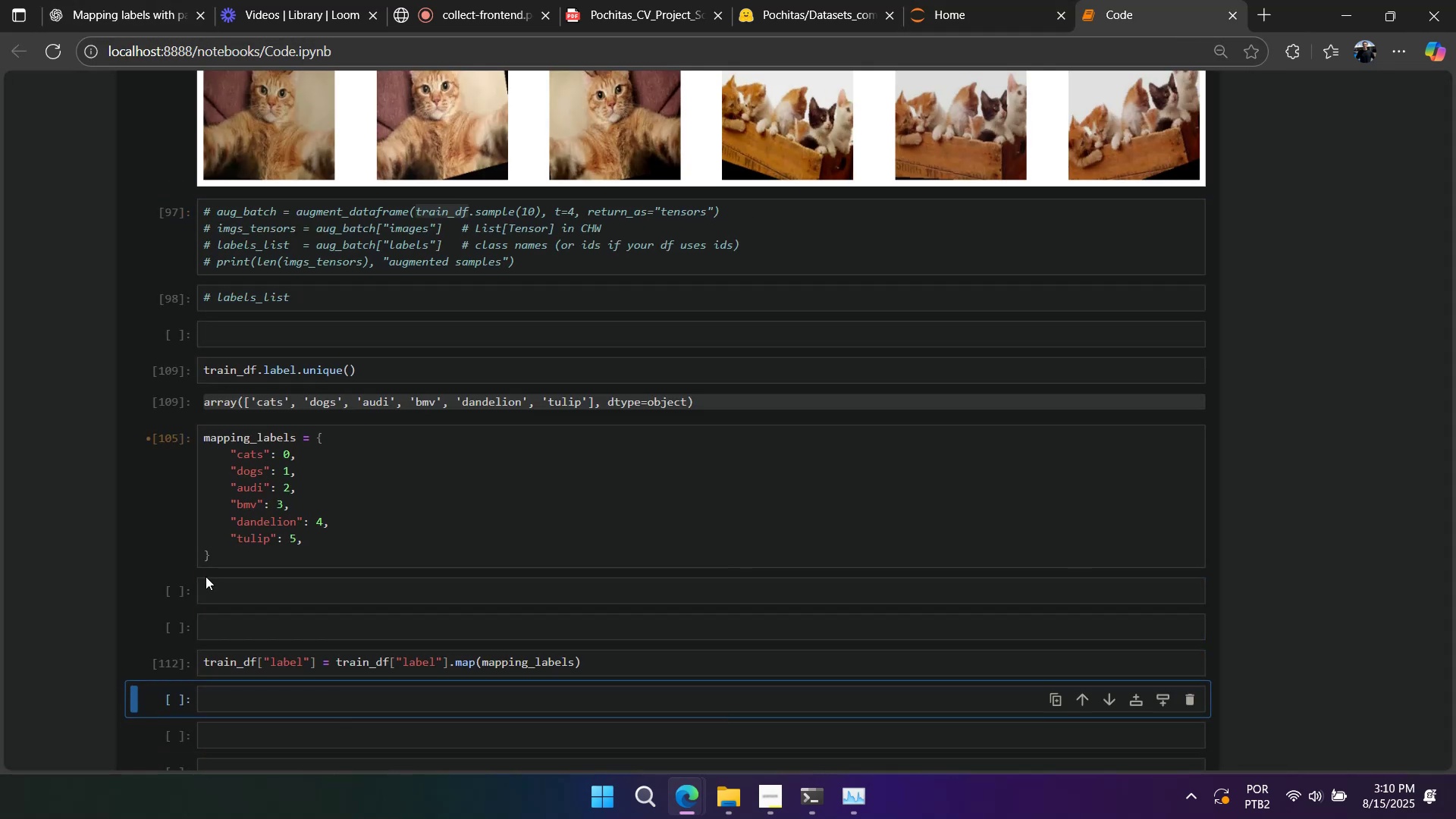 
left_click([178, 590])
 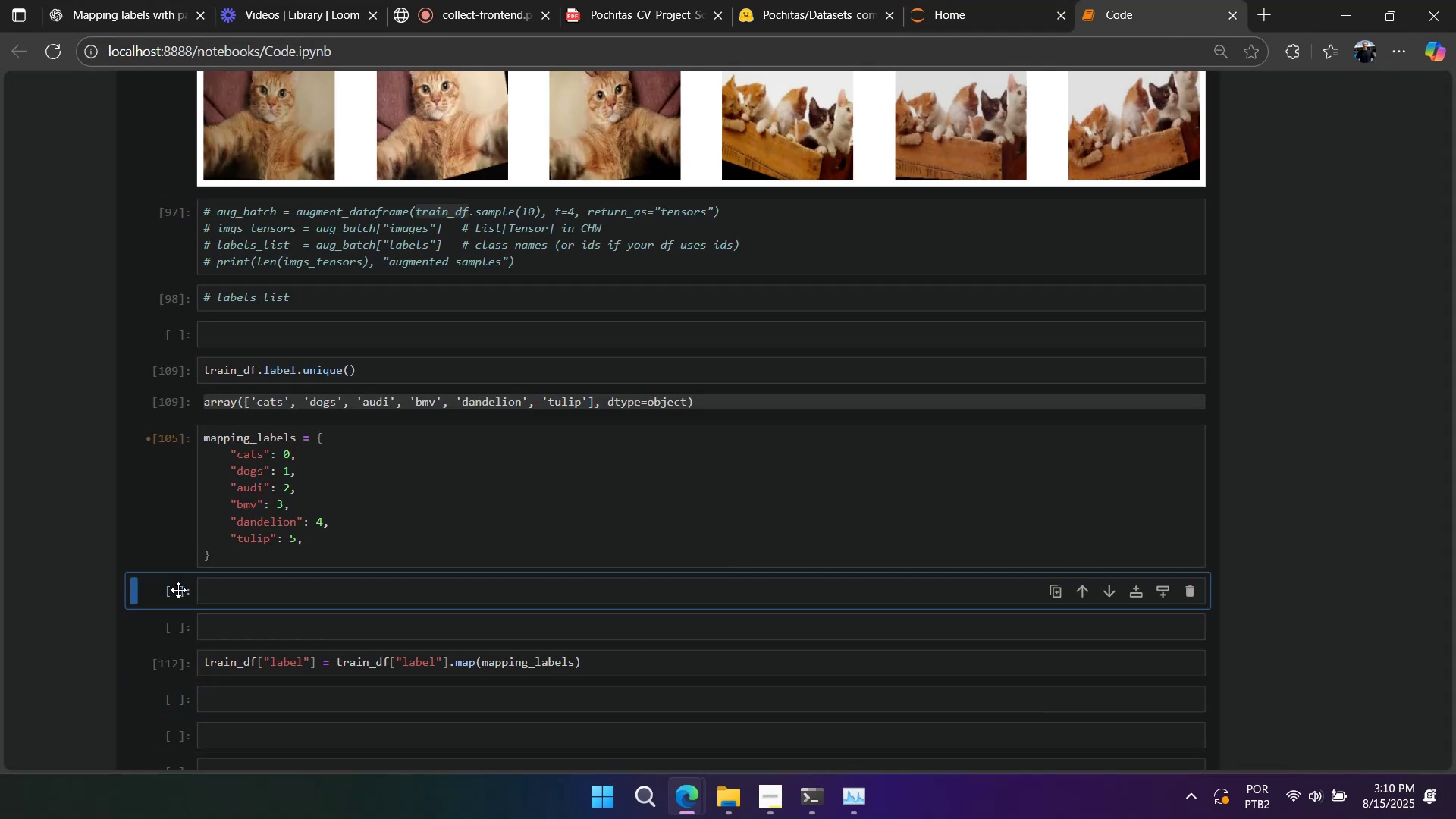 
type(dddd)
 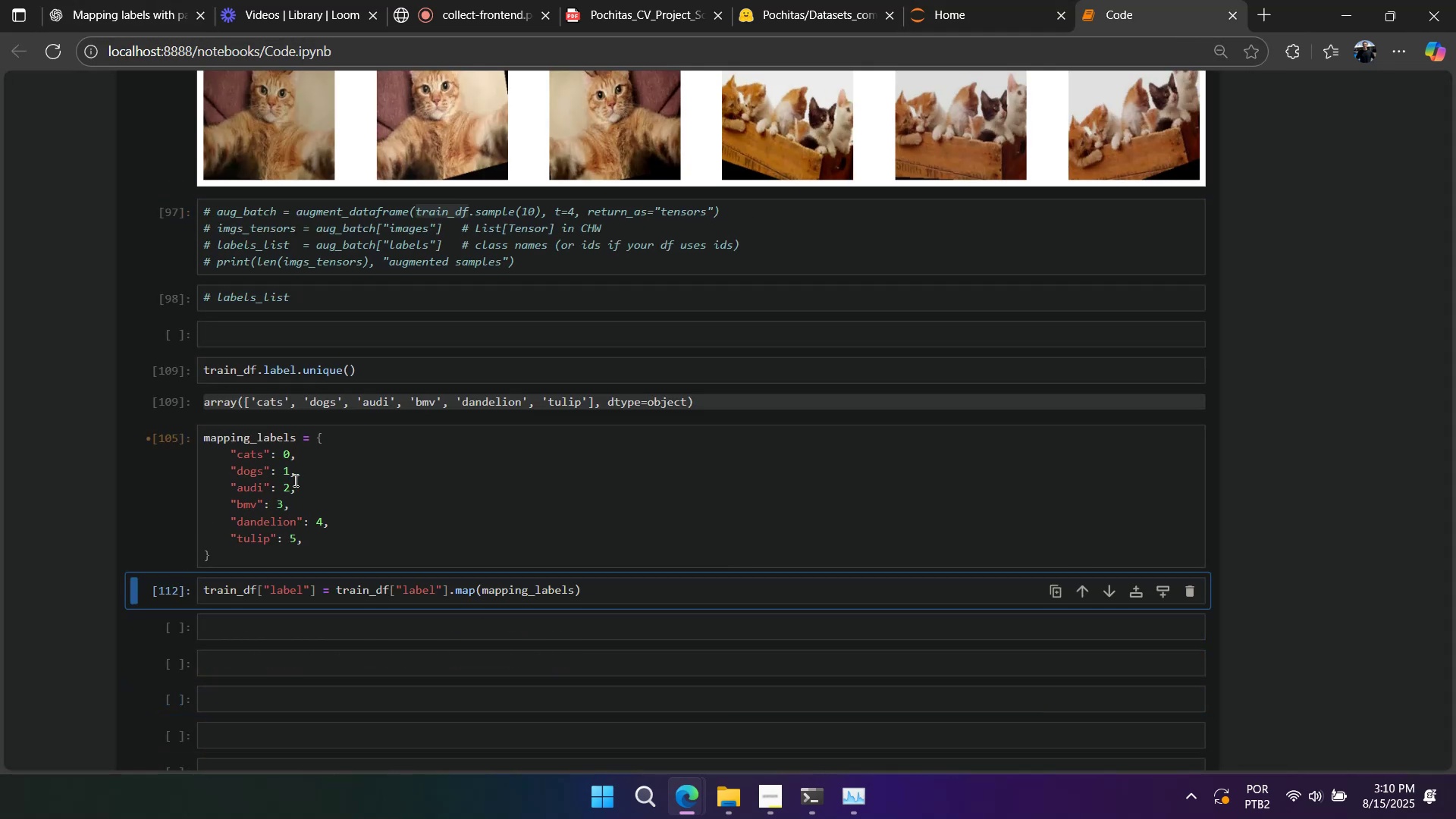 
scroll: coordinate [315, 478], scroll_direction: down, amount: 3.0
 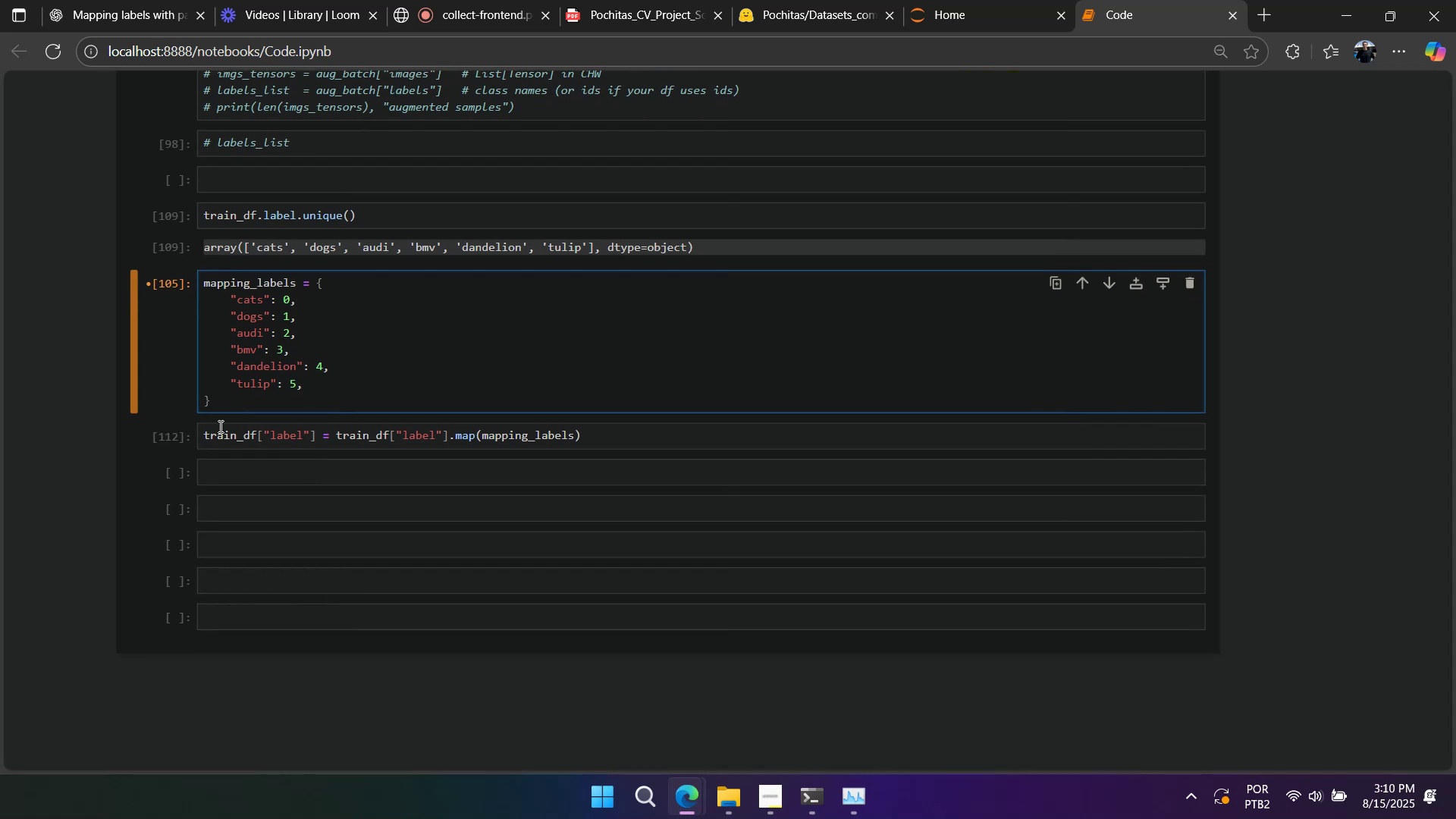 
double_click([219, 426])
 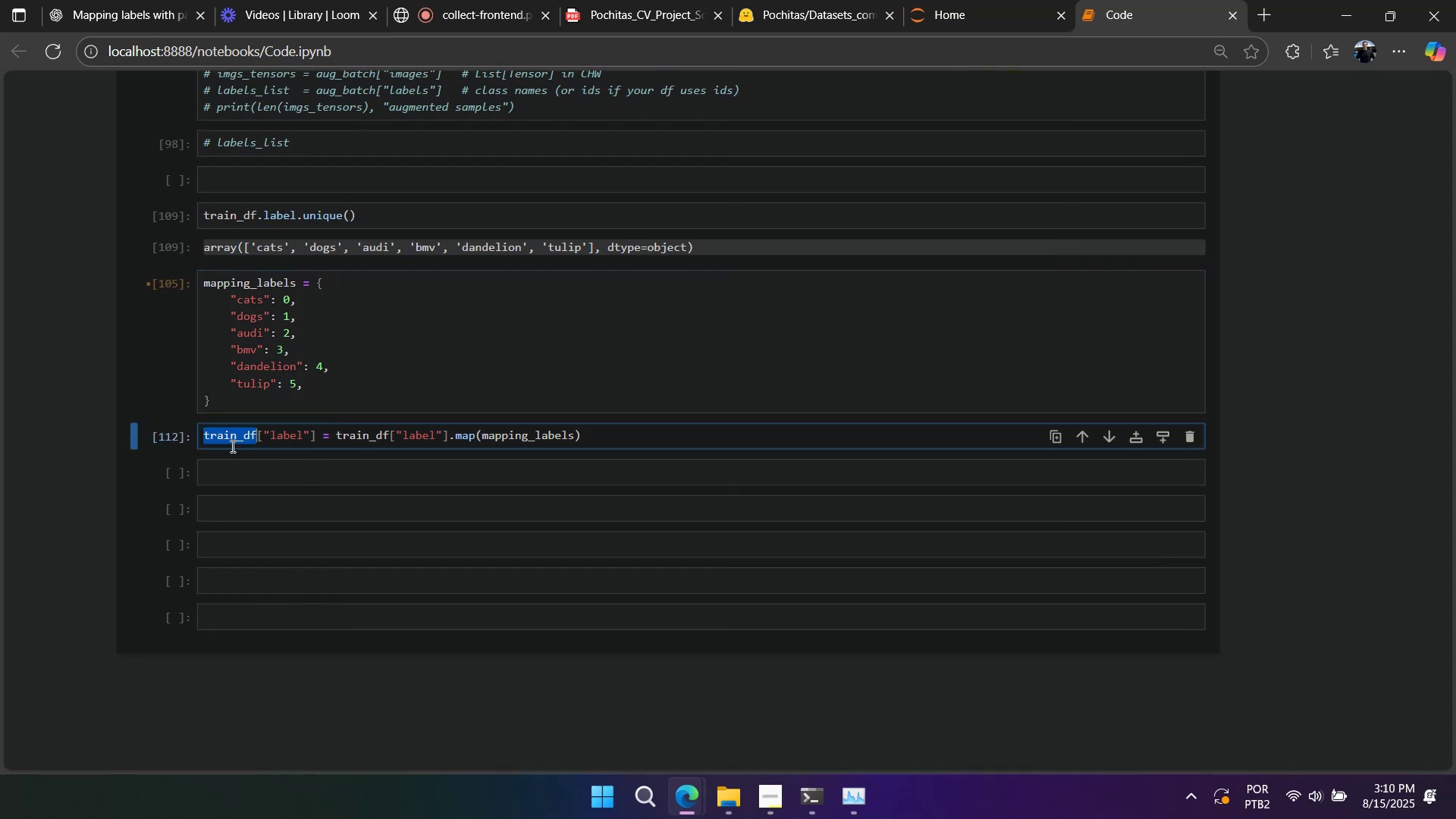 
key(Control+ControlLeft)
 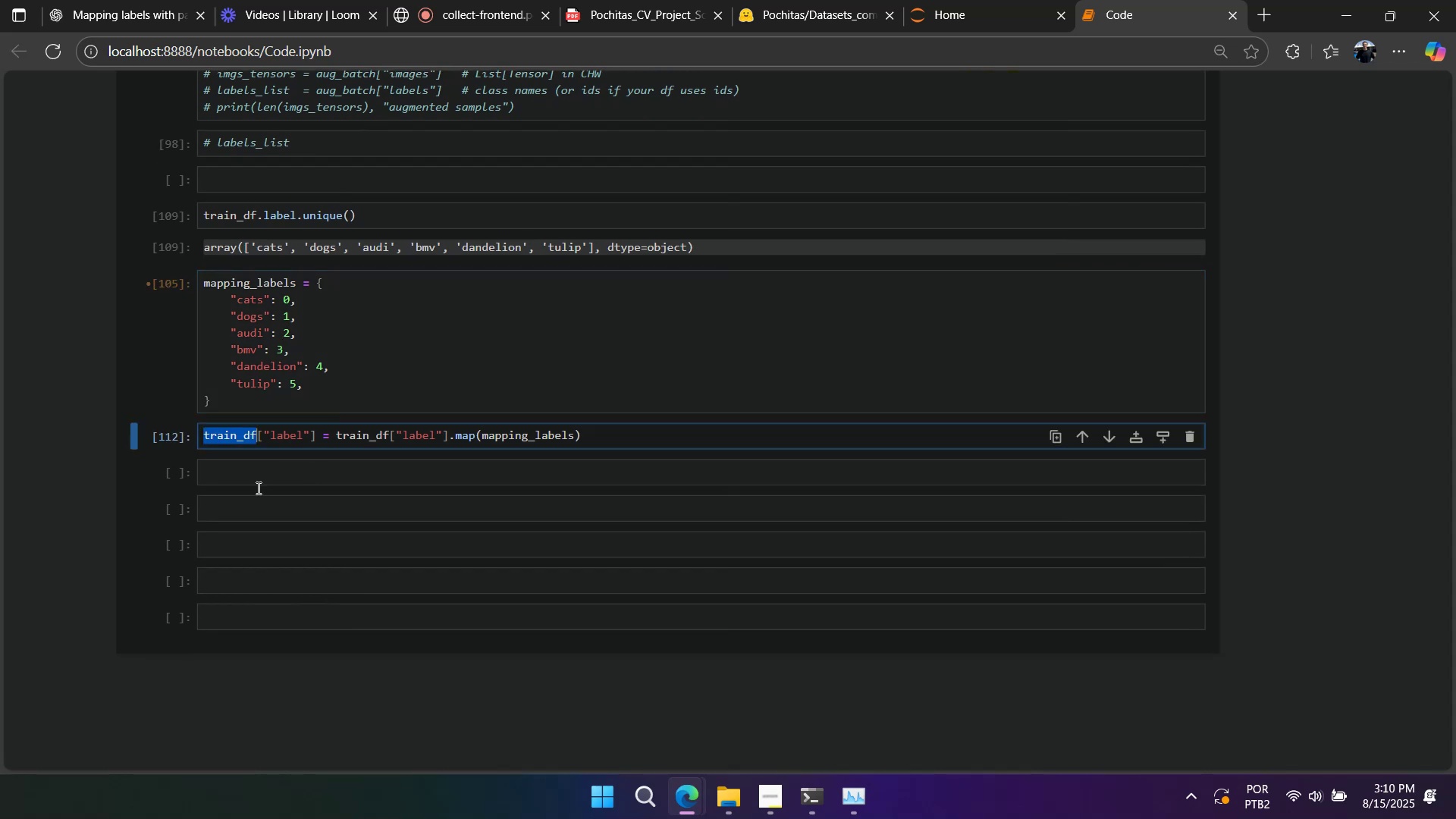 
key(Control+C)
 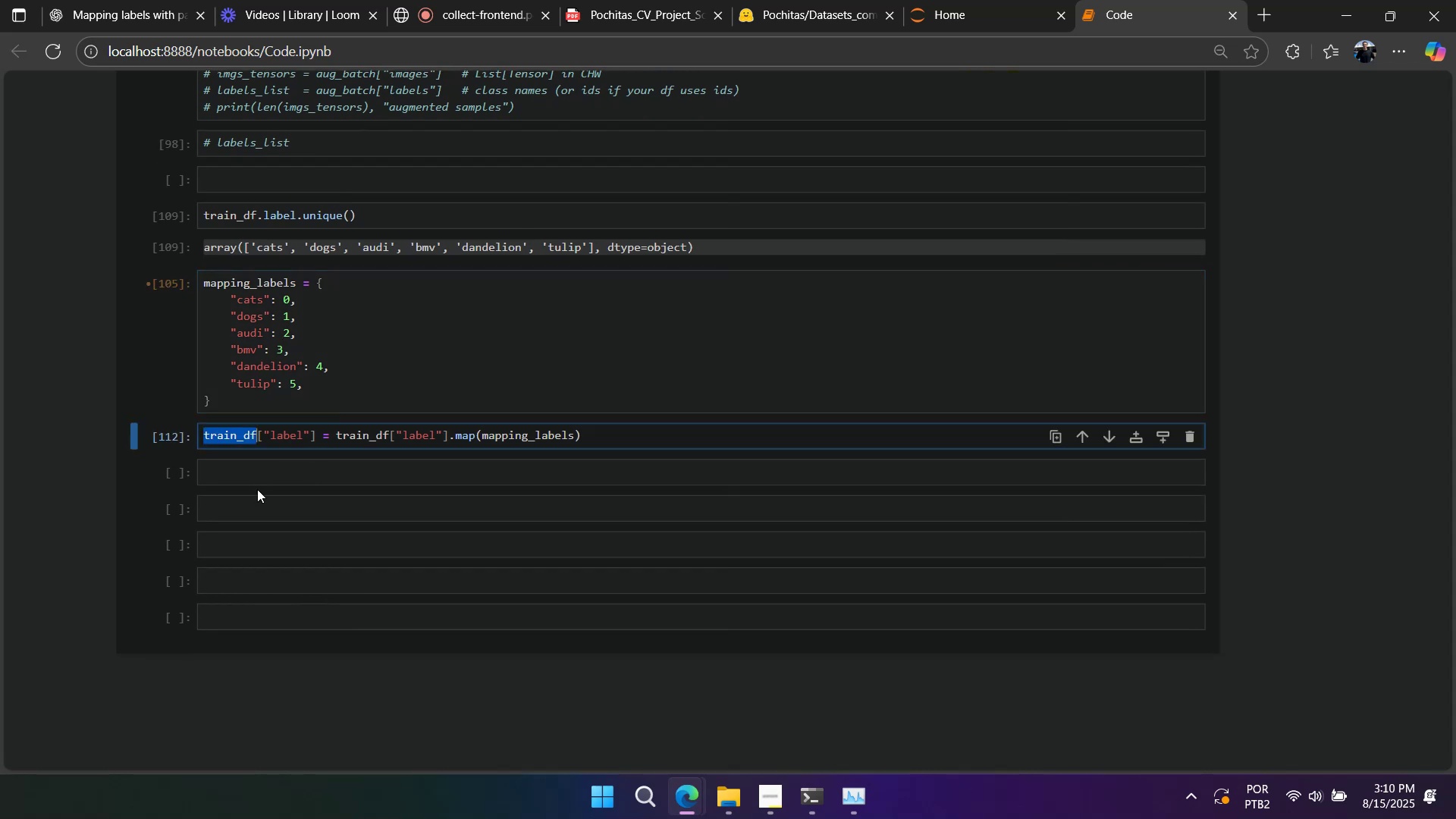 
triple_click([257, 489])
 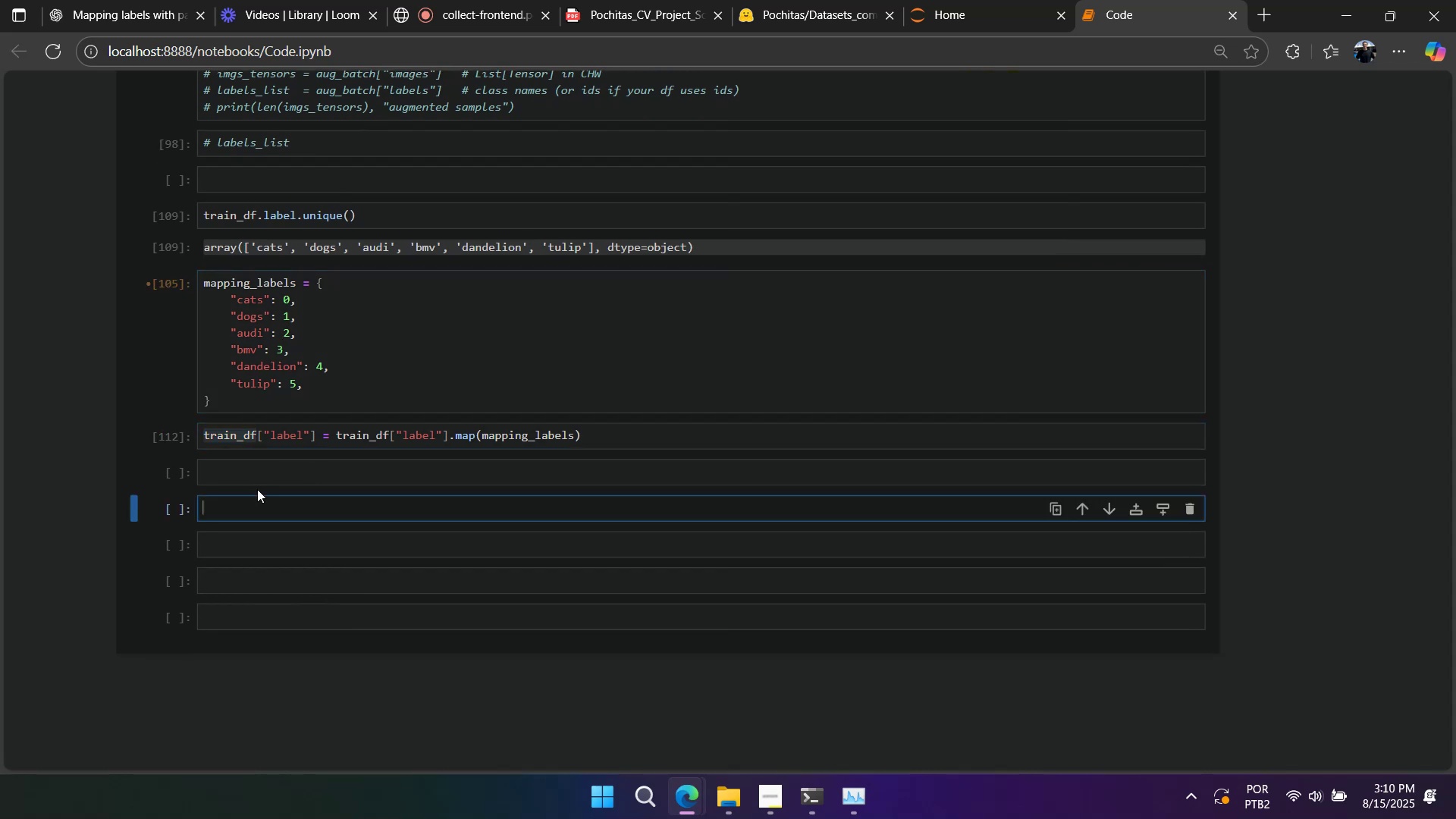 
key(Control+ControlLeft)
 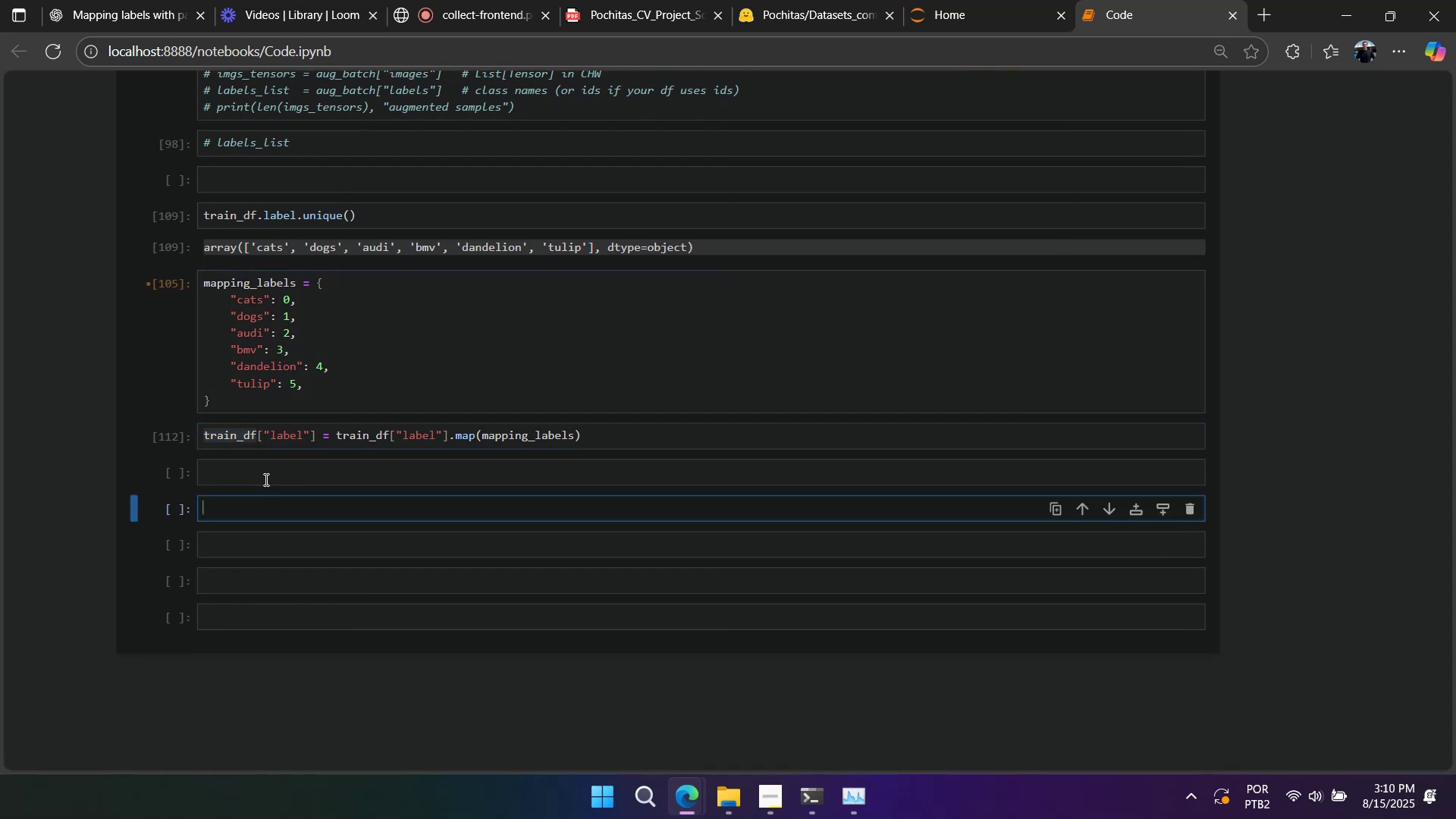 
key(Control+ControlLeft)
 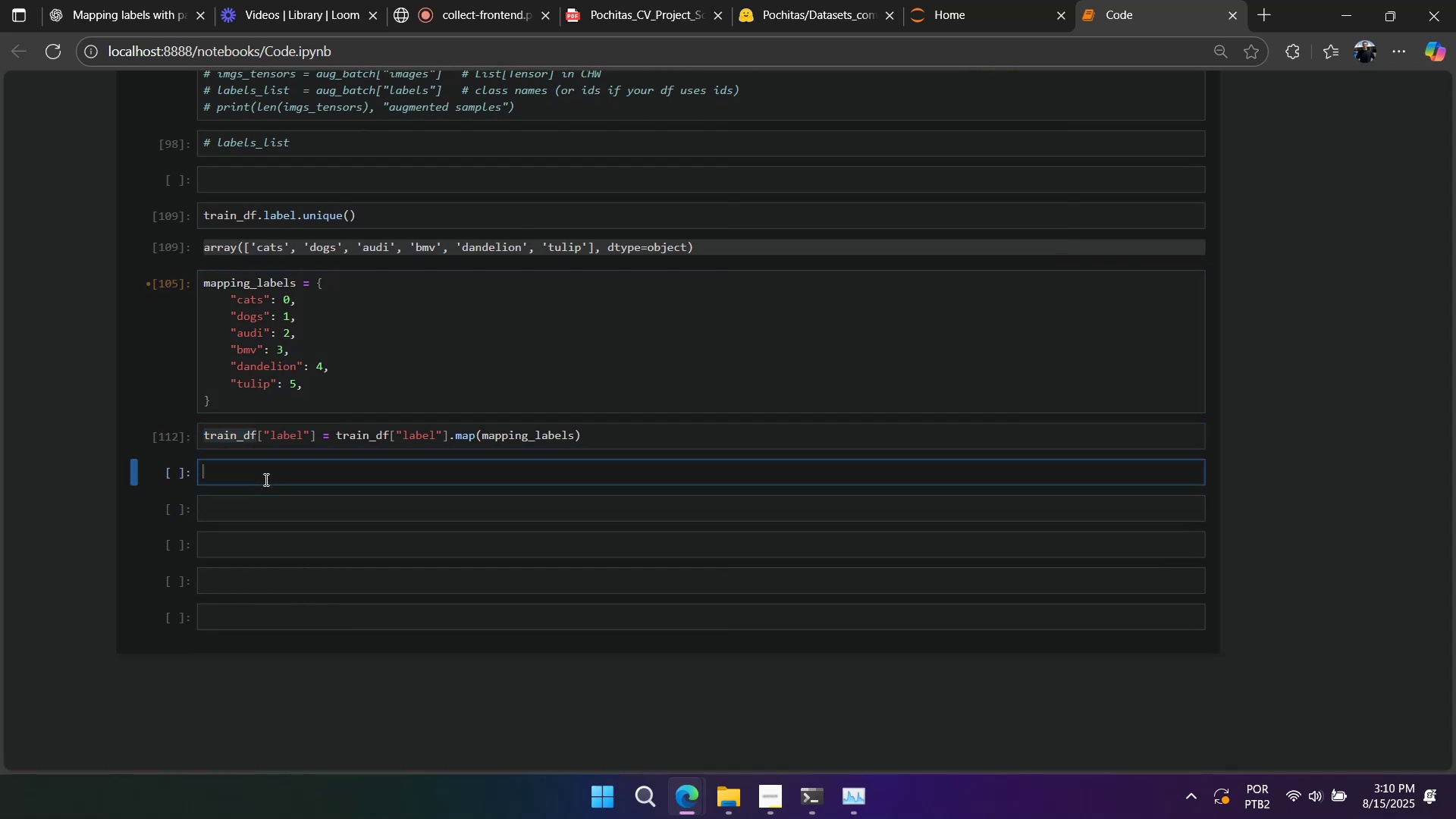 
triple_click([265, 479])
 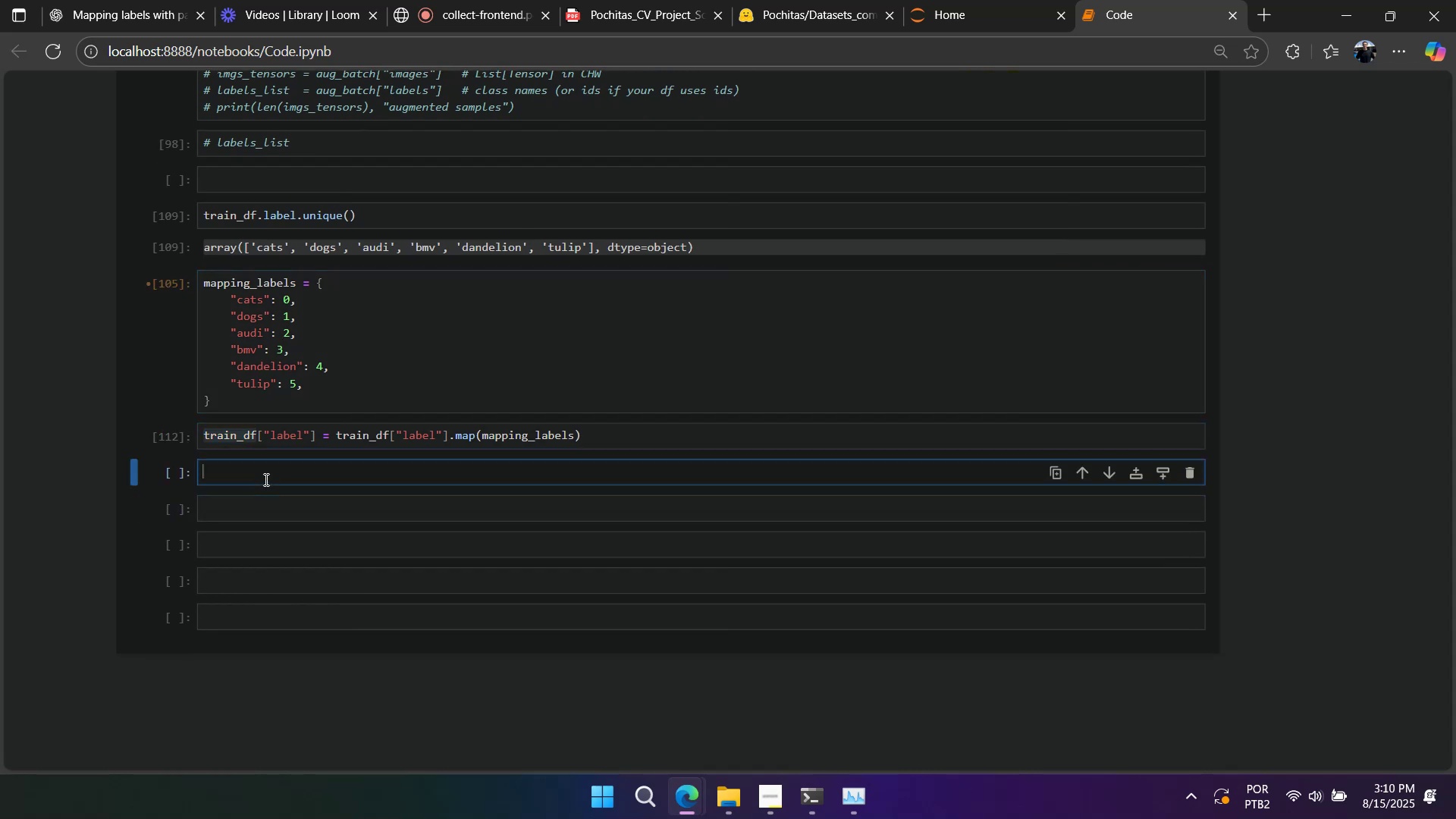 
key(Control+V)
 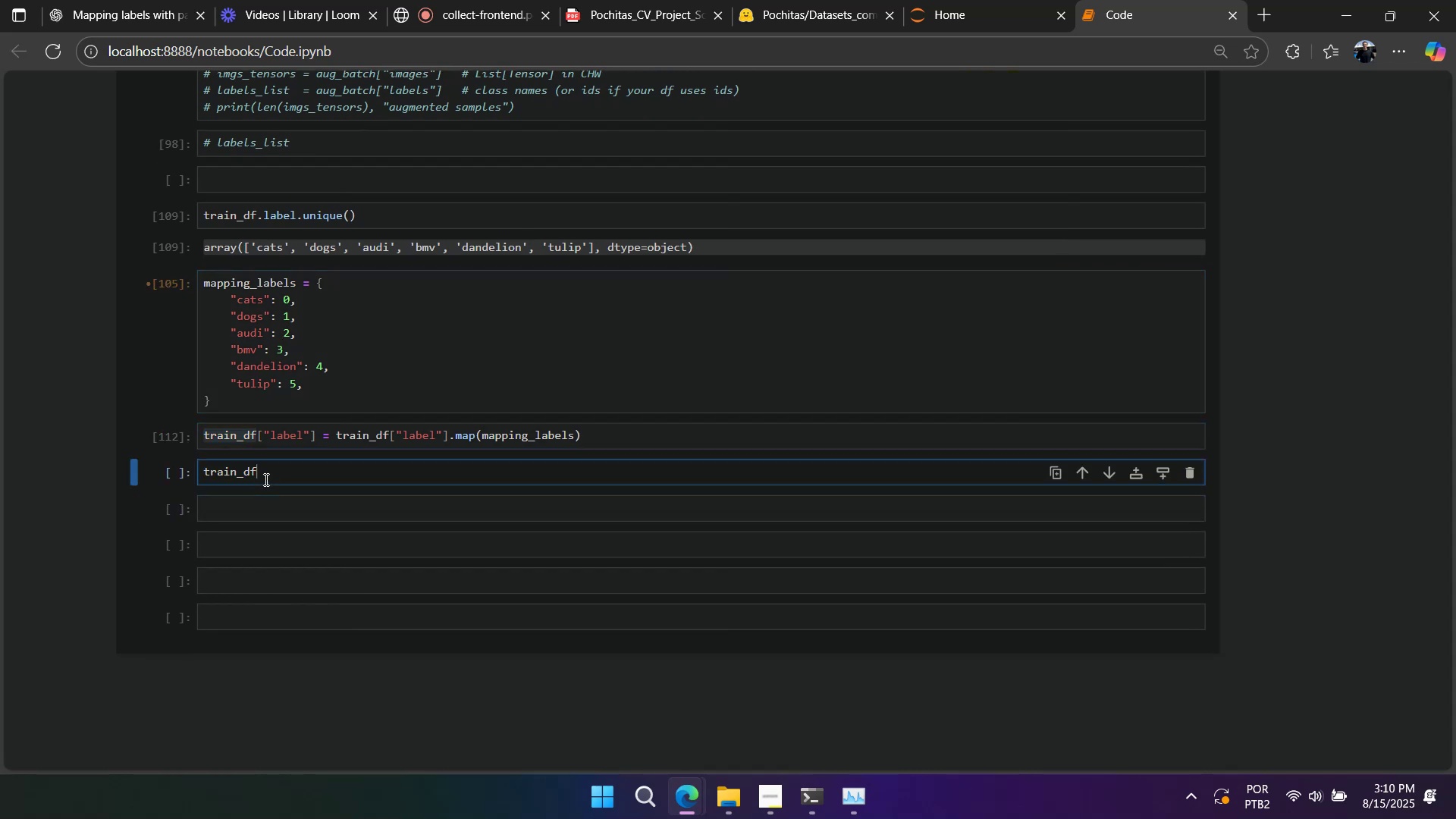 
key(Shift+Enter)
 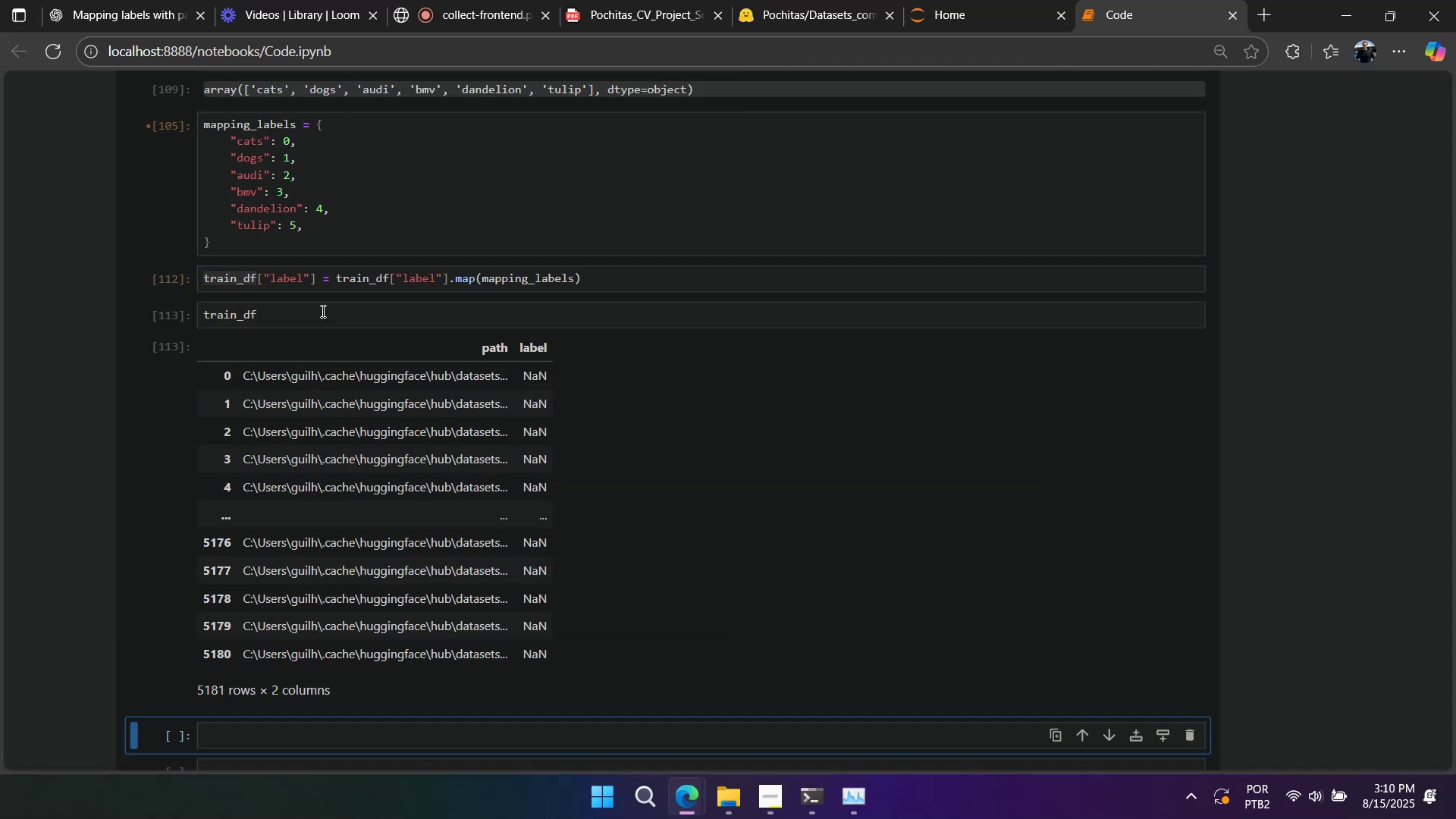 
left_click([318, 282])
 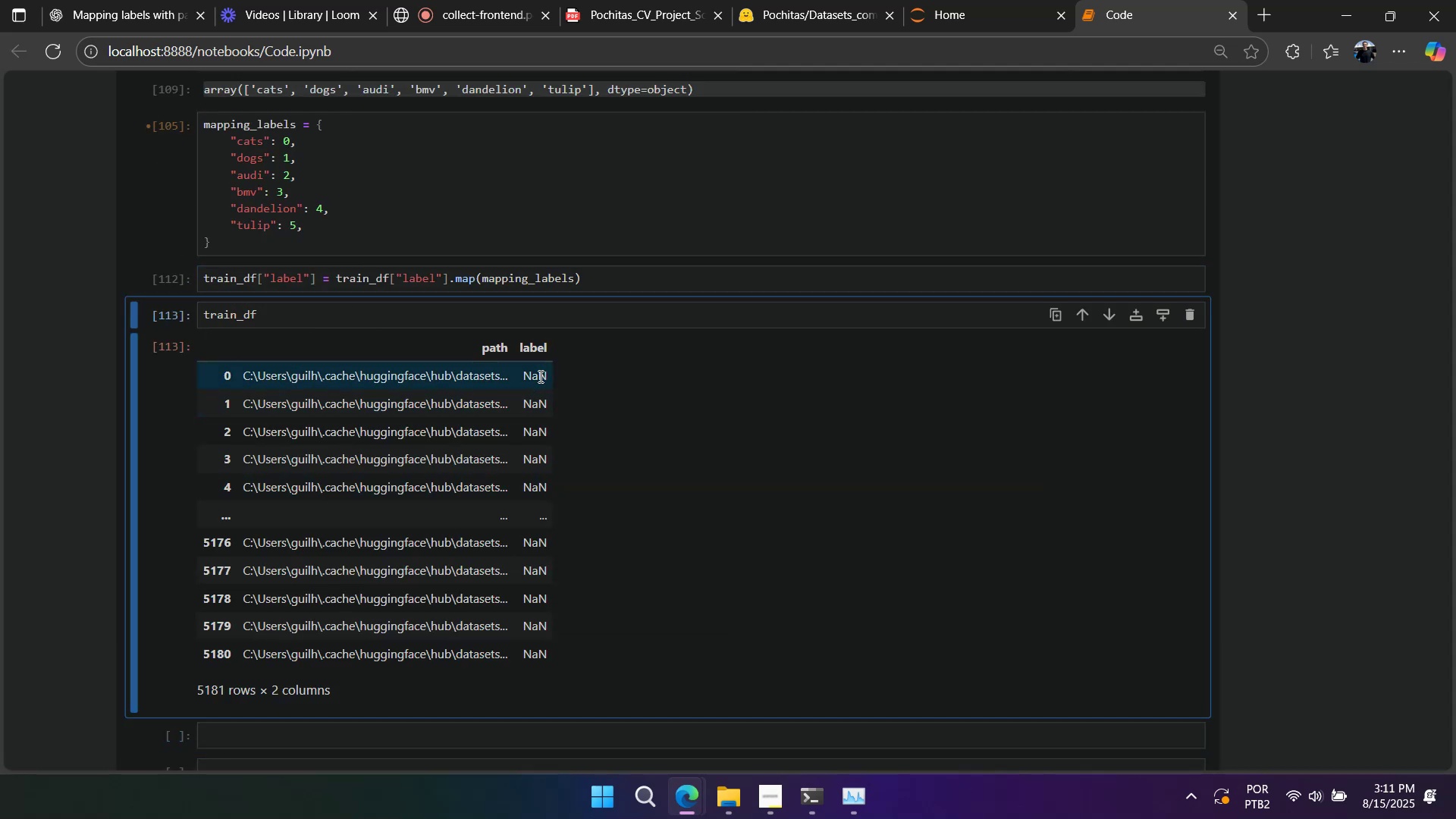 
left_click_drag(start_coordinate=[526, 359], to_coordinate=[553, 460])
 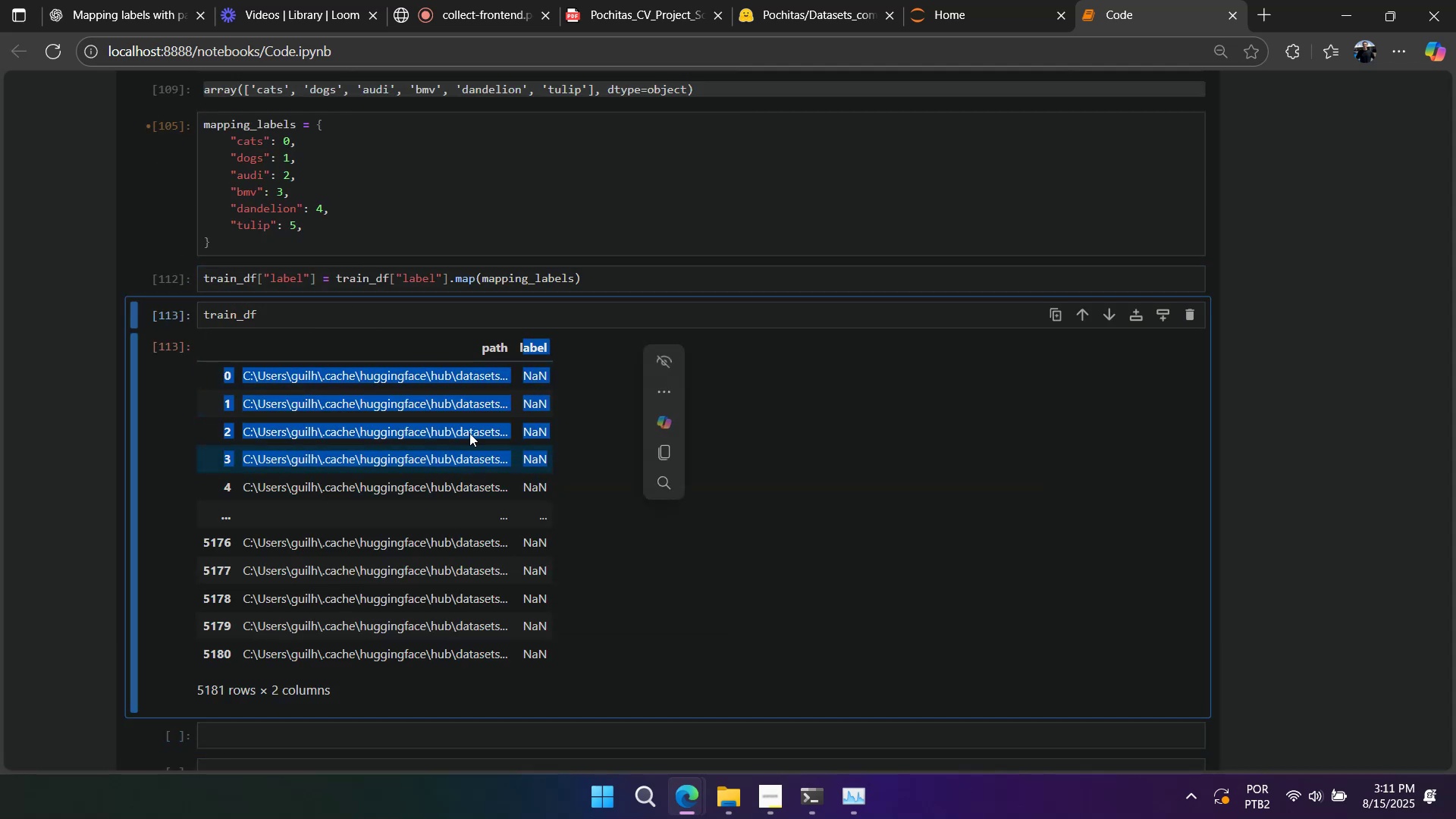 
scroll: coordinate [382, 392], scroll_direction: up, amount: 99.0
 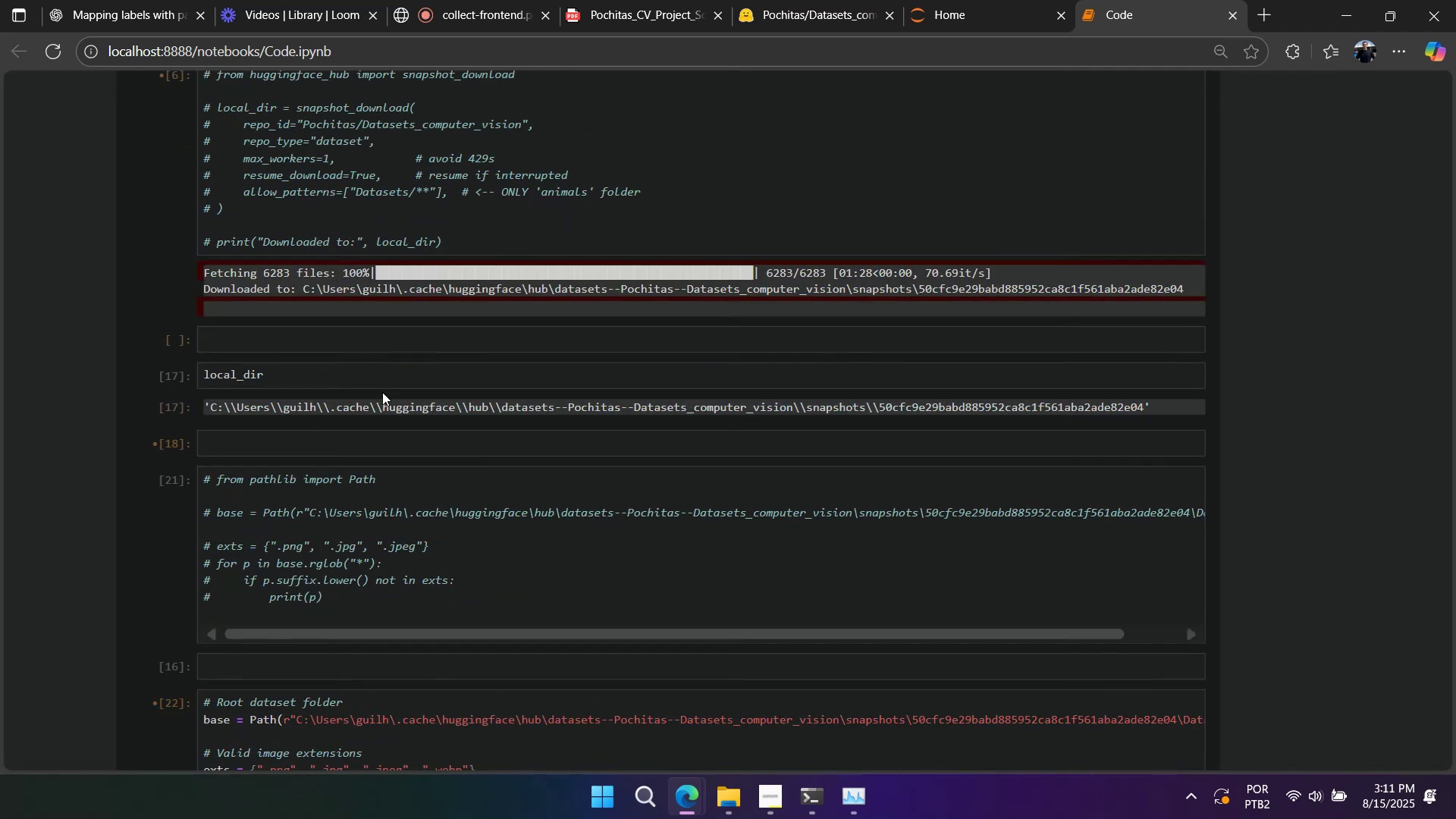 
scroll: coordinate [382, 392], scroll_direction: down, amount: 2.0
 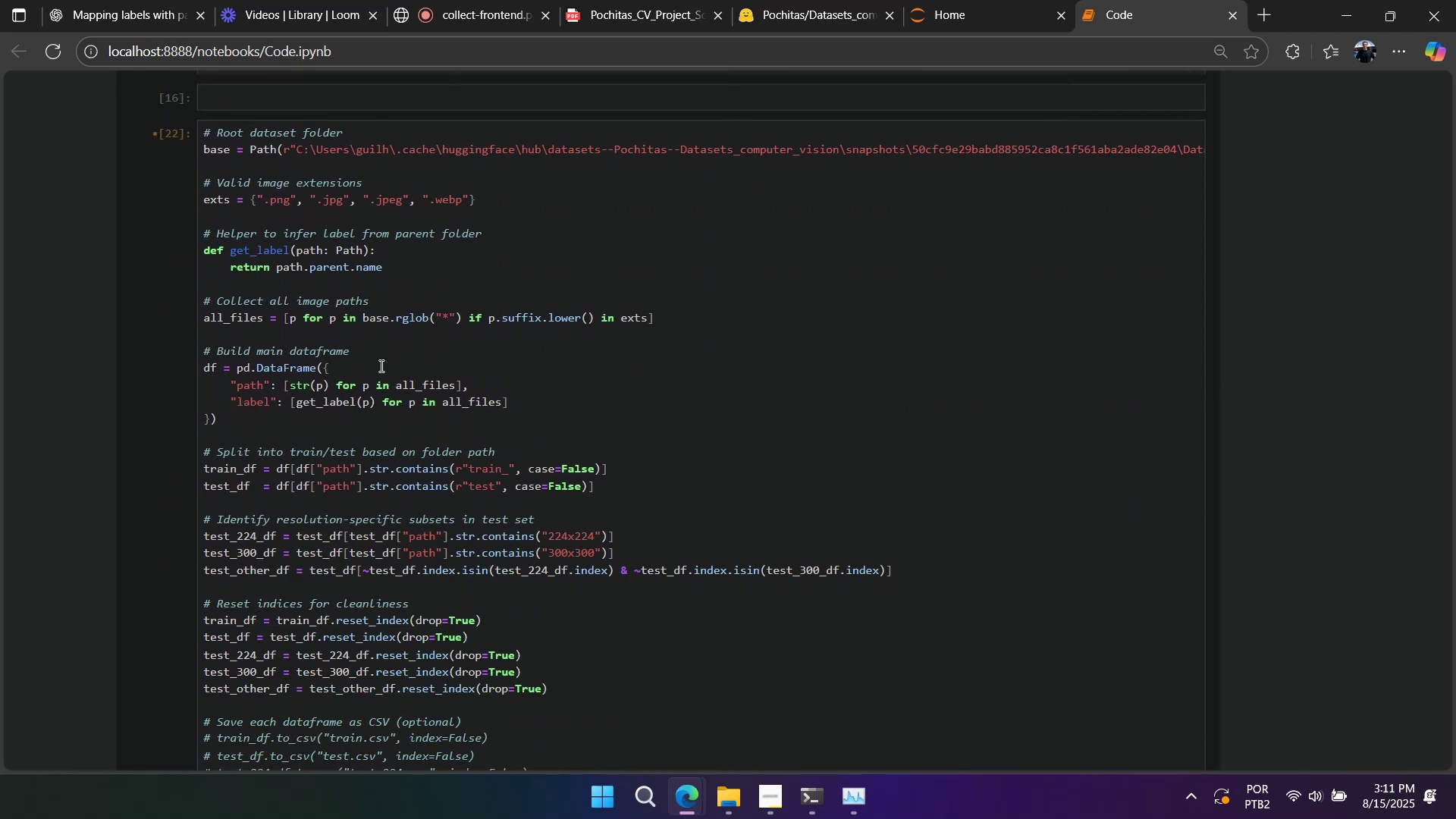 
left_click([380, 365])
 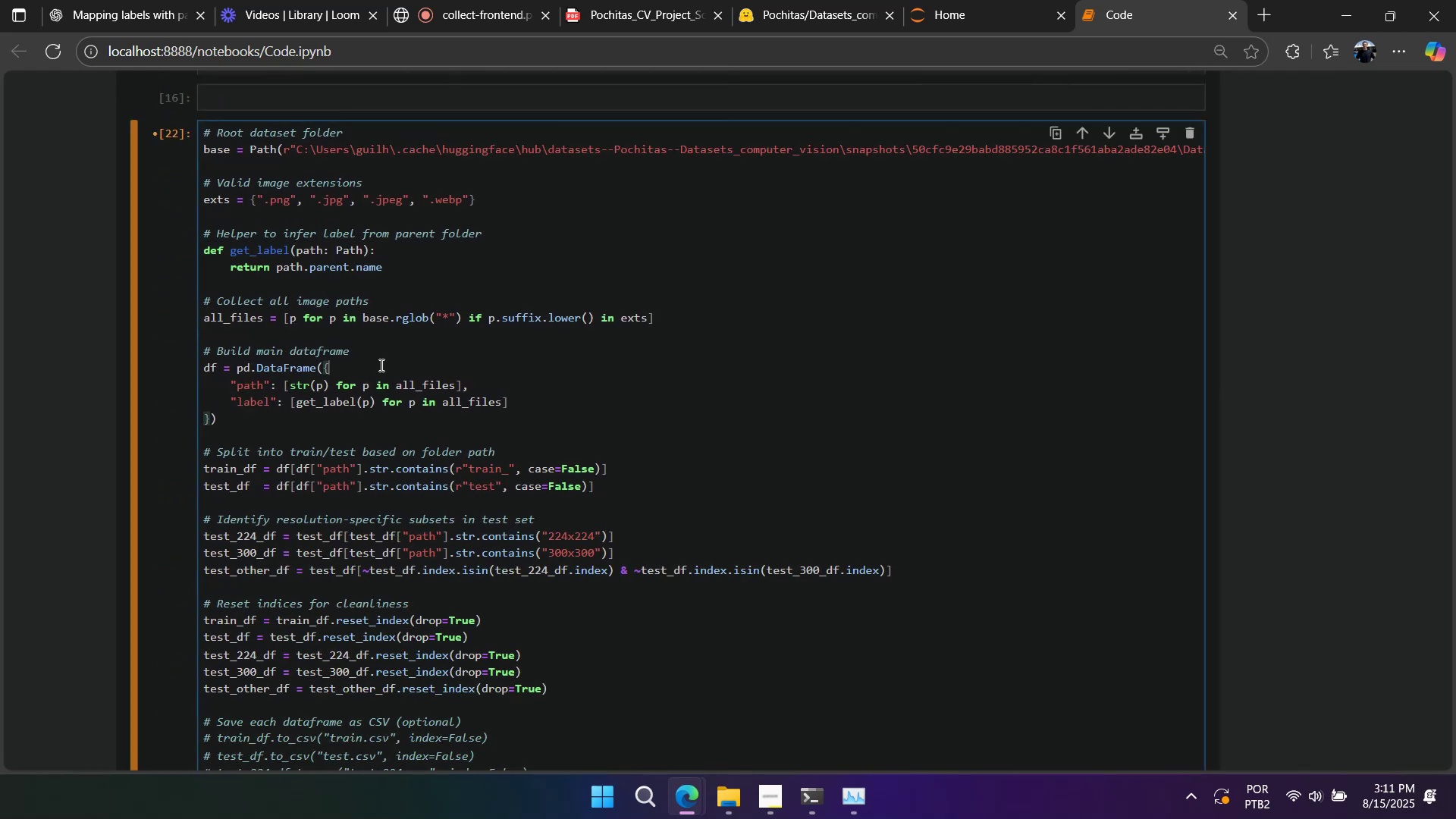 
key(Shift+Enter)
 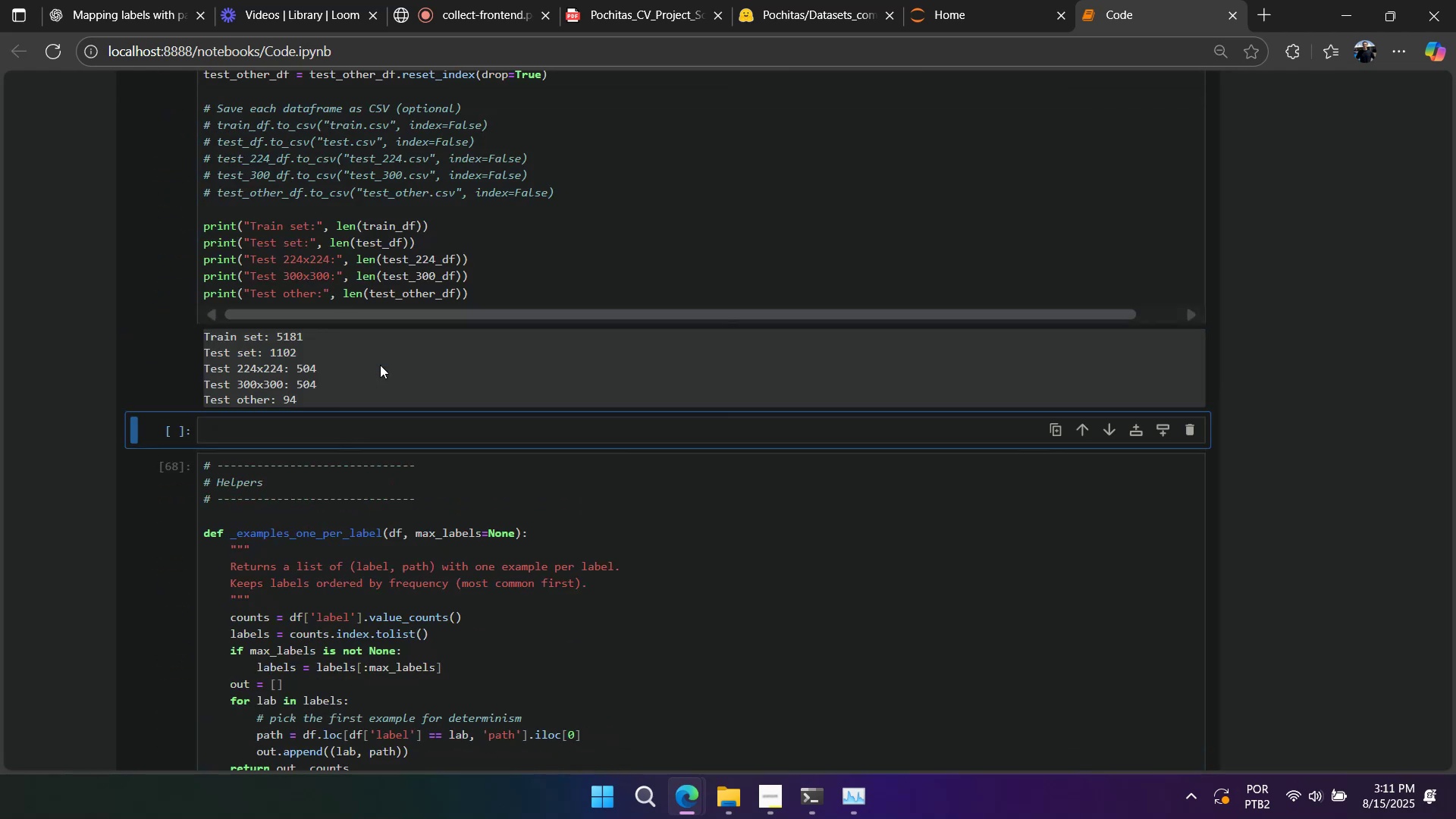 
scroll: coordinate [479, 391], scroll_direction: down, amount: 88.0
 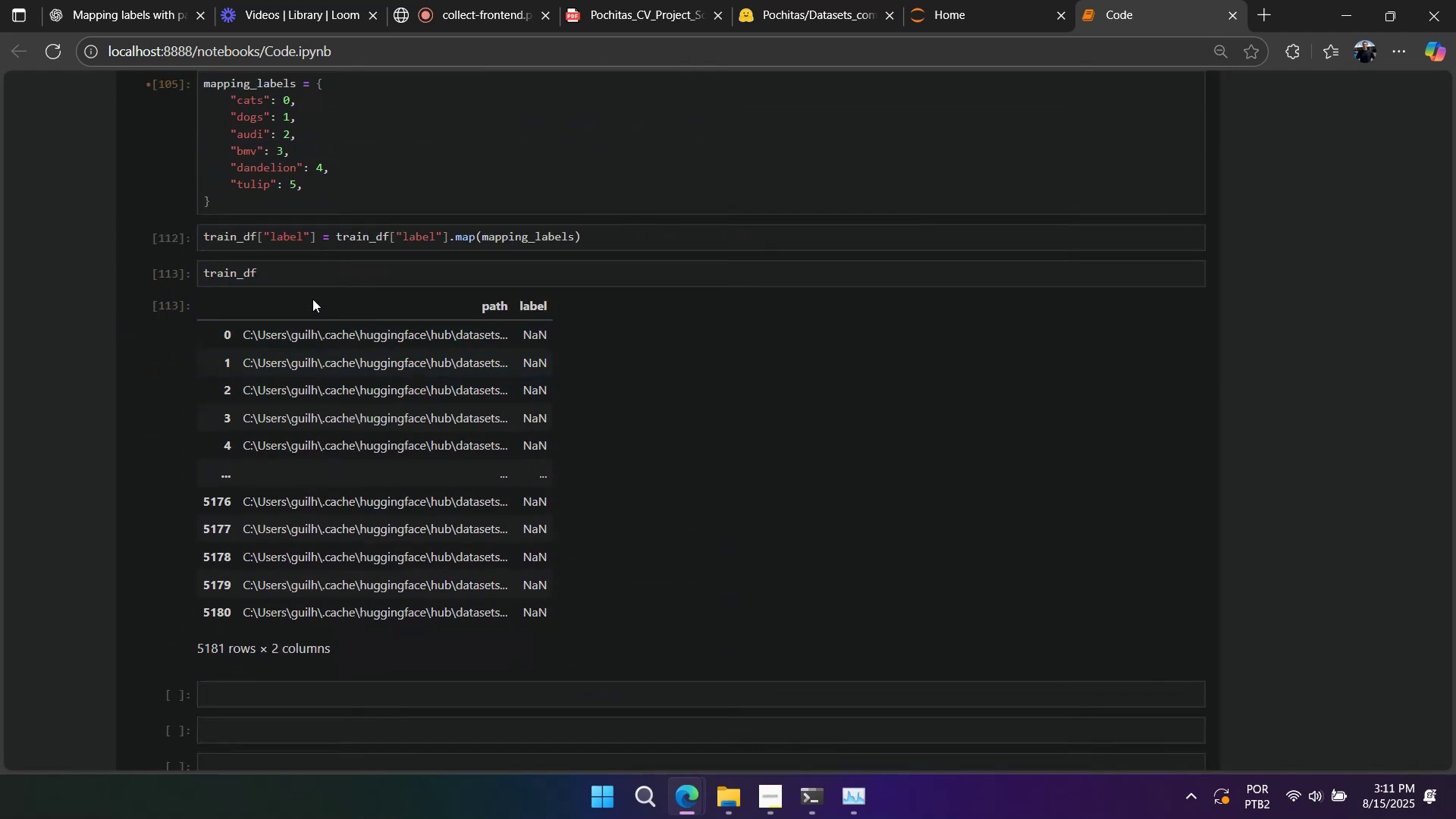 
left_click([309, 274])
 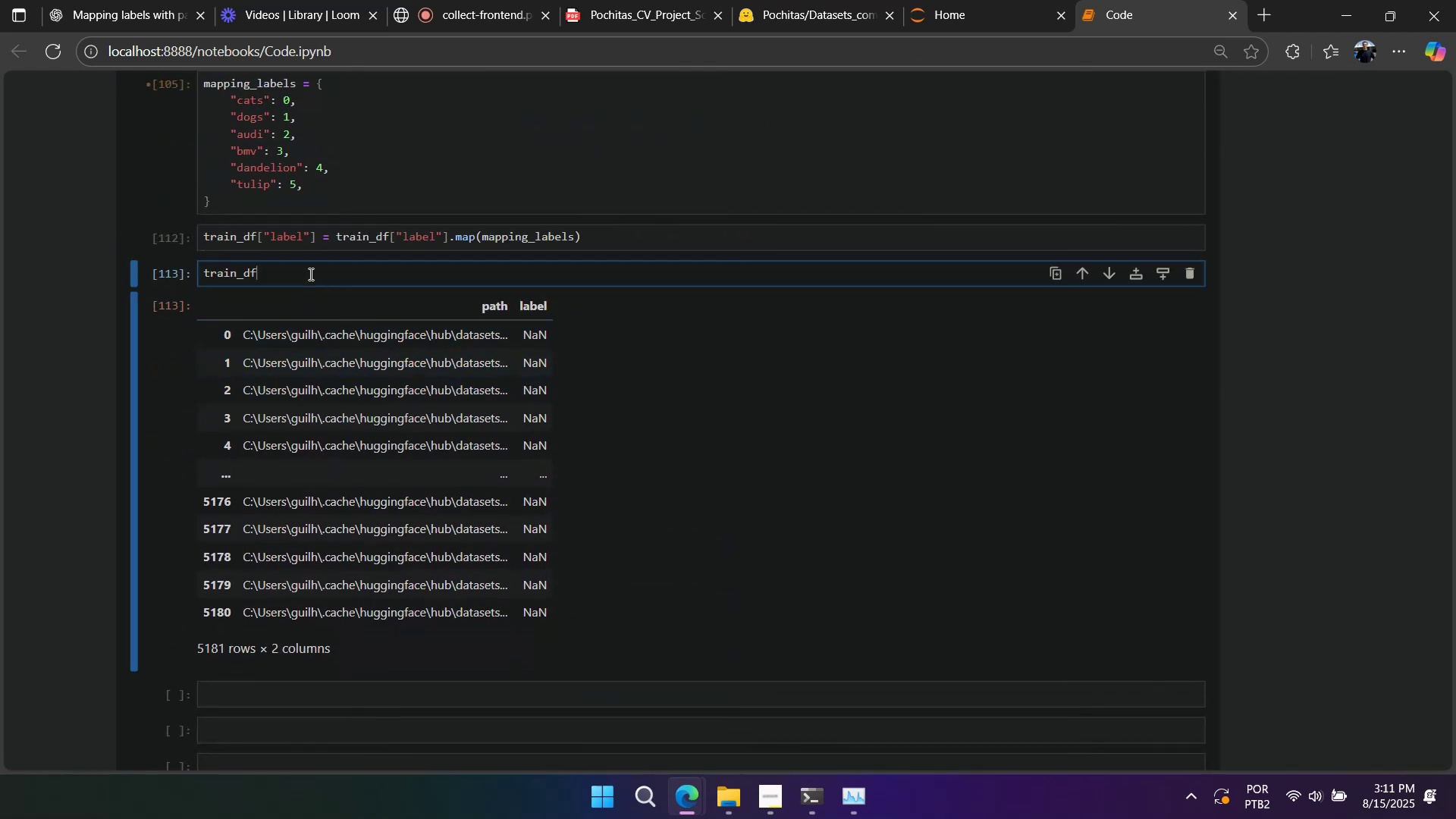 
key(Shift+Enter)
 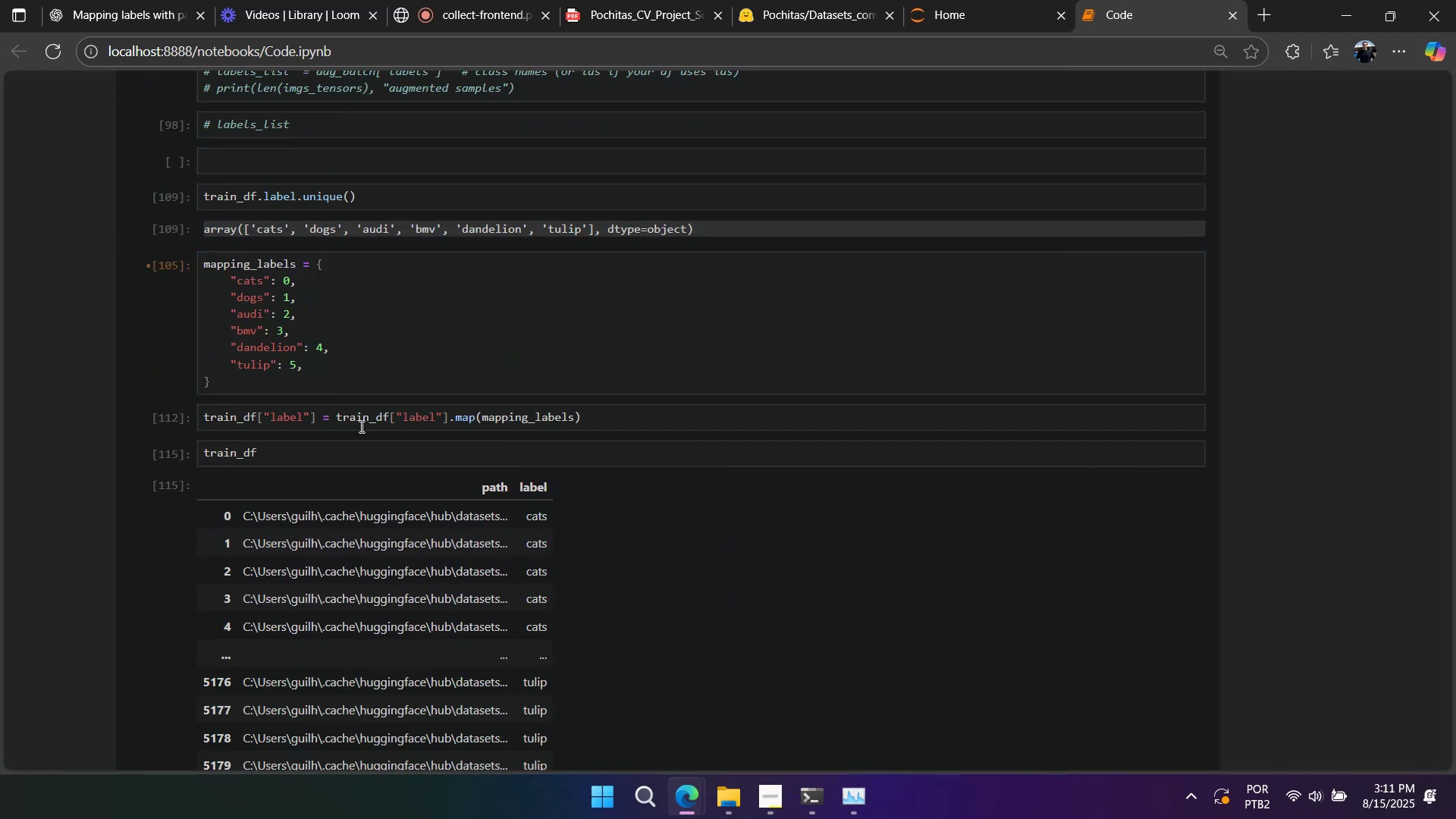 
left_click([360, 420])
 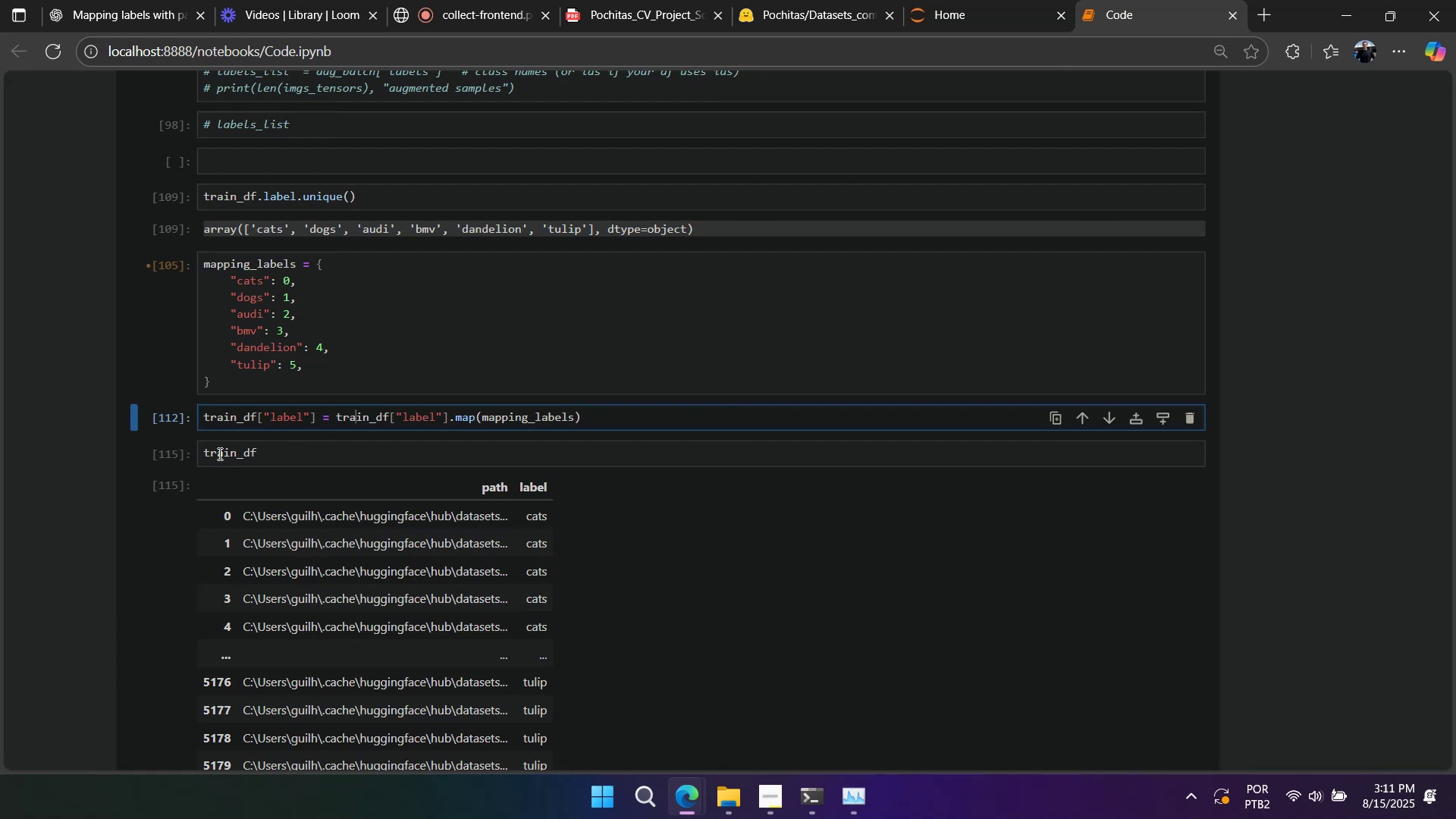 
left_click([256, 415])
 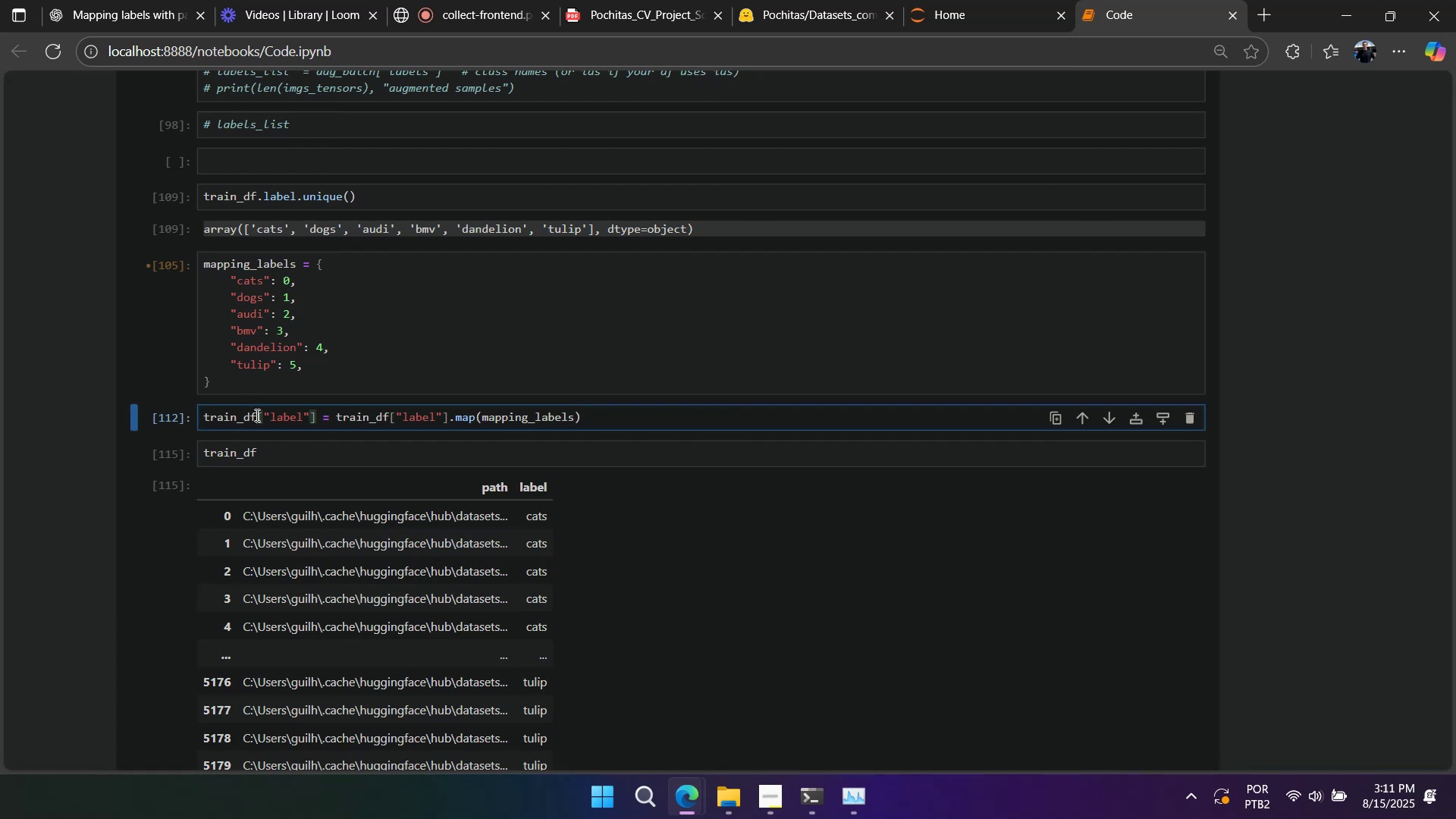 
key(Shift+Enter)
 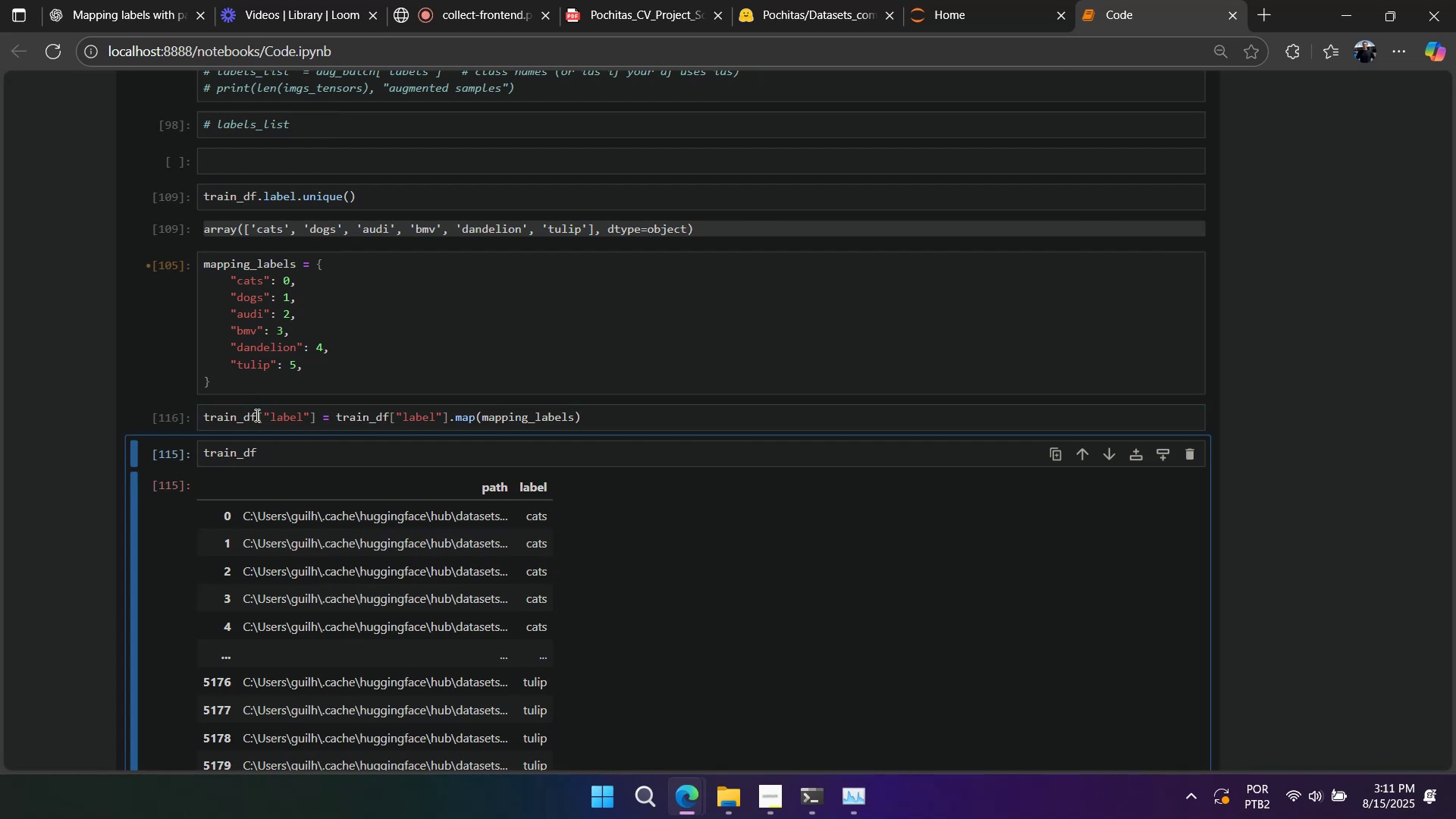 
key(Shift+Enter)
 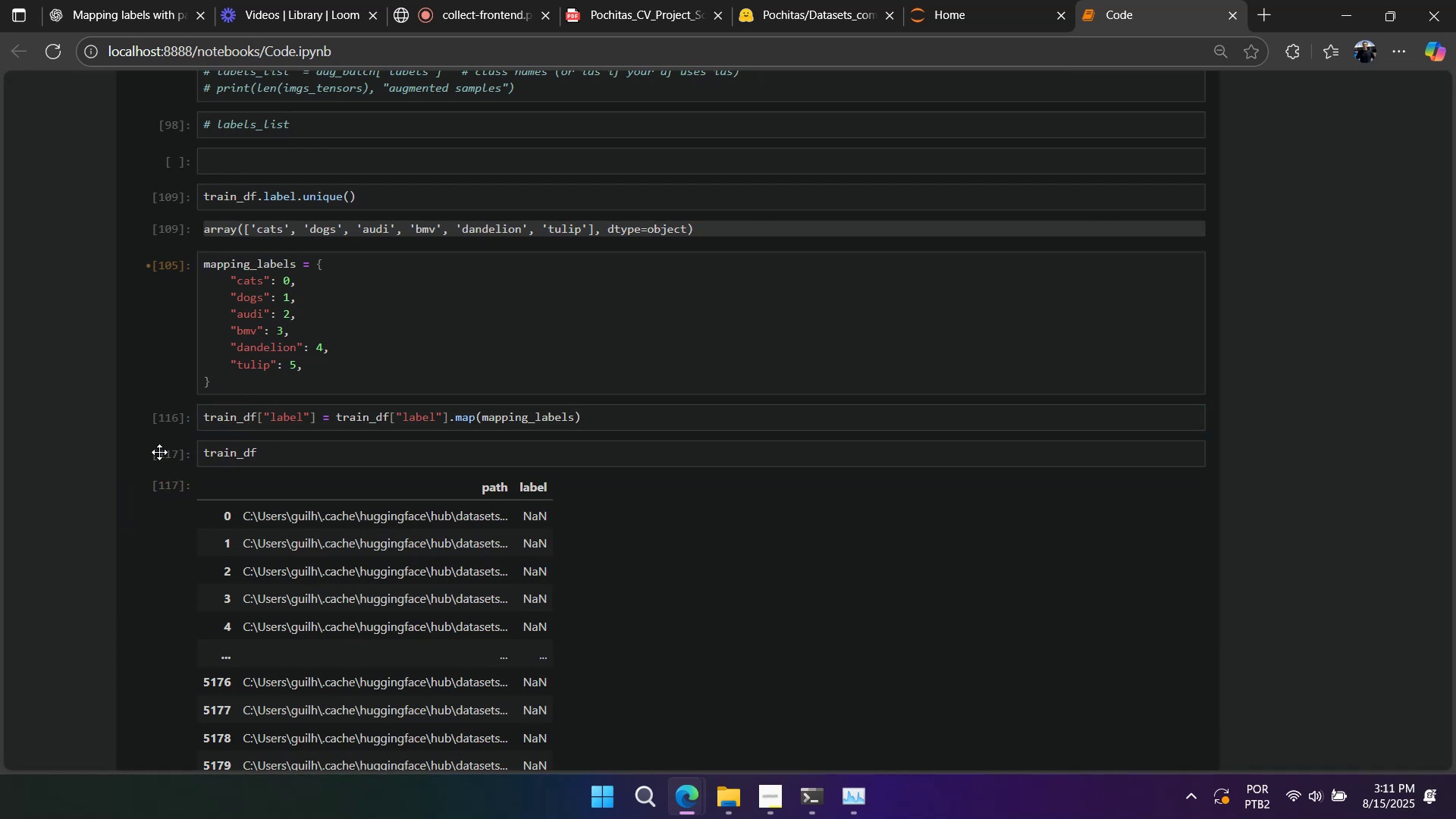 
left_click([164, 457])
 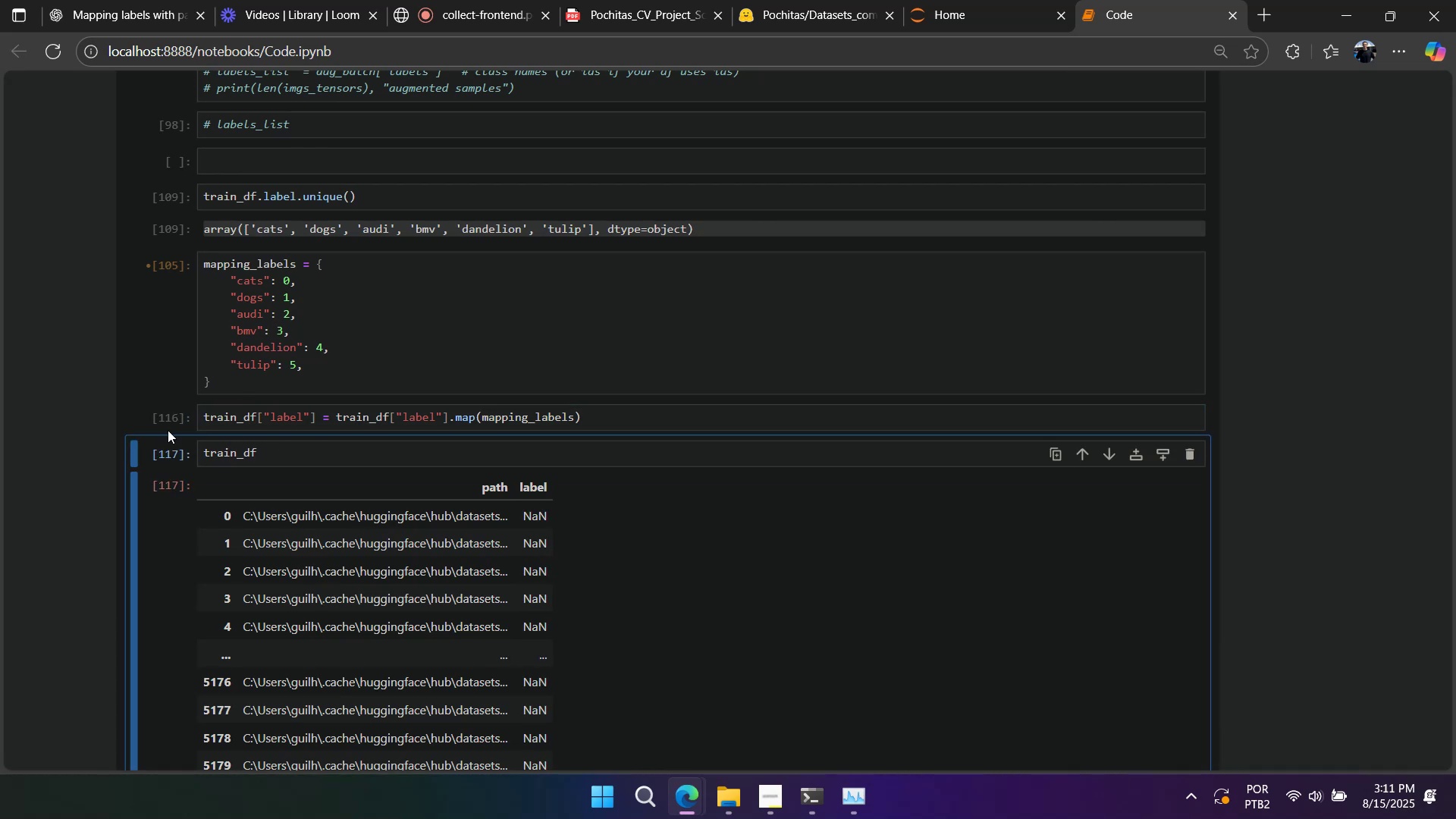 
left_click([168, 422])
 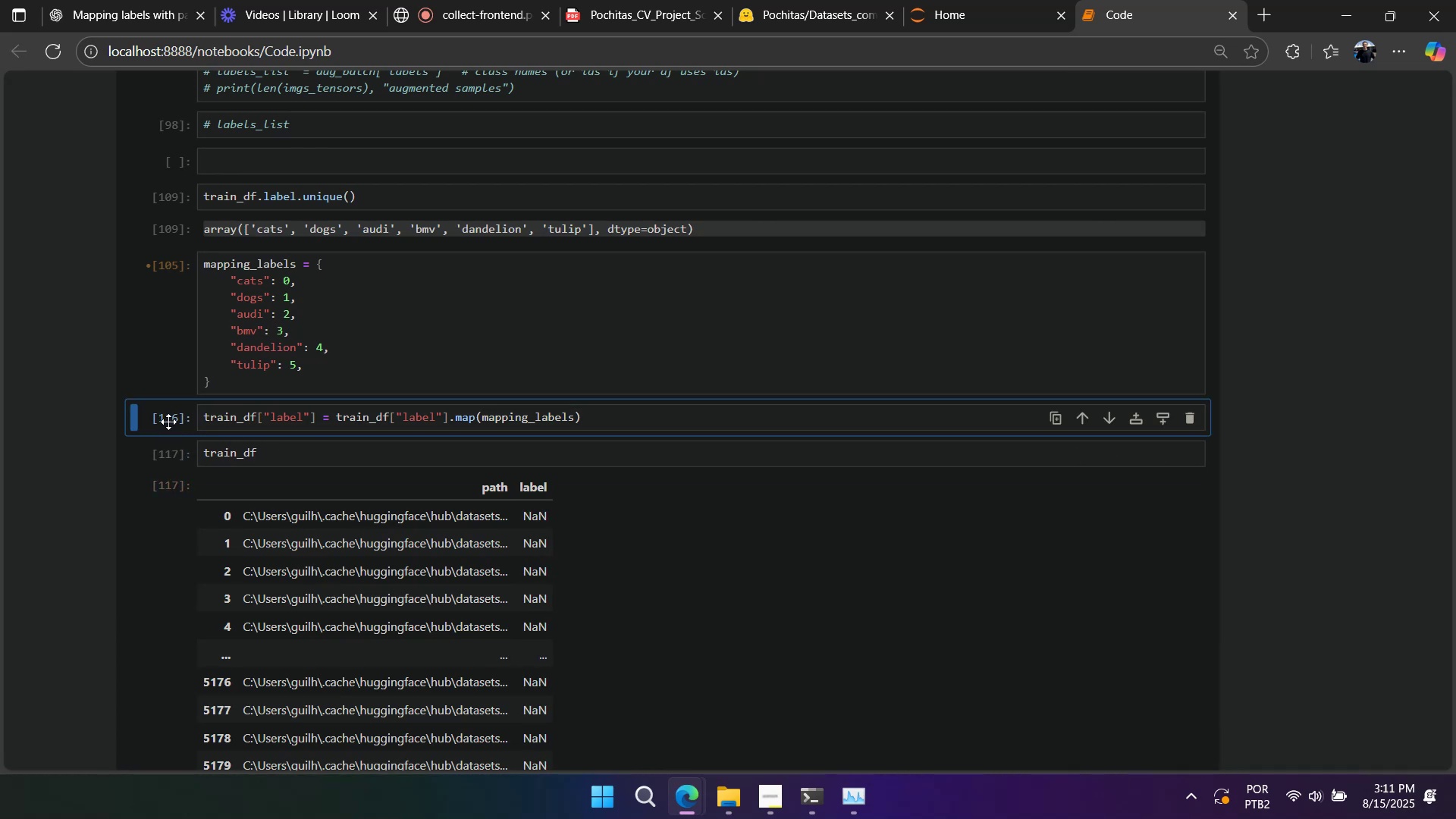 
key(A)
 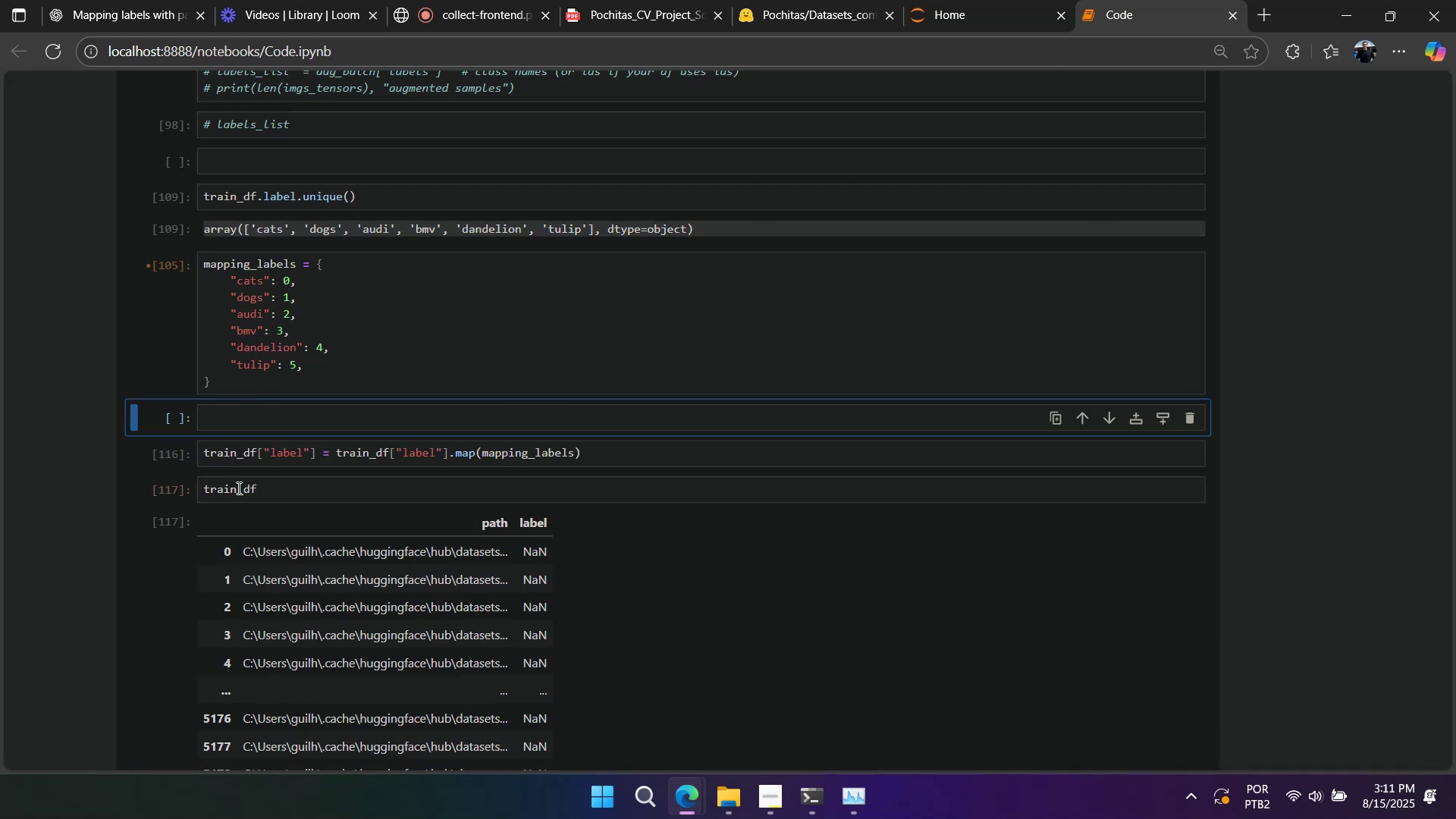 
double_click([237, 488])
 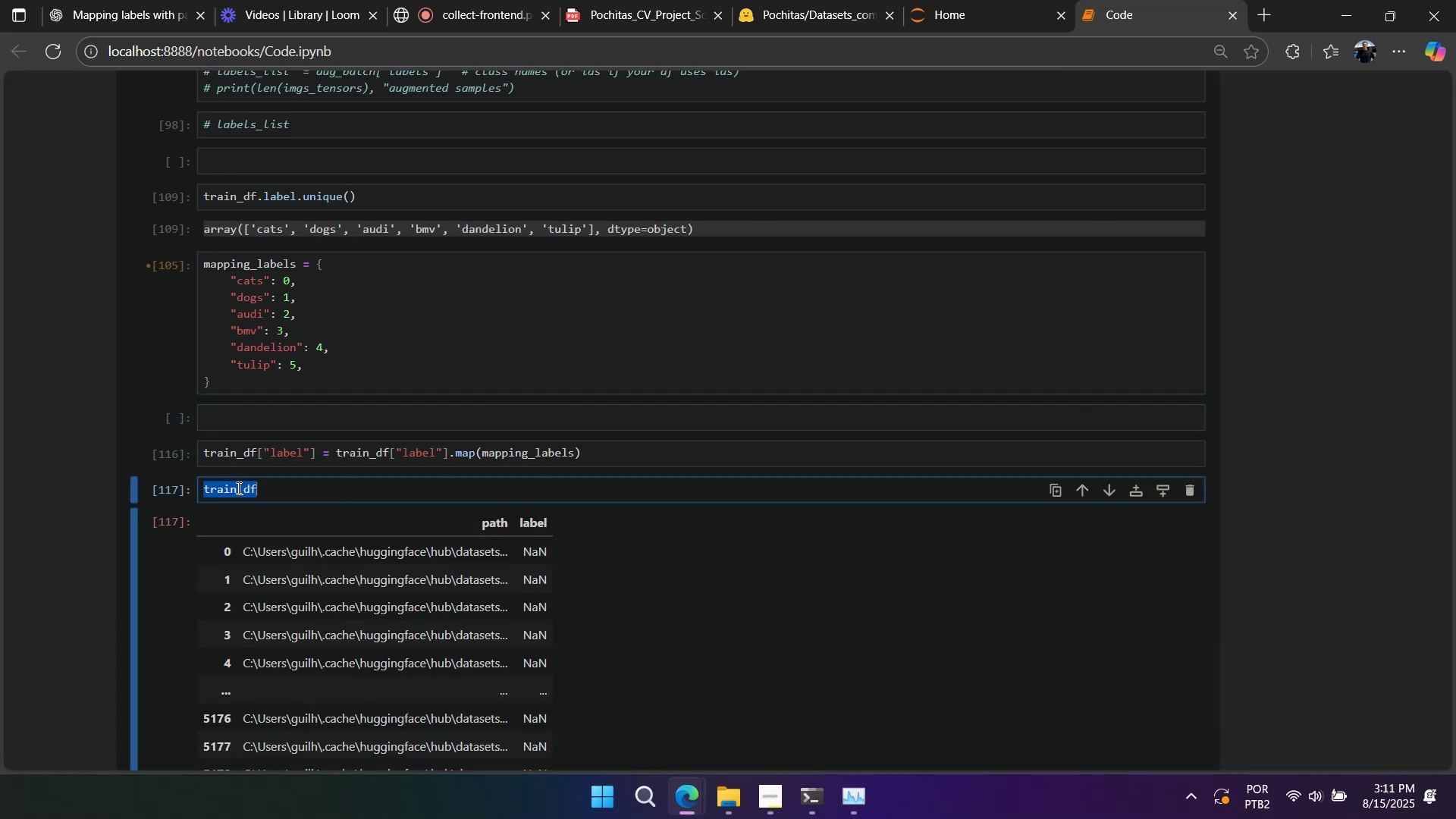 
key(Control+ControlLeft)
 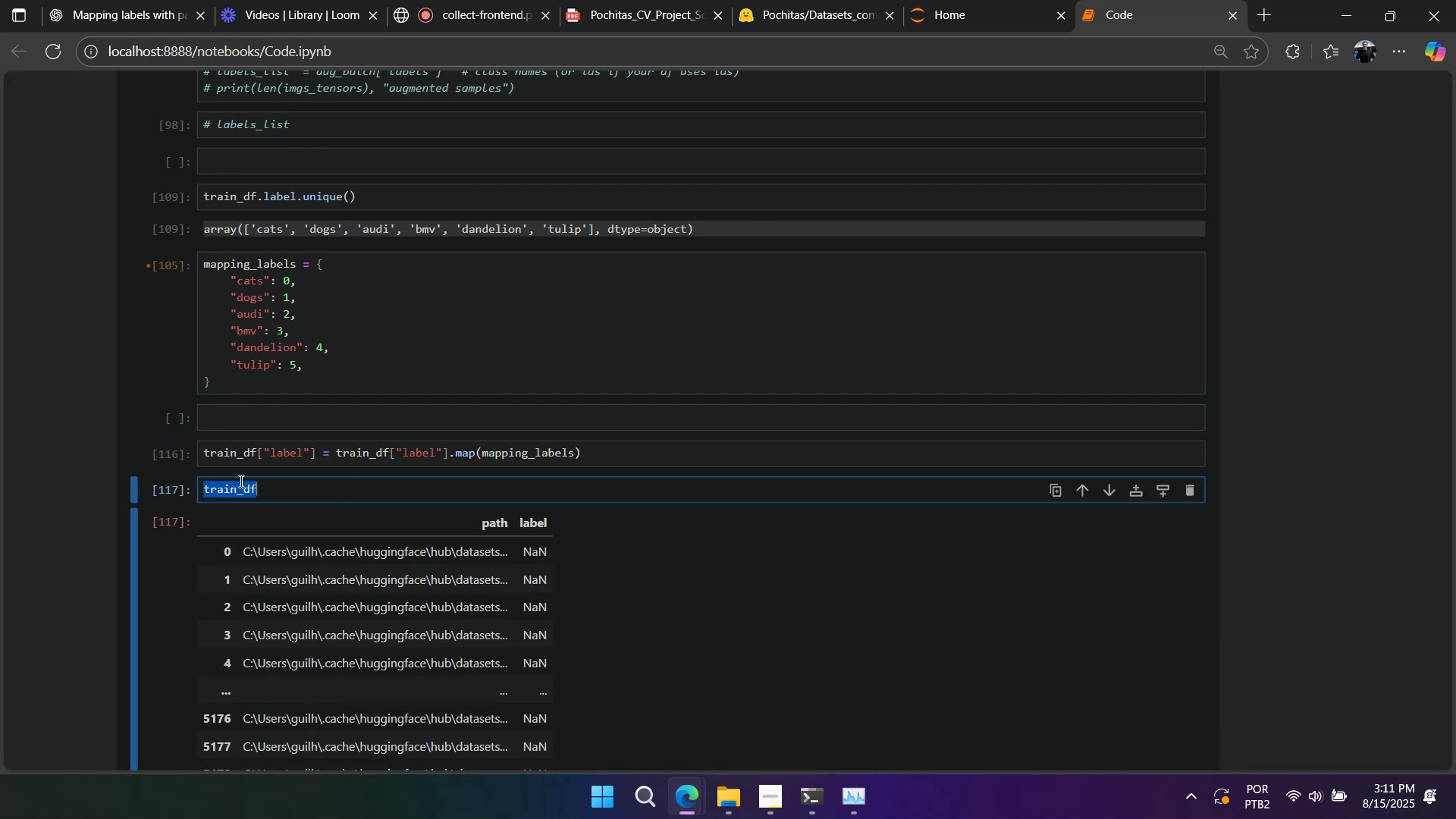 
key(Control+X)
 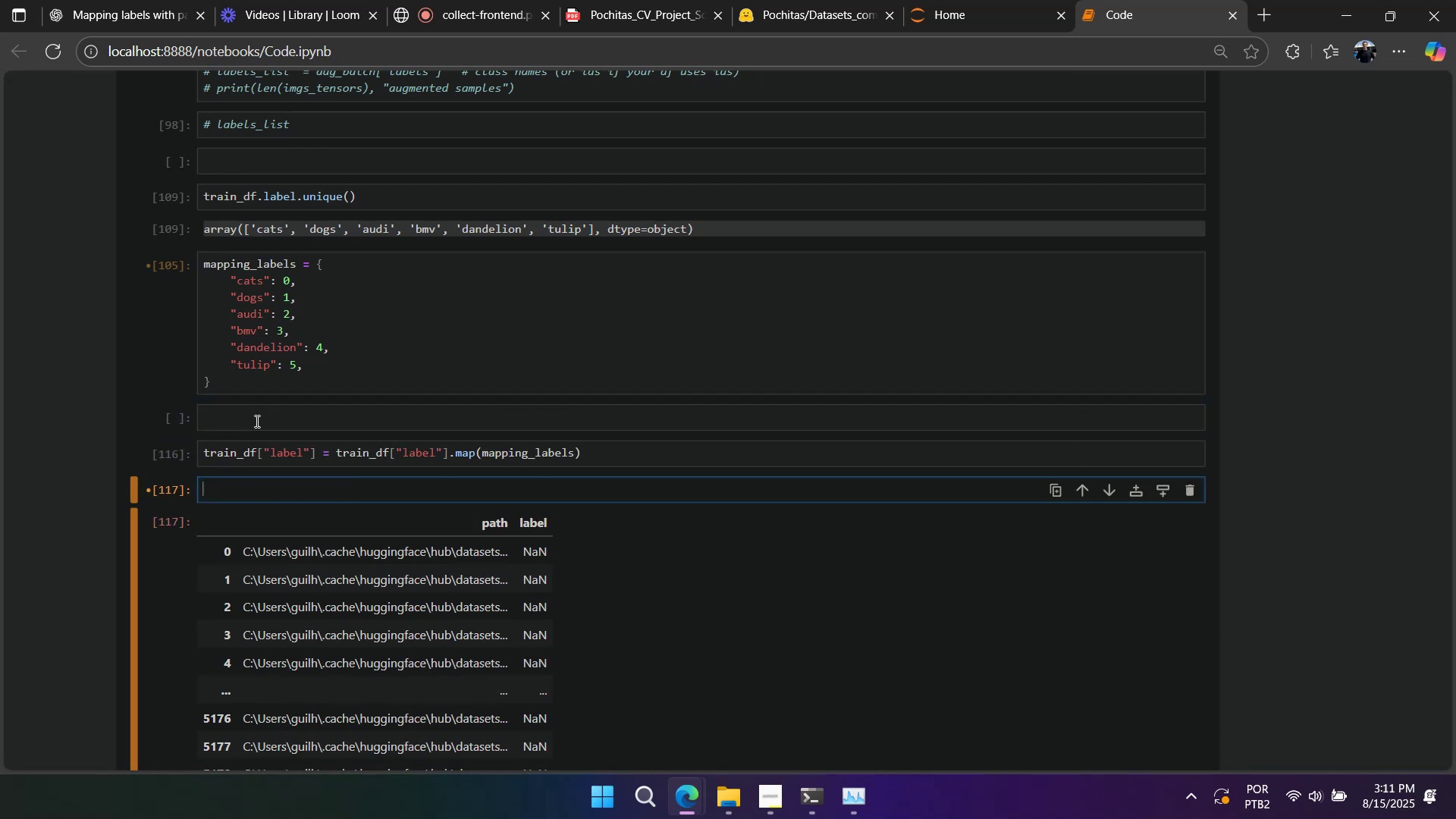 
triple_click([256, 421])
 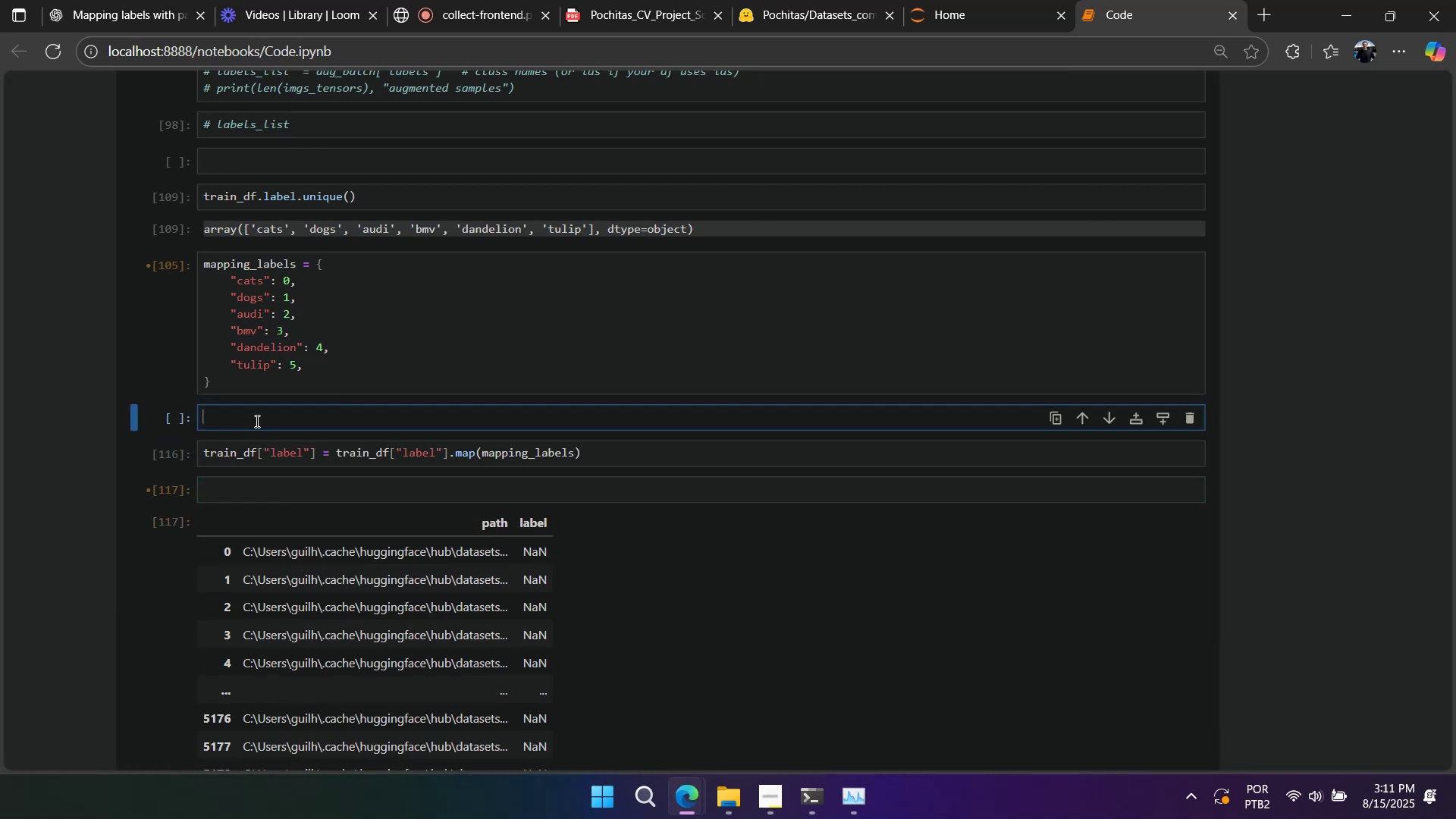 
key(Control+ControlLeft)
 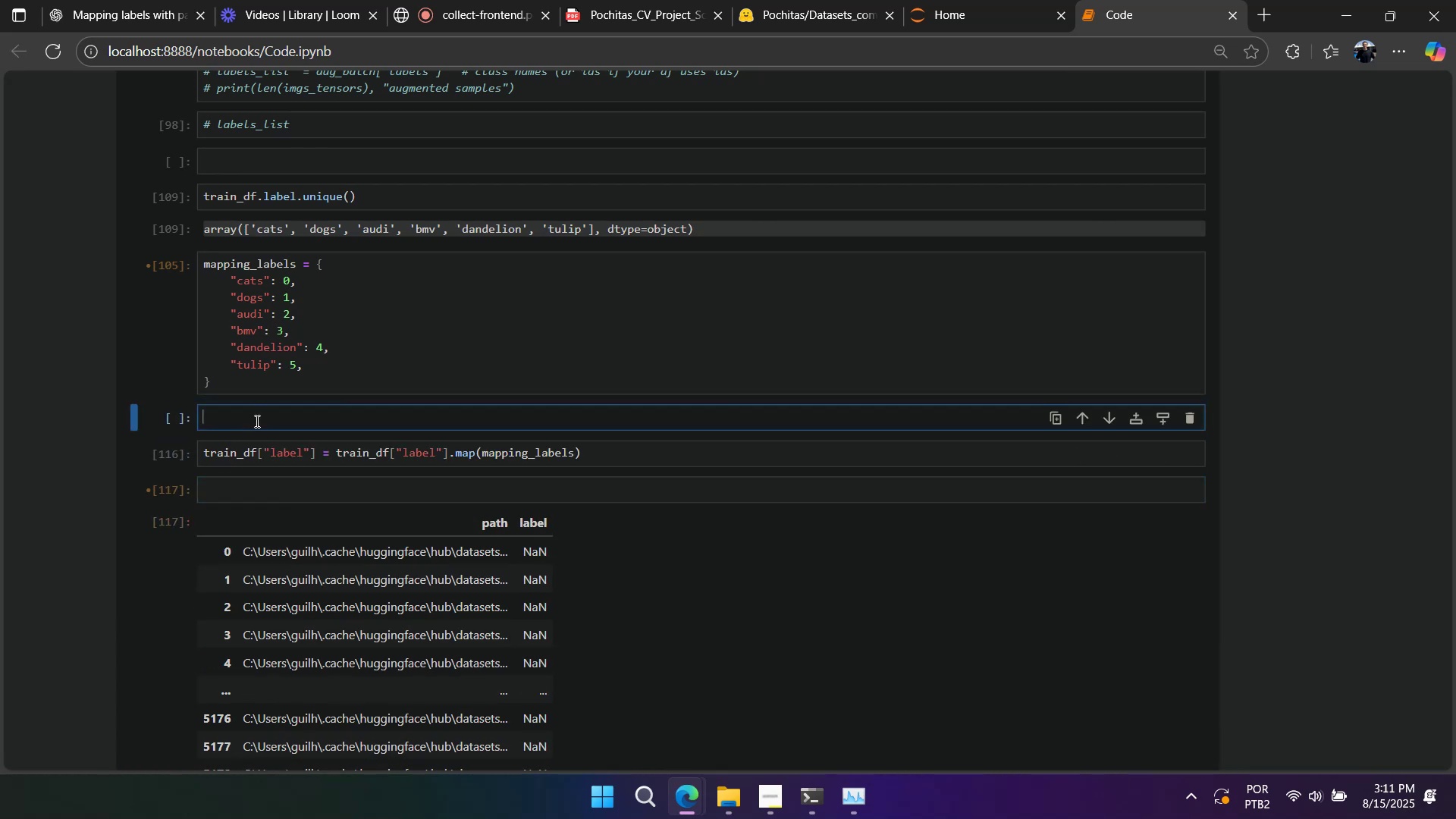 
key(Control+V)
 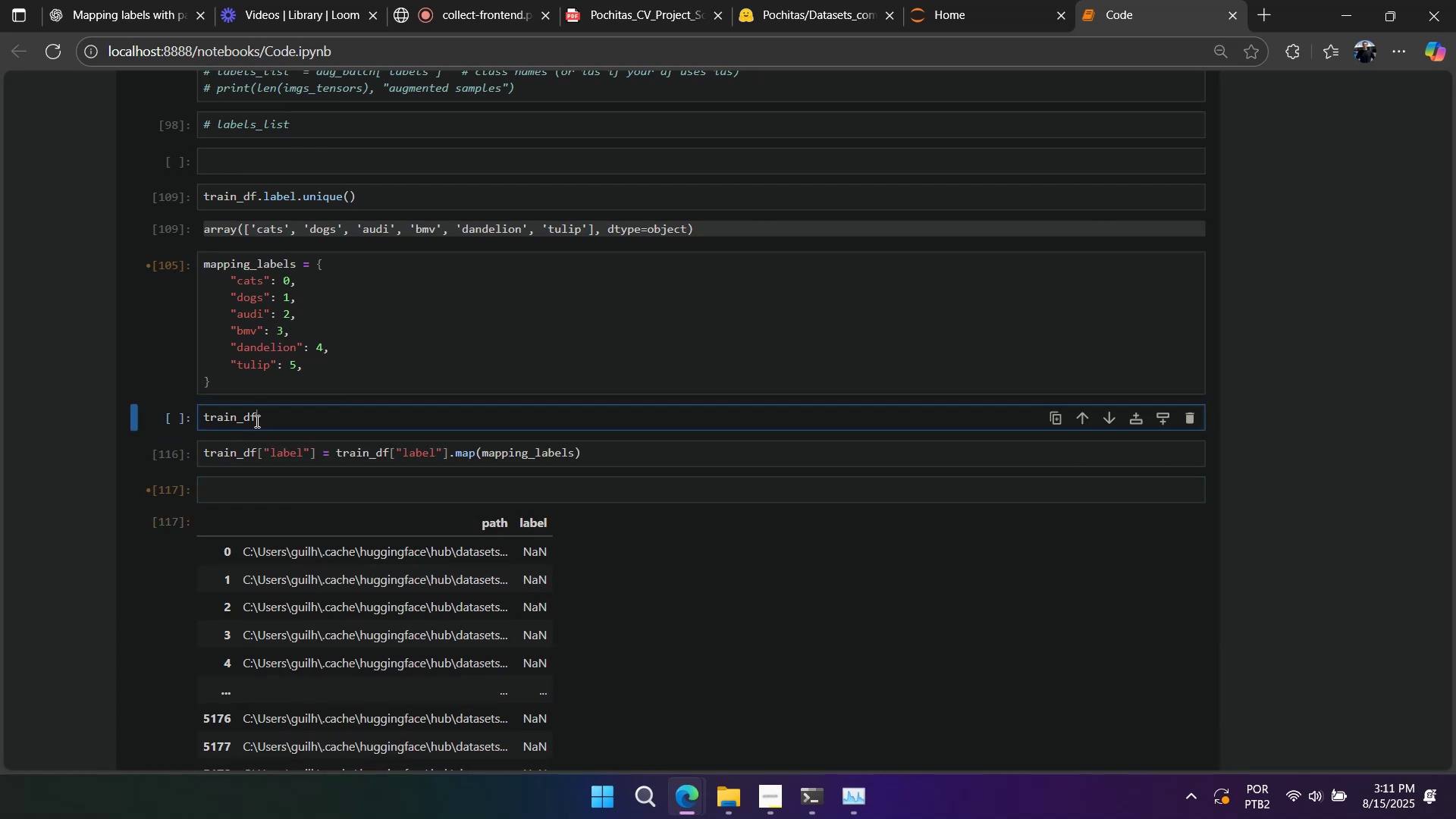 
key(Shift+Enter)
 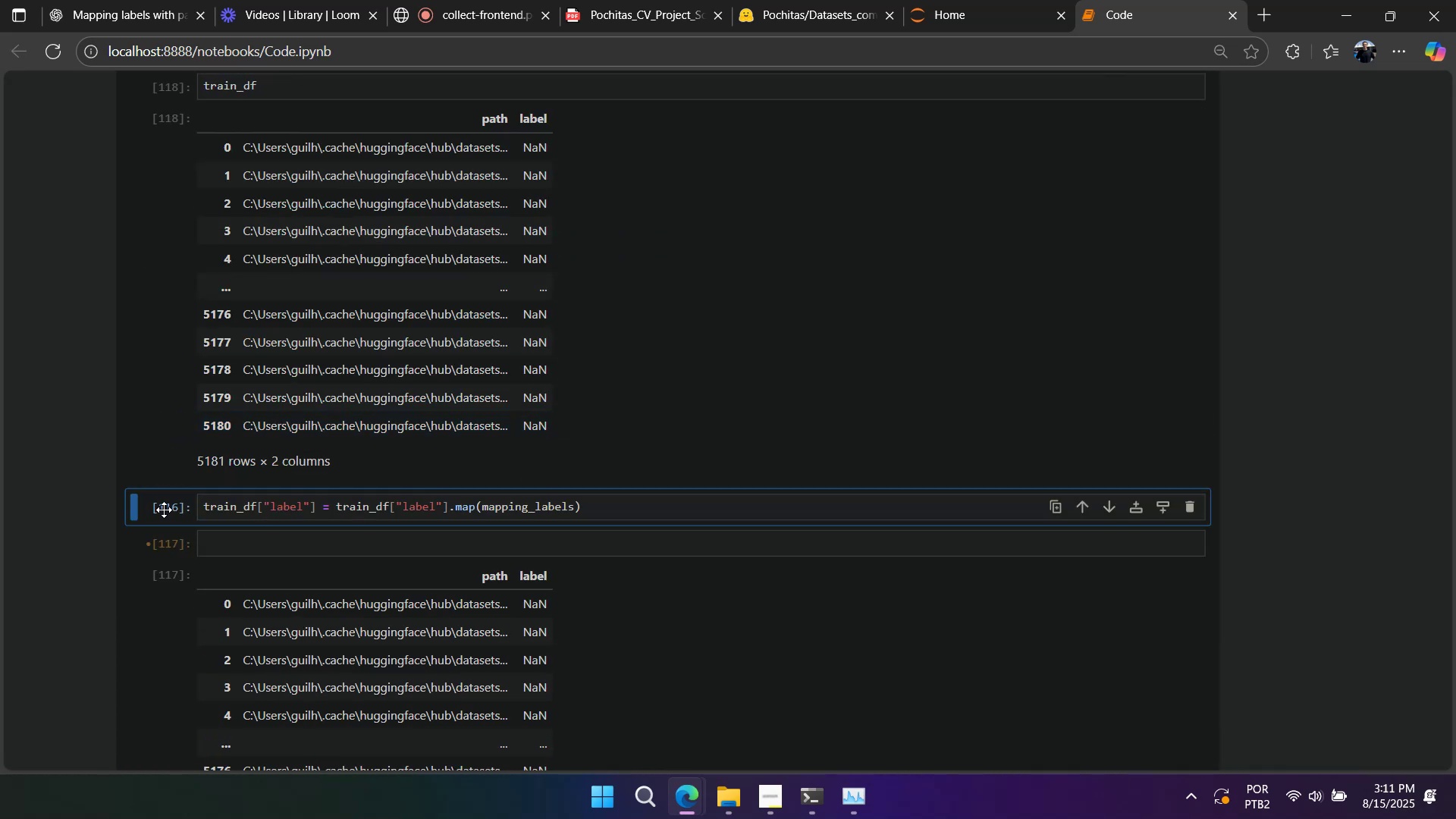 
left_click([177, 554])
 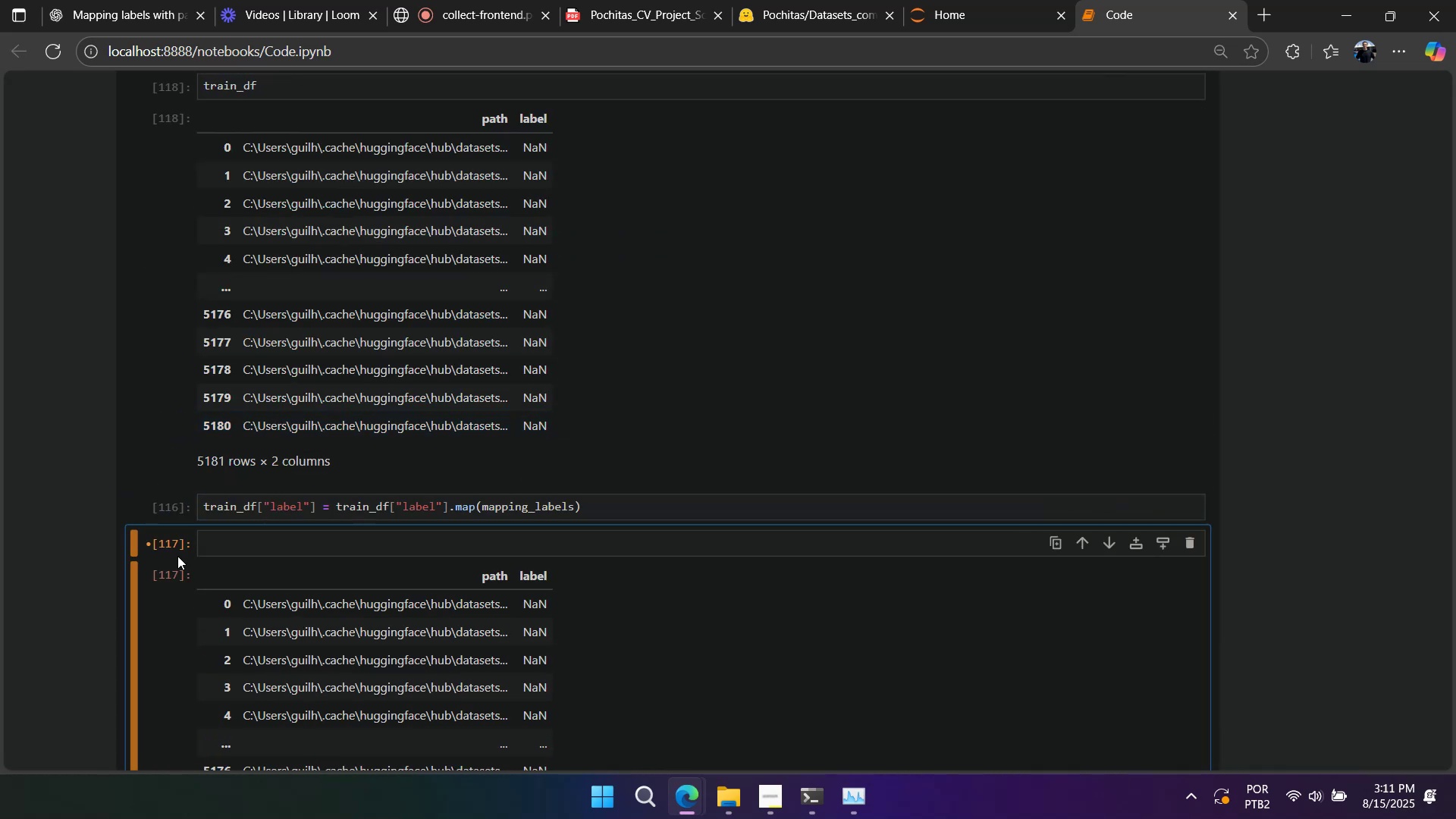 
type(dd)
 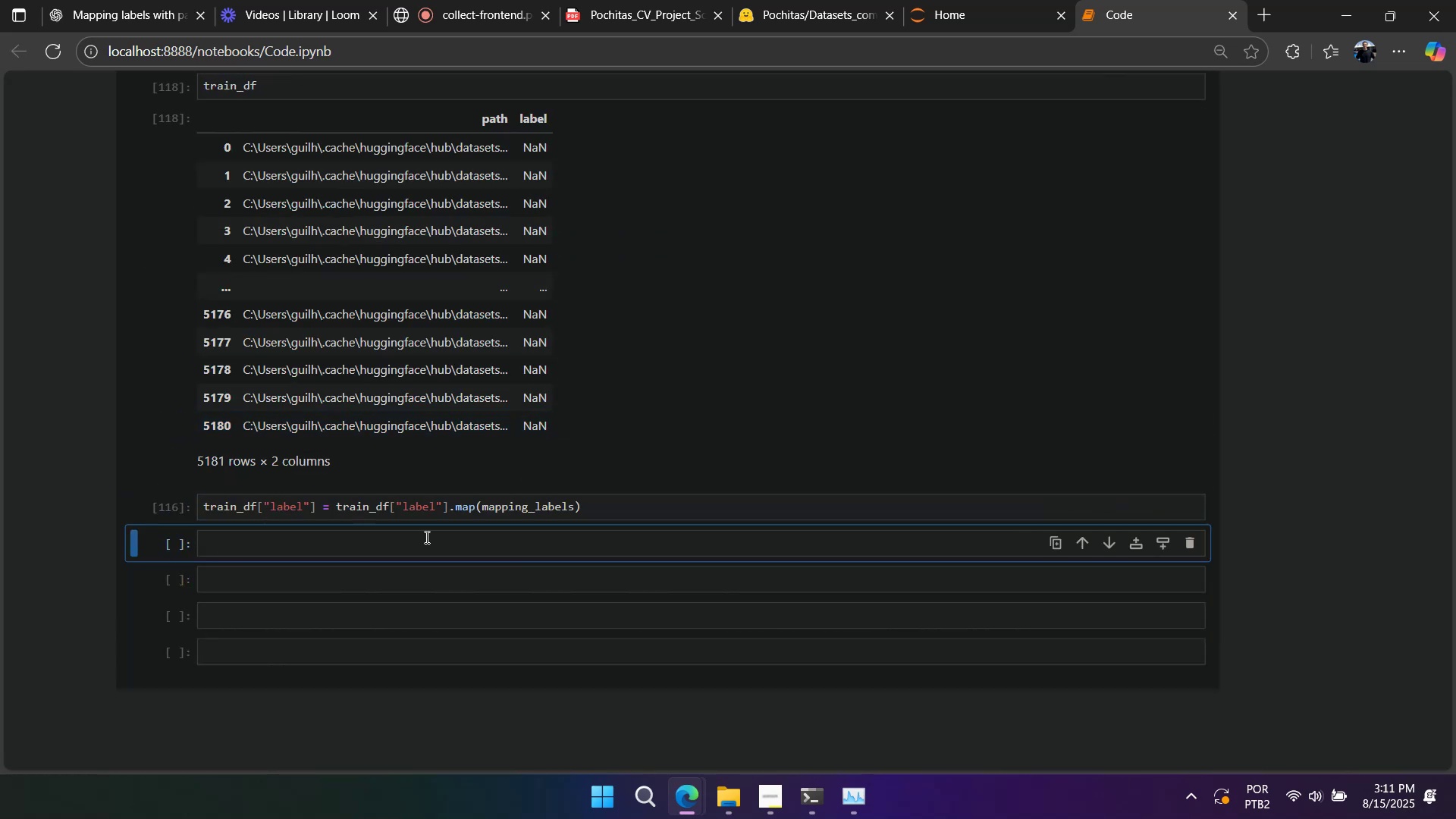 
scroll: coordinate [444, 346], scroll_direction: up, amount: 98.0
 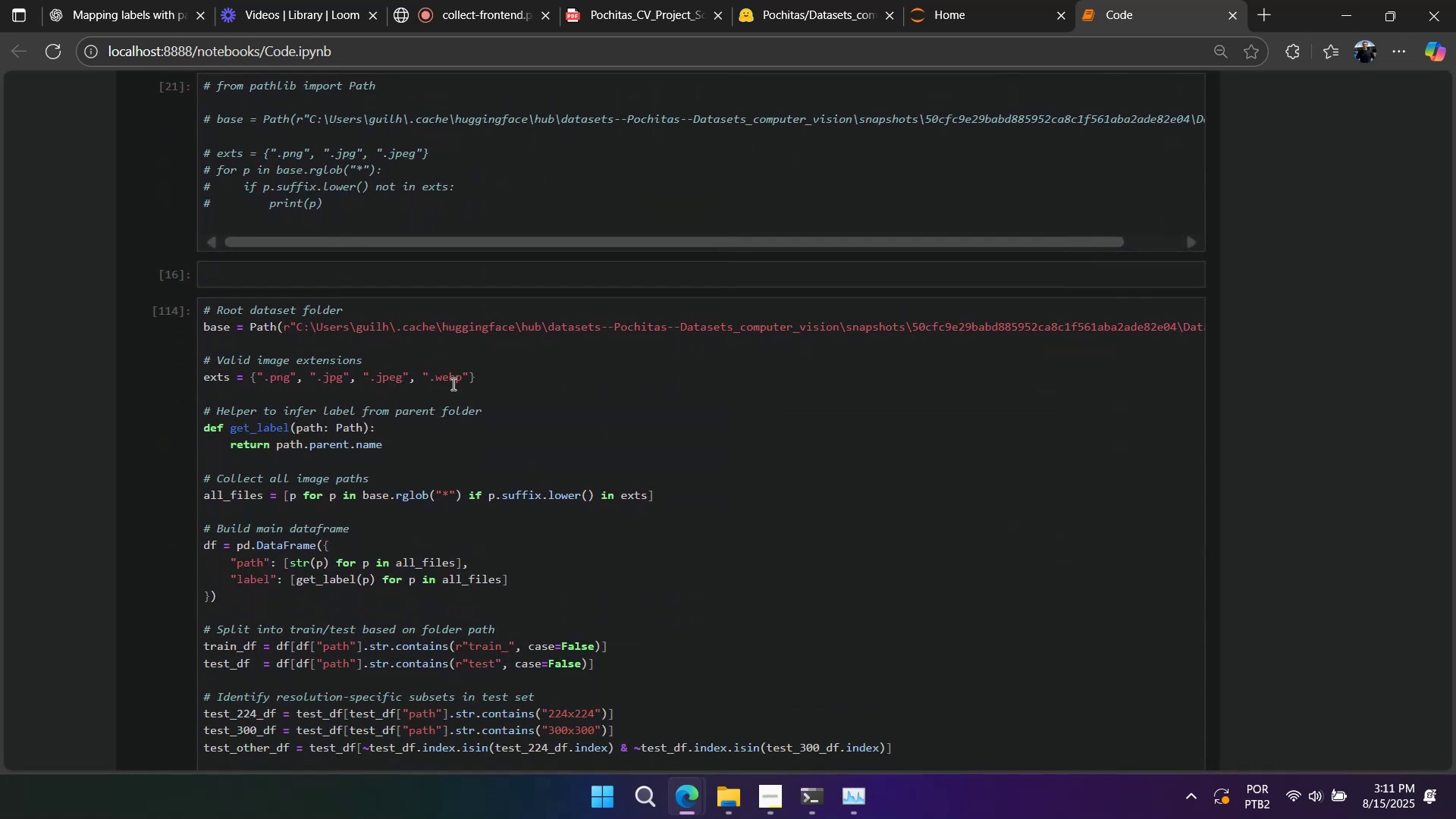 
left_click([452, 384])
 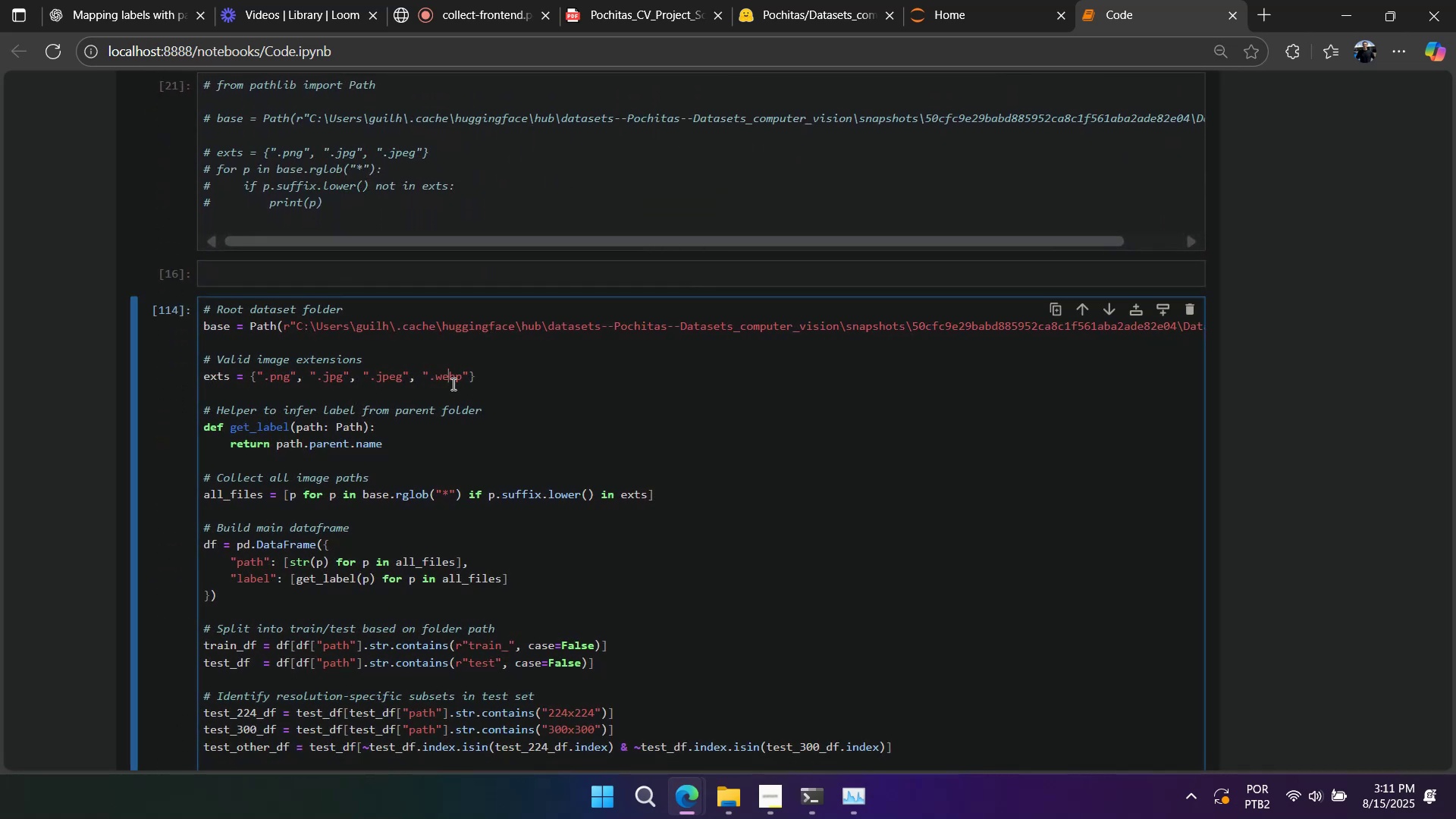 
key(Shift+Enter)
 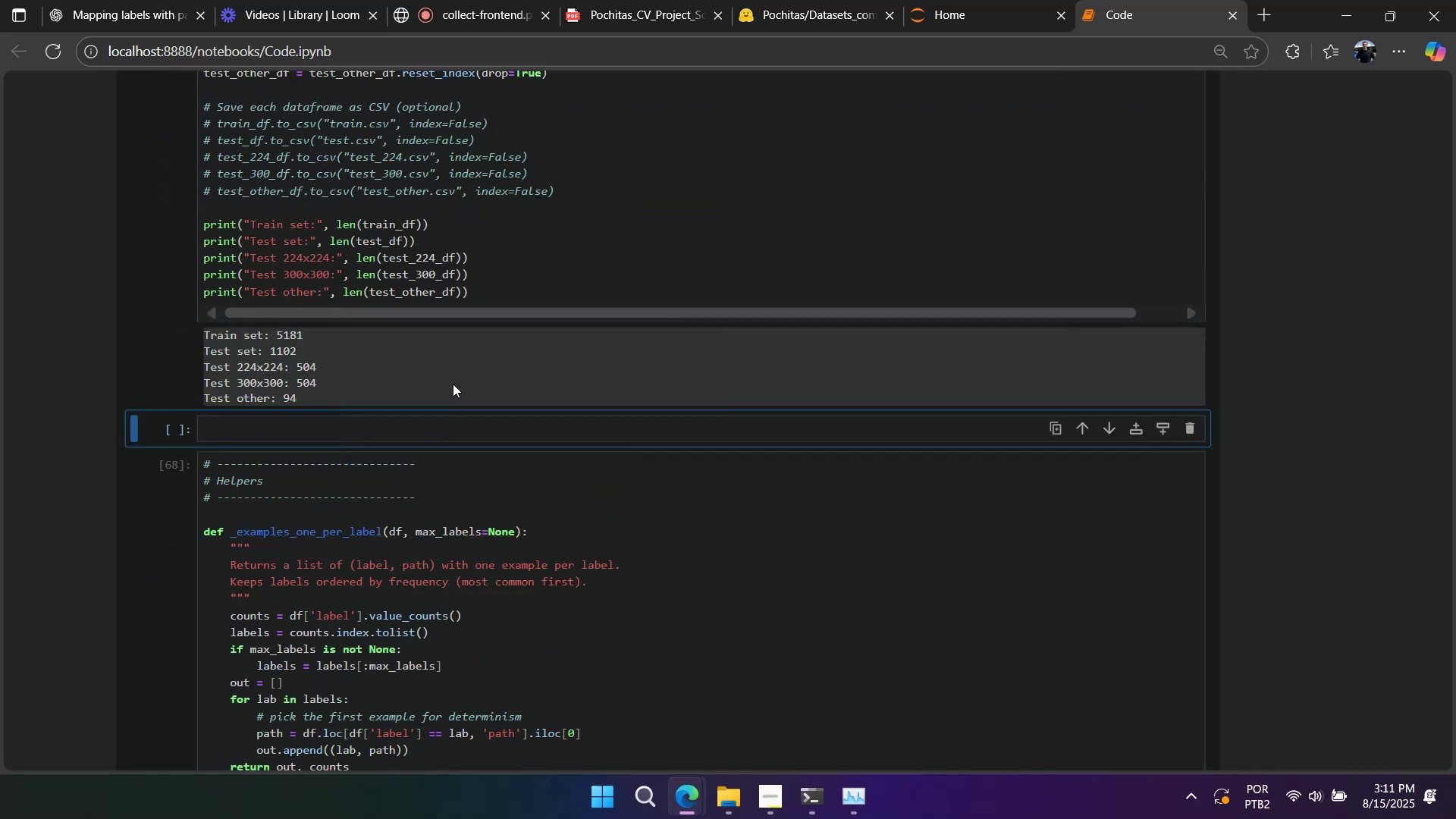 
scroll: coordinate [575, 313], scroll_direction: down, amount: 59.0
 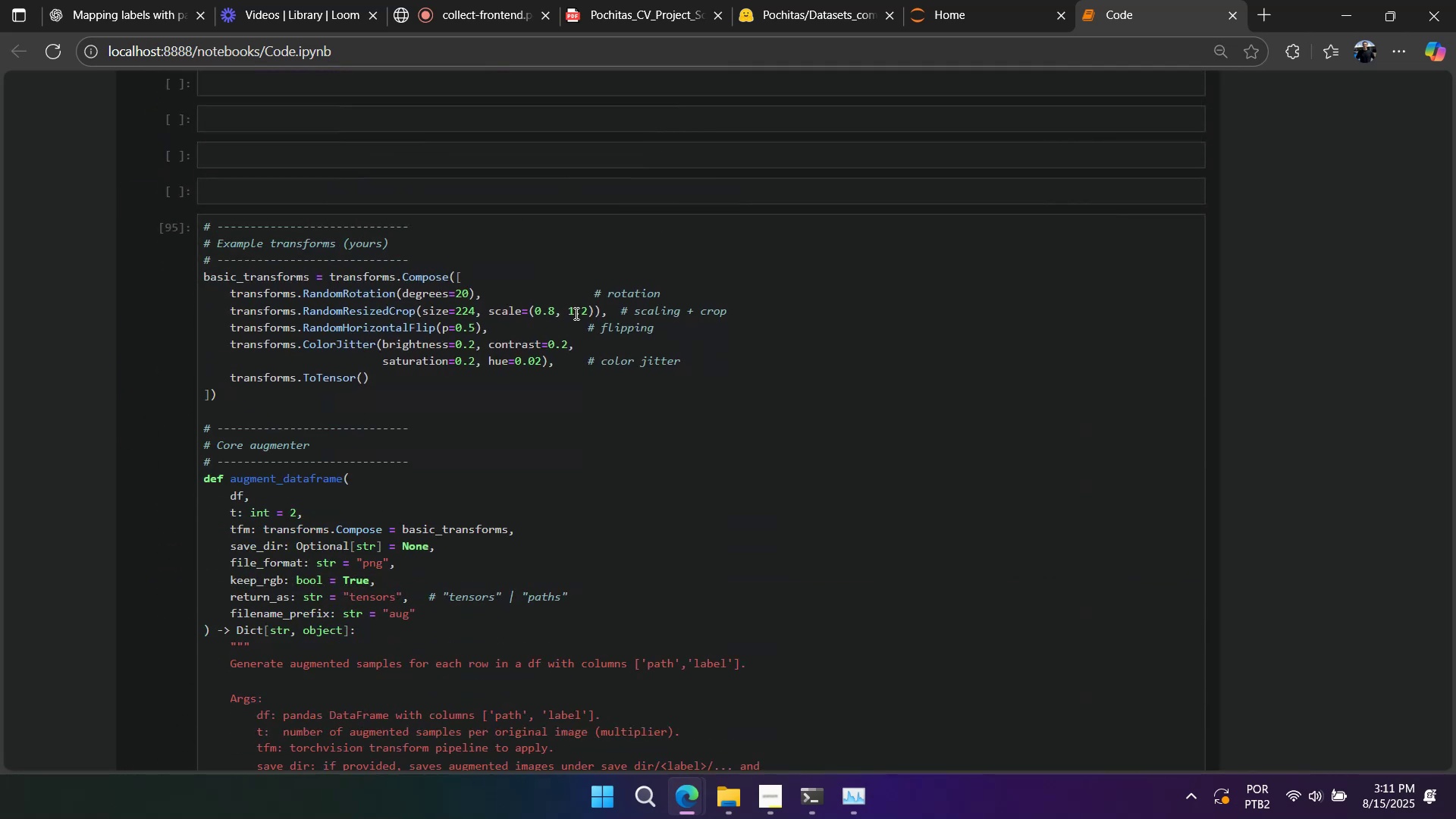 
right_click([575, 313])
 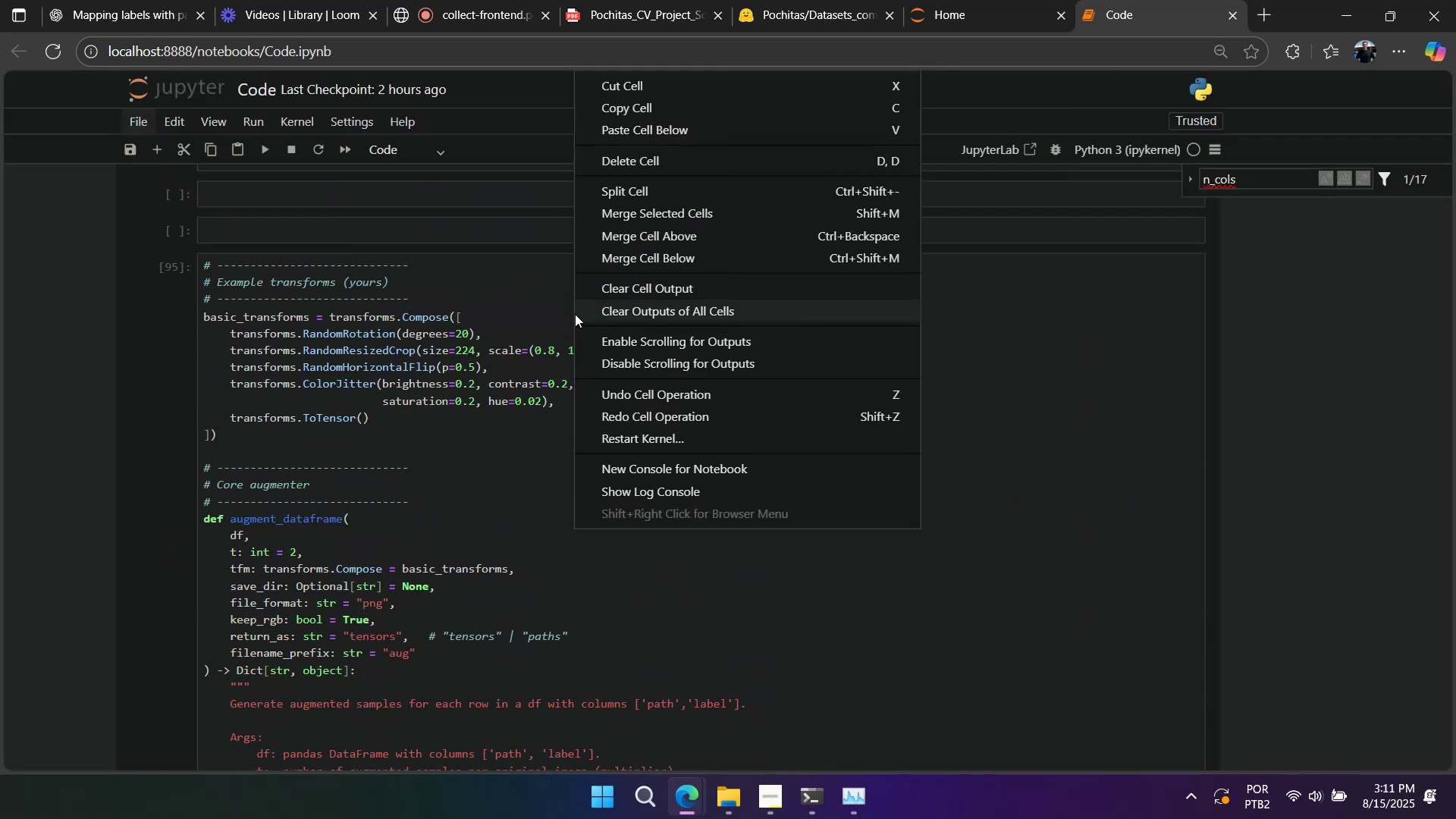 
left_click([568, 315])
 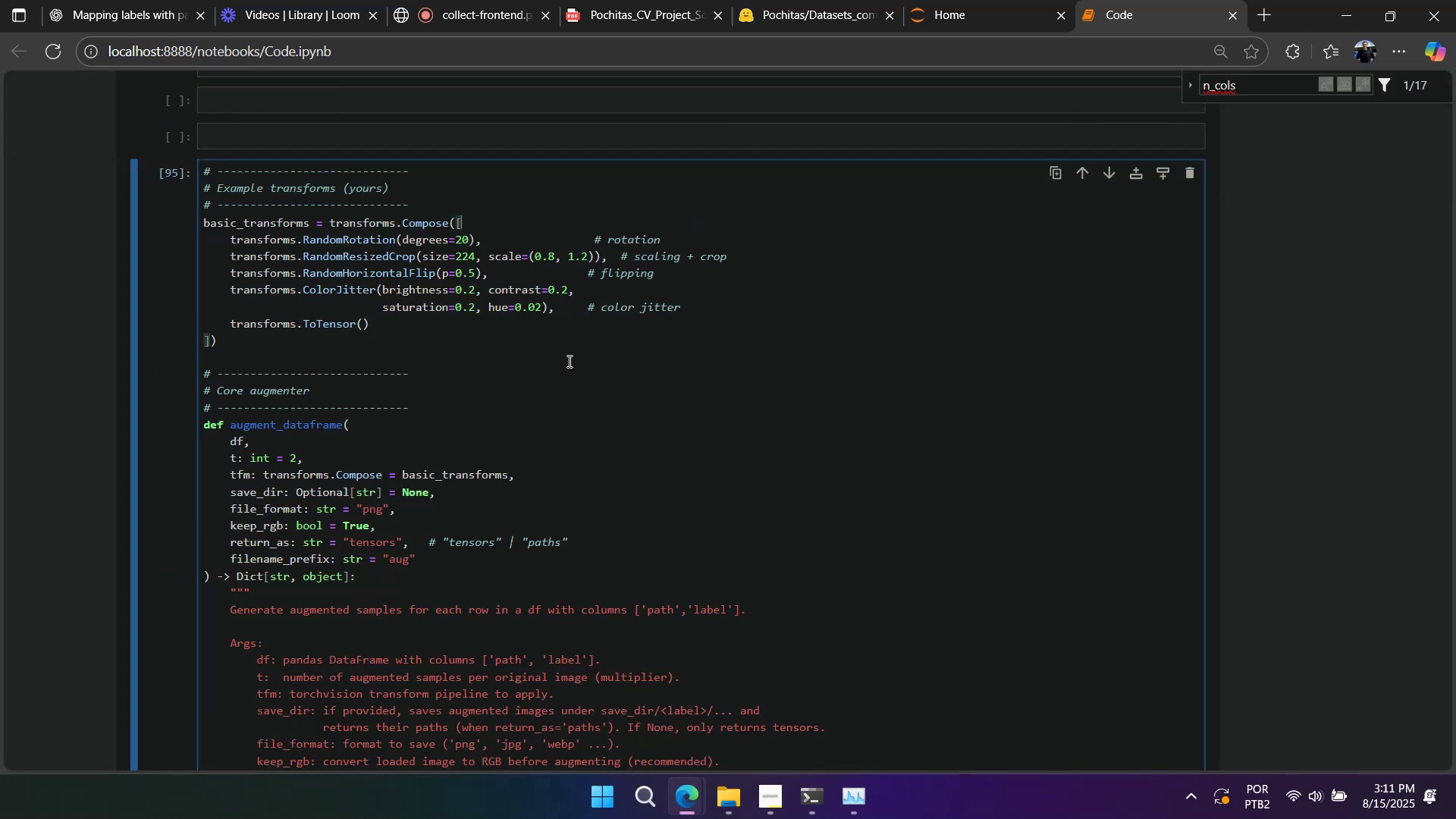 
scroll: coordinate [568, 361], scroll_direction: down, amount: 7.0
 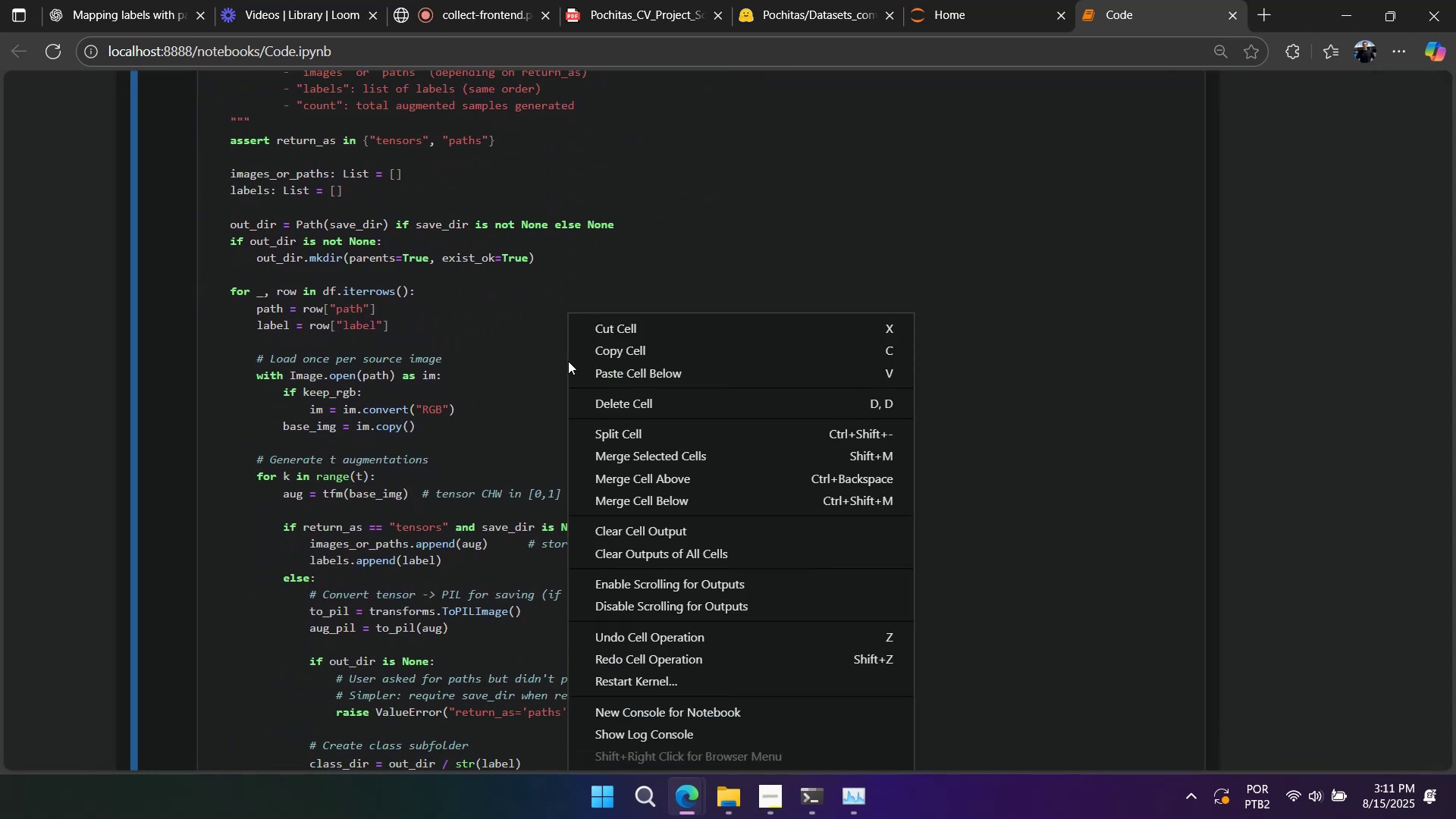 
right_click([568, 361])
 